 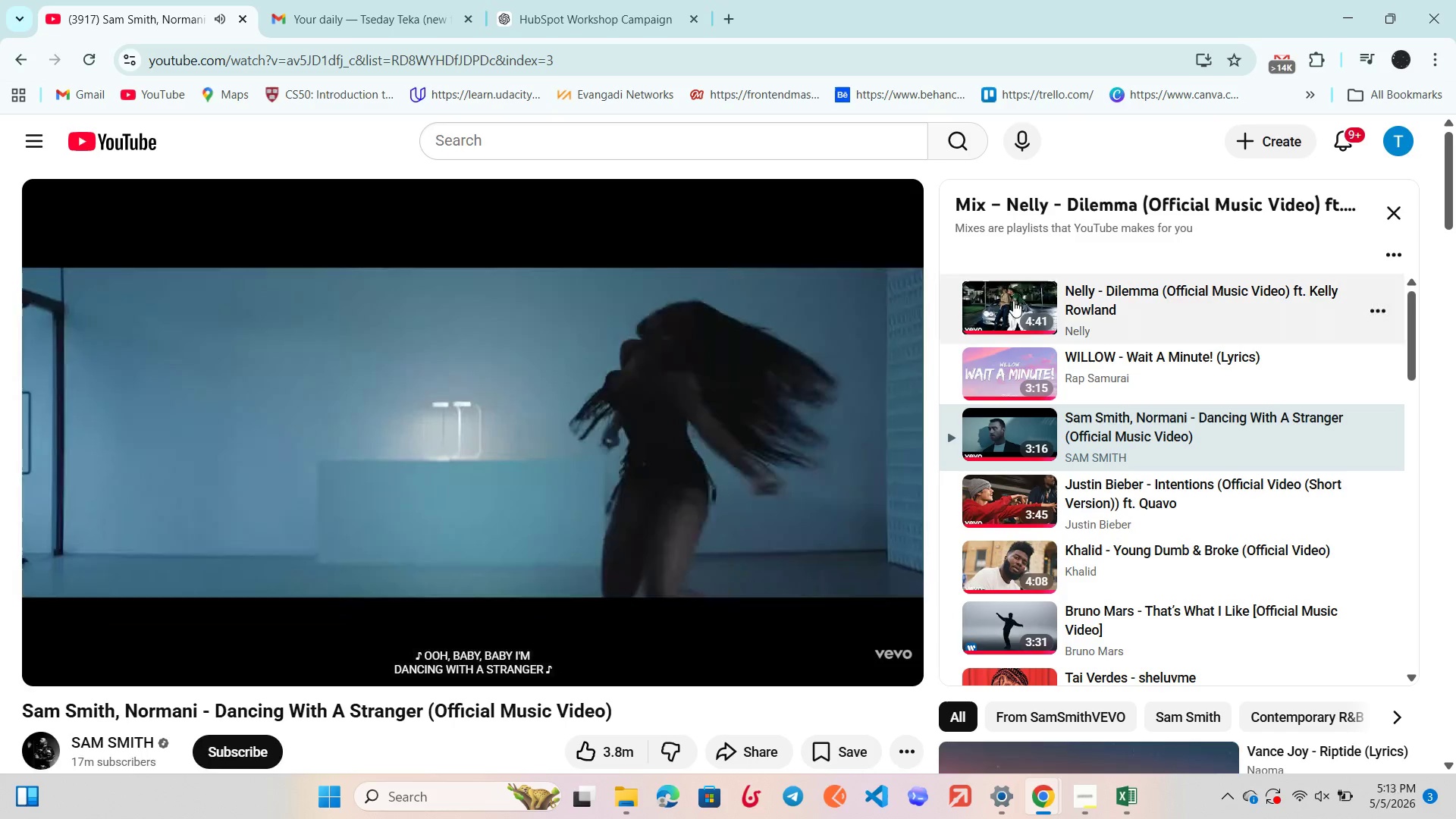 
left_click([1013, 300])
 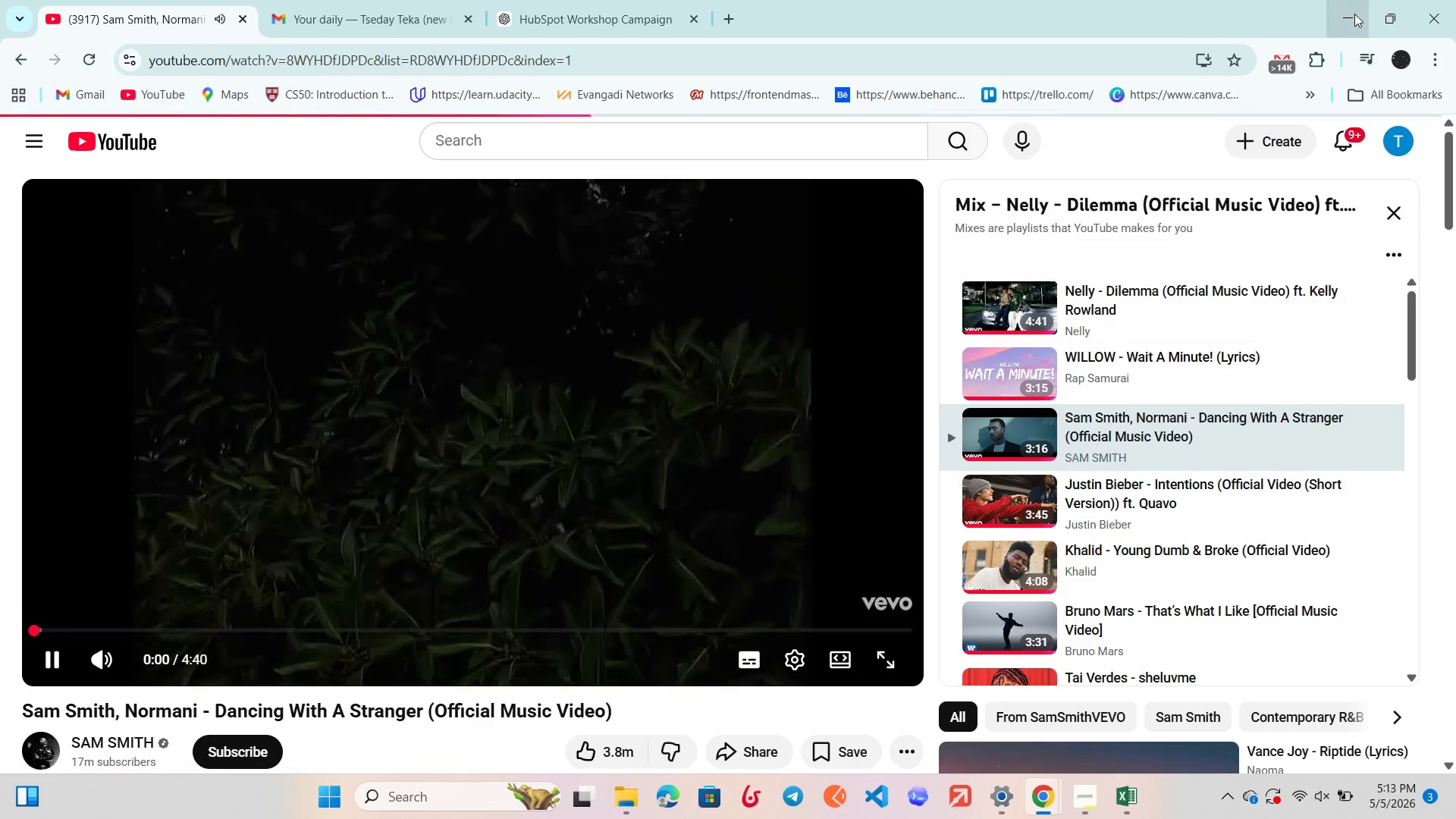 
left_click([1354, 14])
 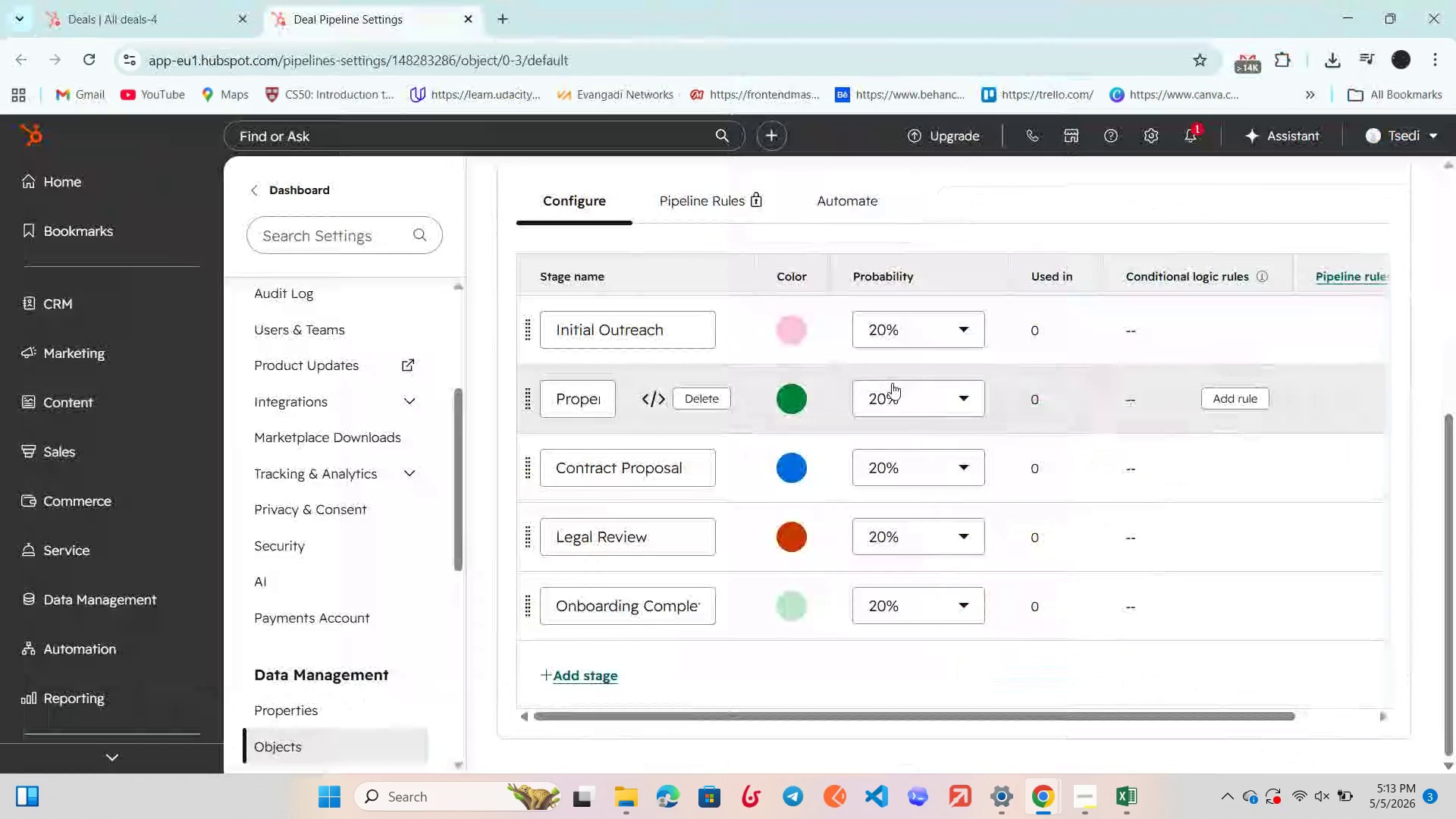 
key(Mute)
 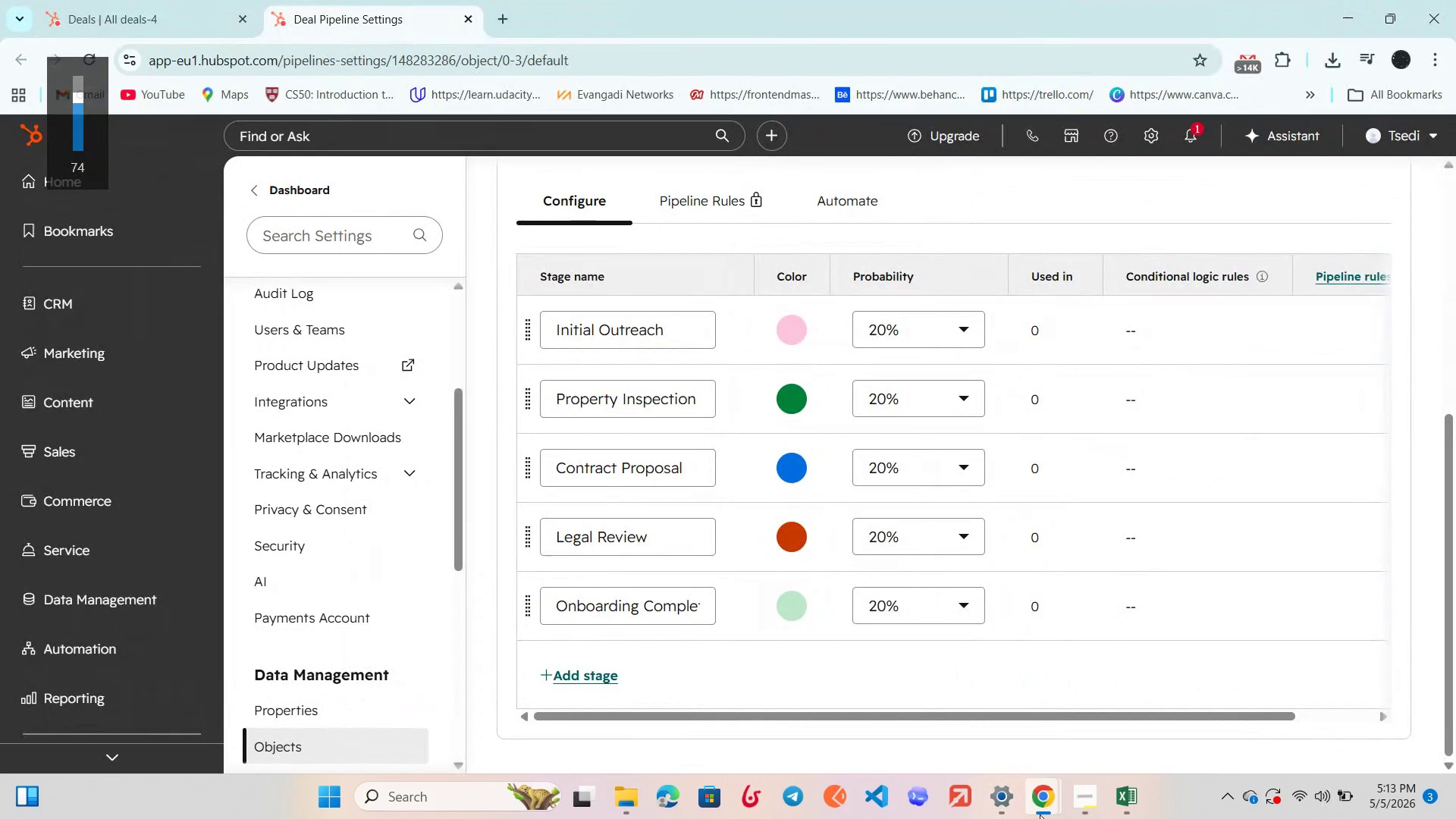 
left_click([949, 678])
 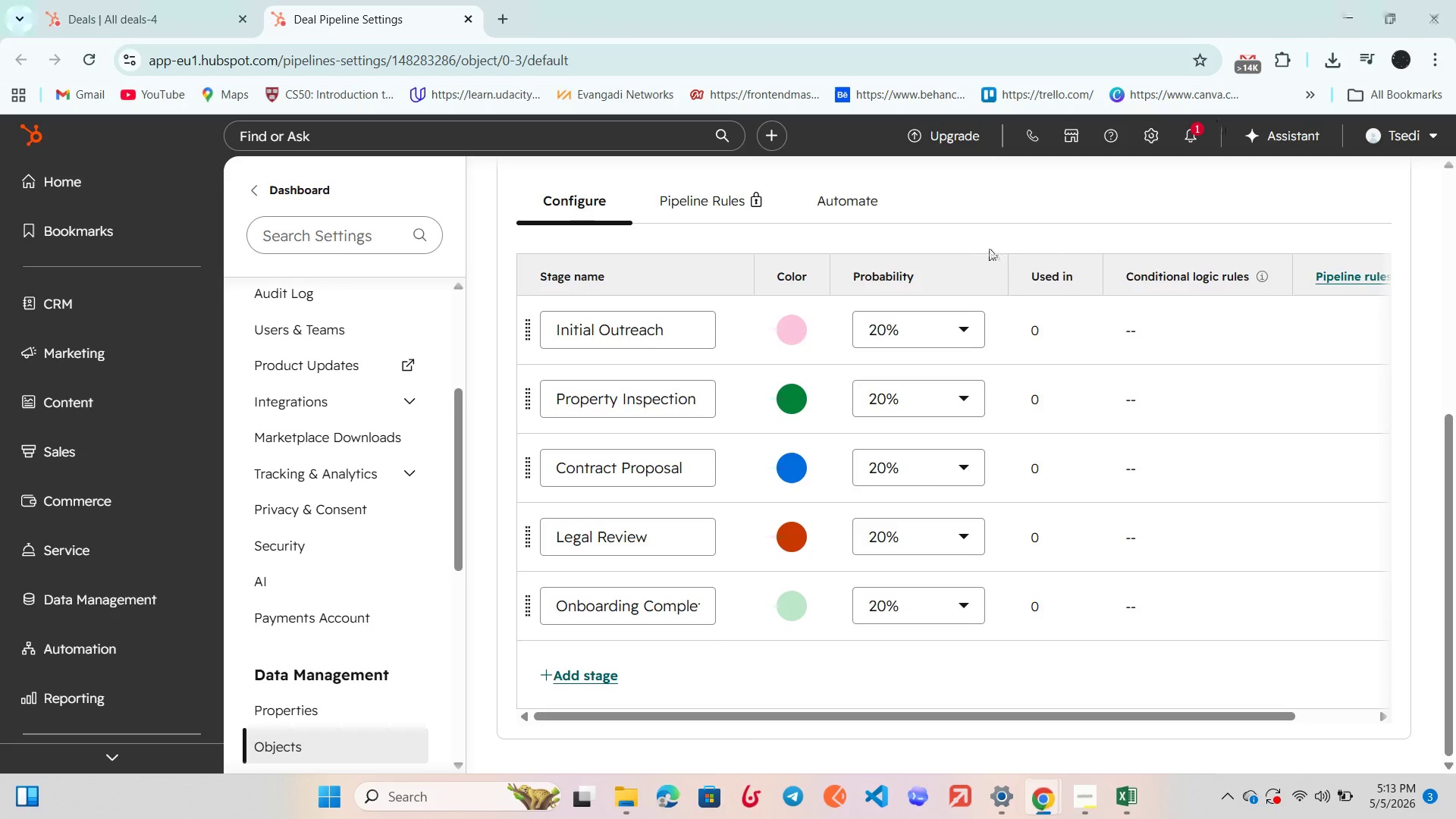 
scroll: coordinate [783, 344], scroll_direction: down, amount: 1.0
 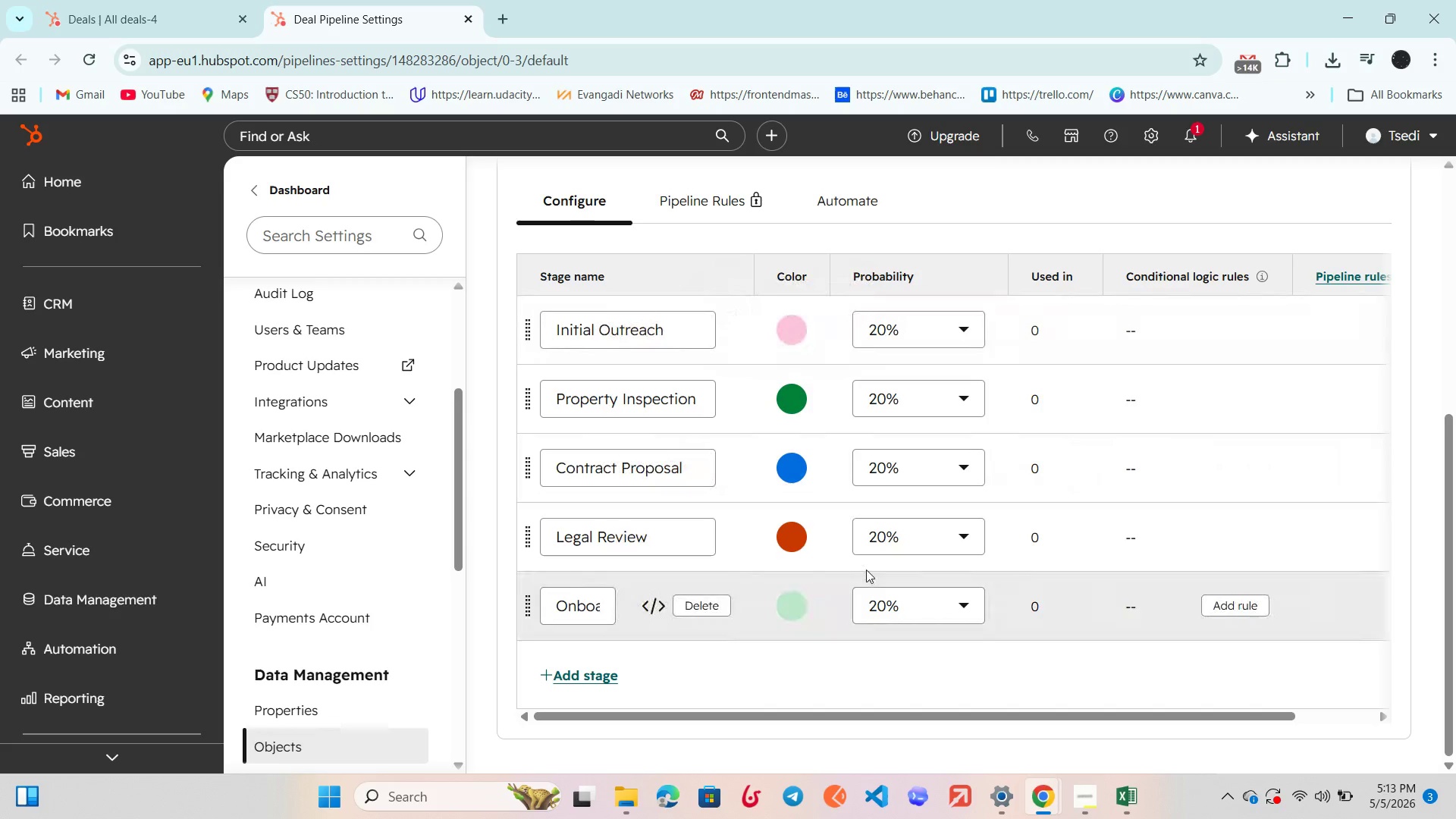 
scroll: coordinate [853, 496], scroll_direction: up, amount: 1.0
 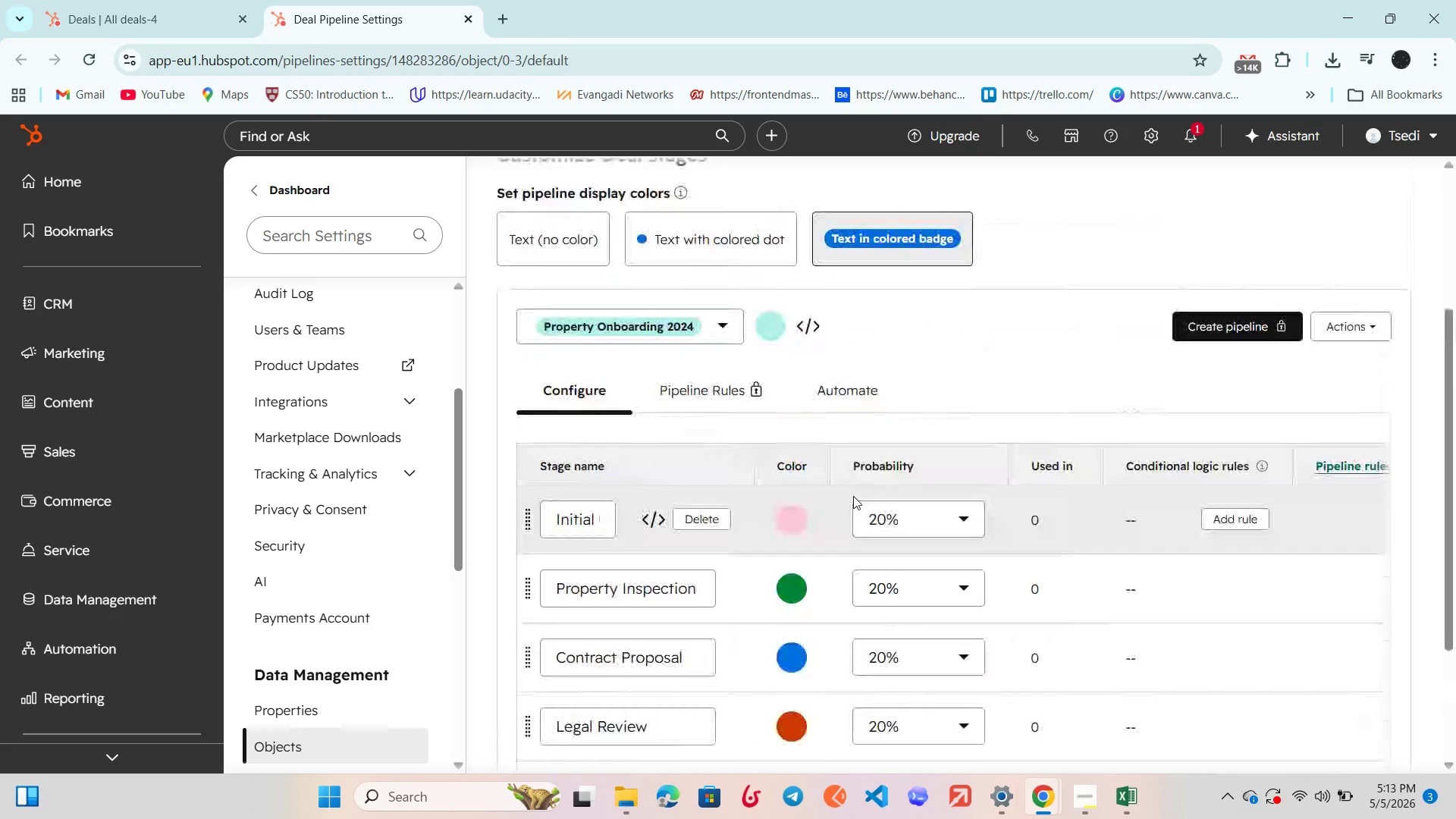 
scroll: coordinate [895, 579], scroll_direction: down, amount: 12.0
 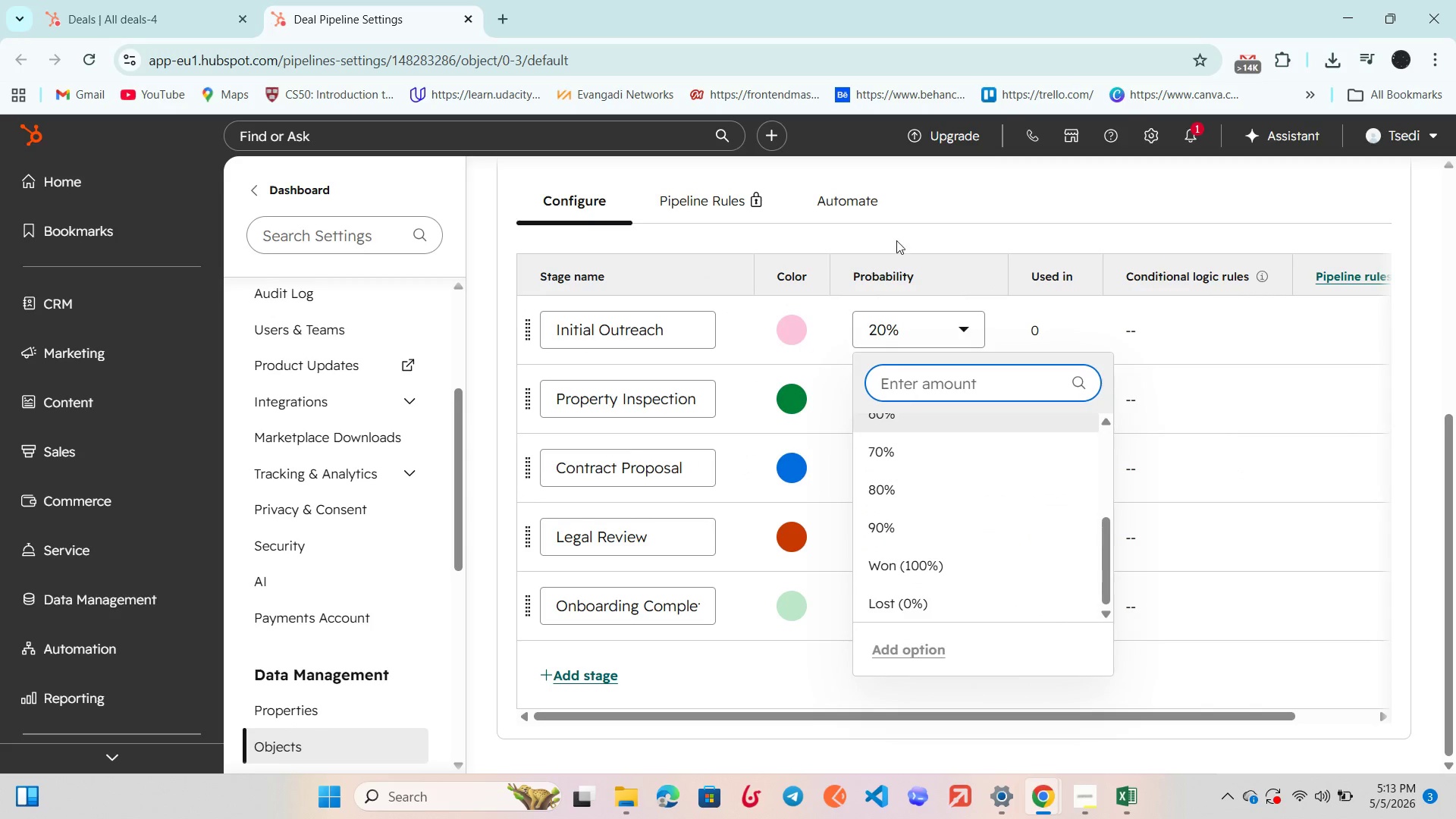 
left_click([913, 227])
 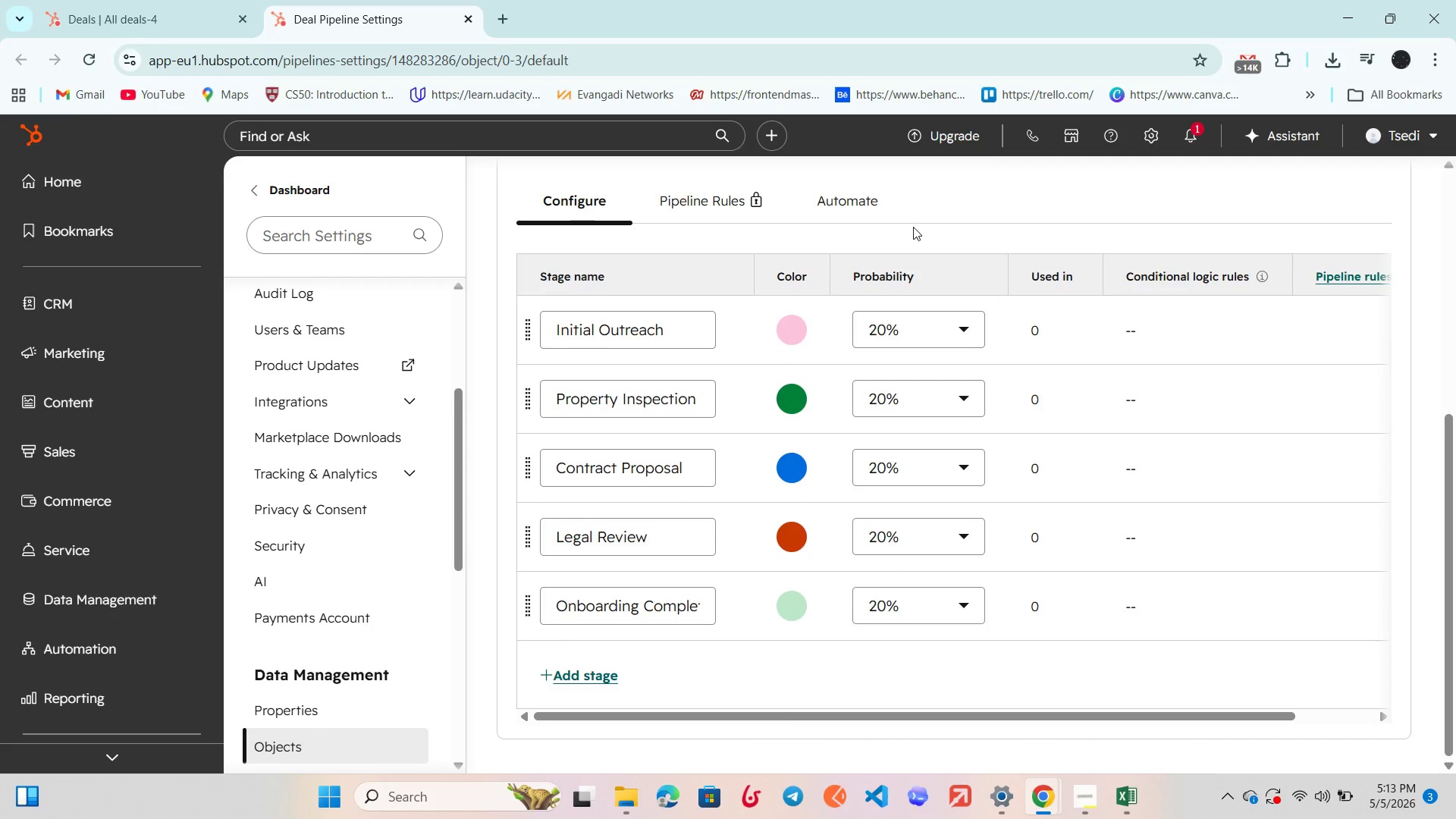 
key(Mute)
 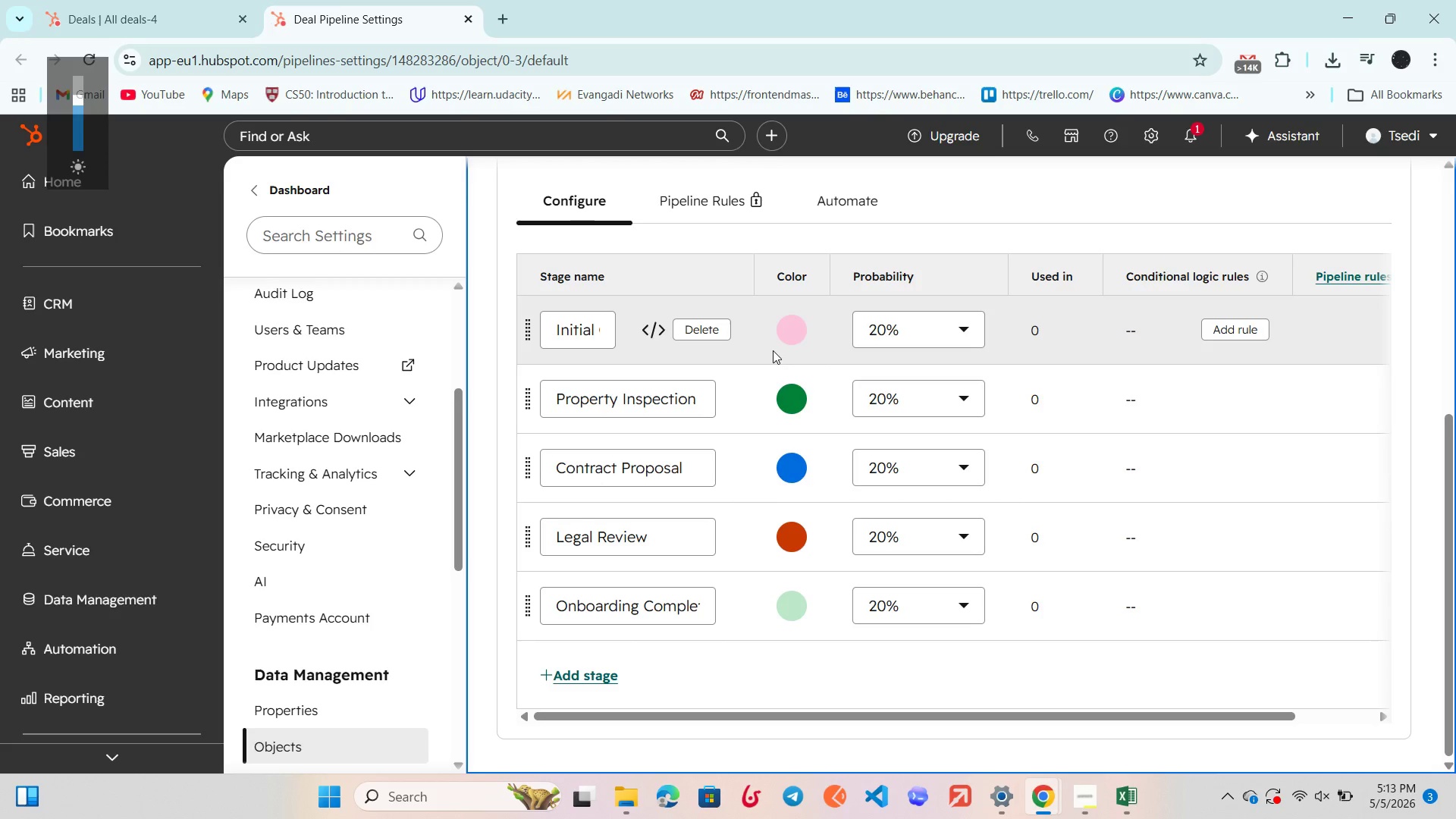 
wait(7.83)
 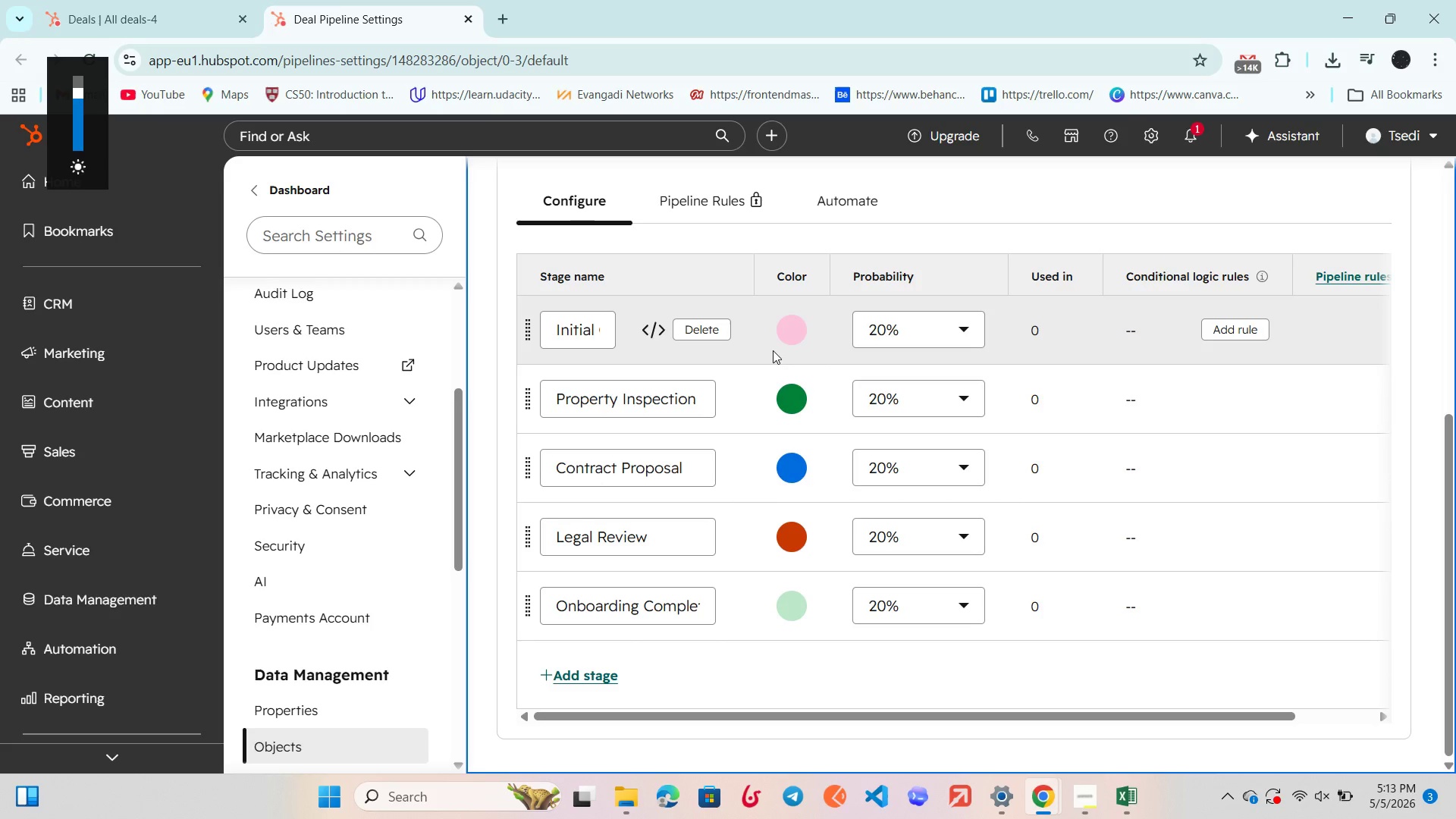 
scroll: coordinate [817, 459], scroll_direction: none, amount: 0.0
 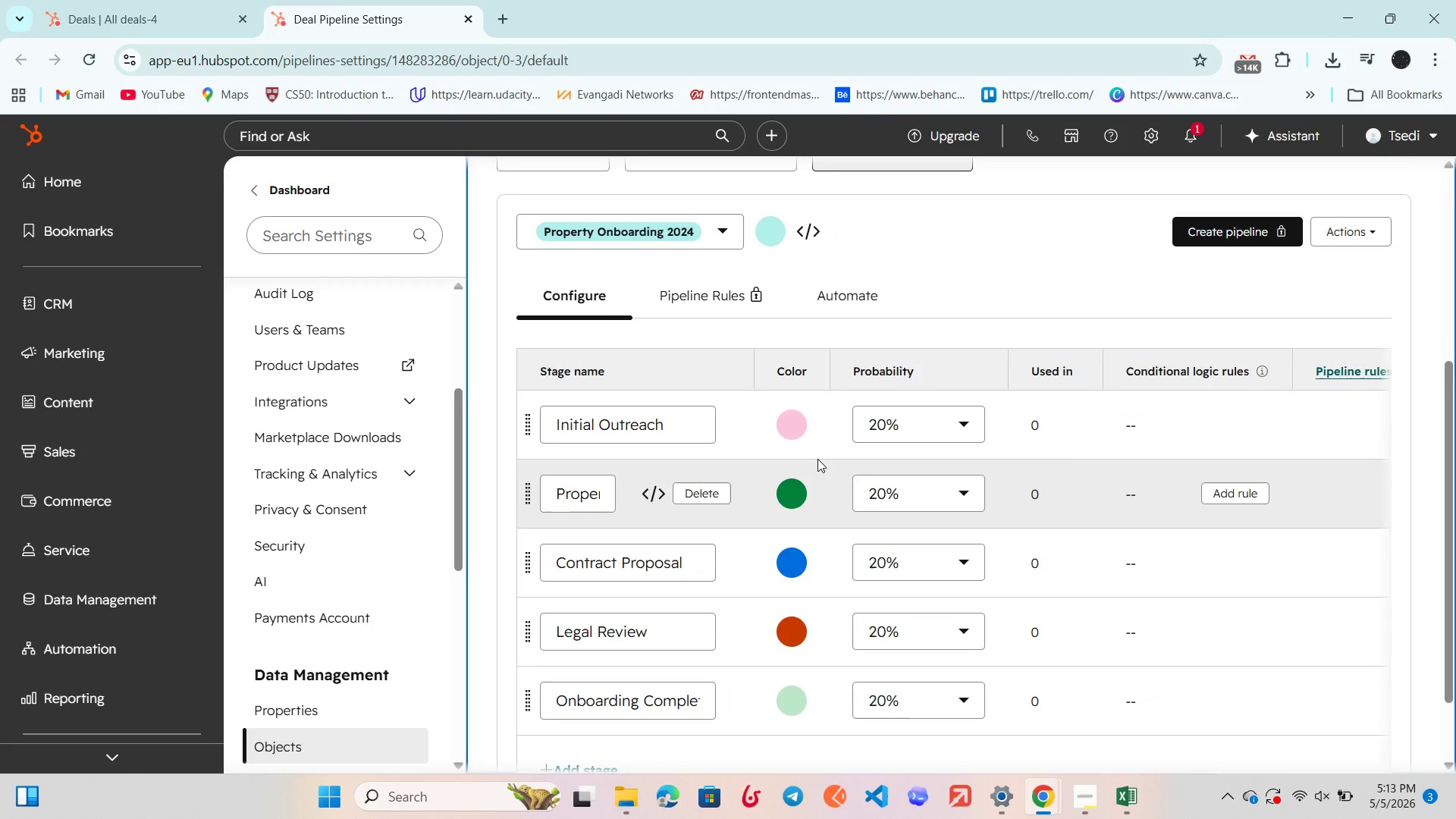 
scroll: coordinate [817, 459], scroll_direction: up, amount: 1.0
 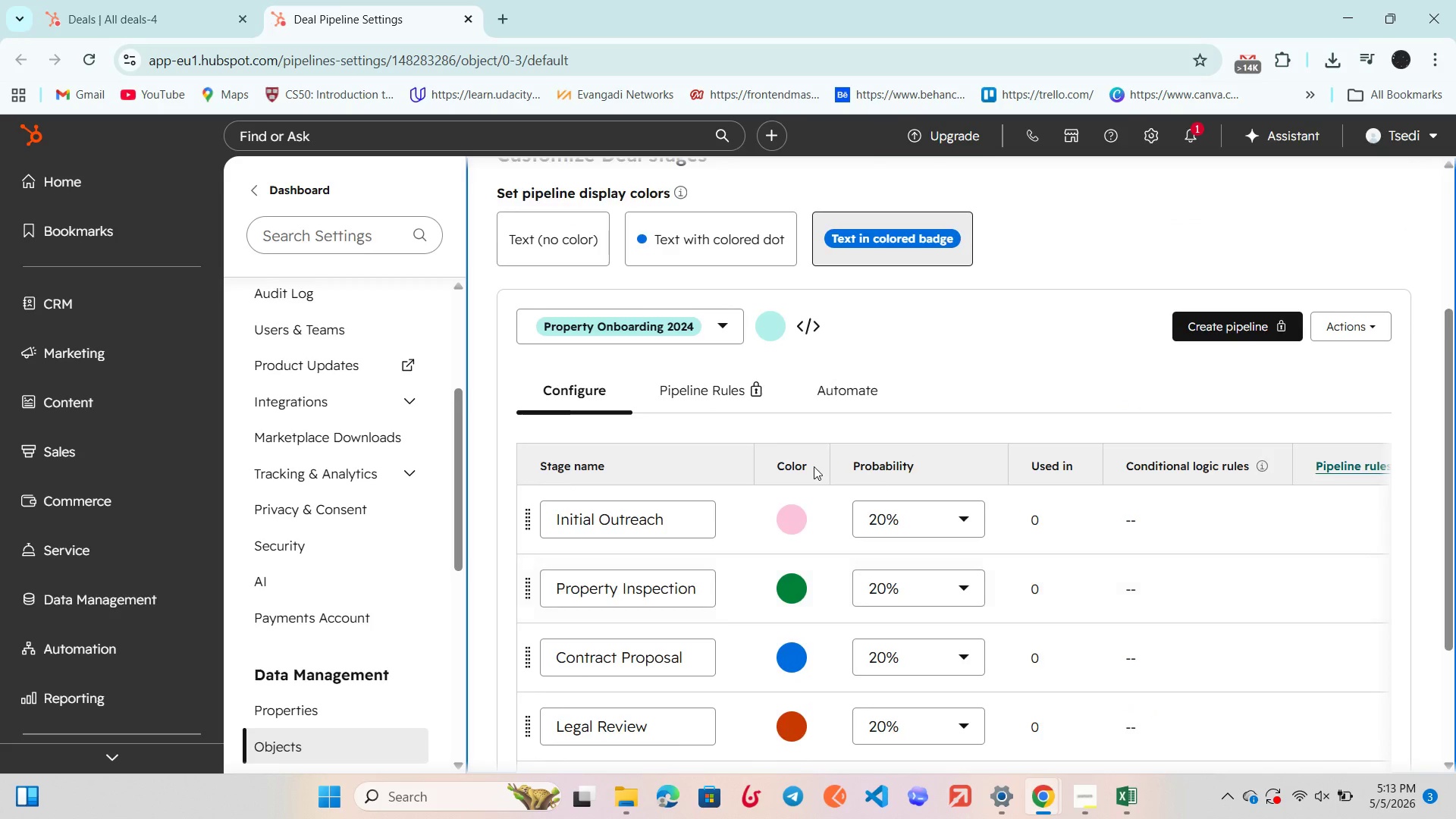 
scroll: coordinate [814, 466], scroll_direction: none, amount: 0.0
 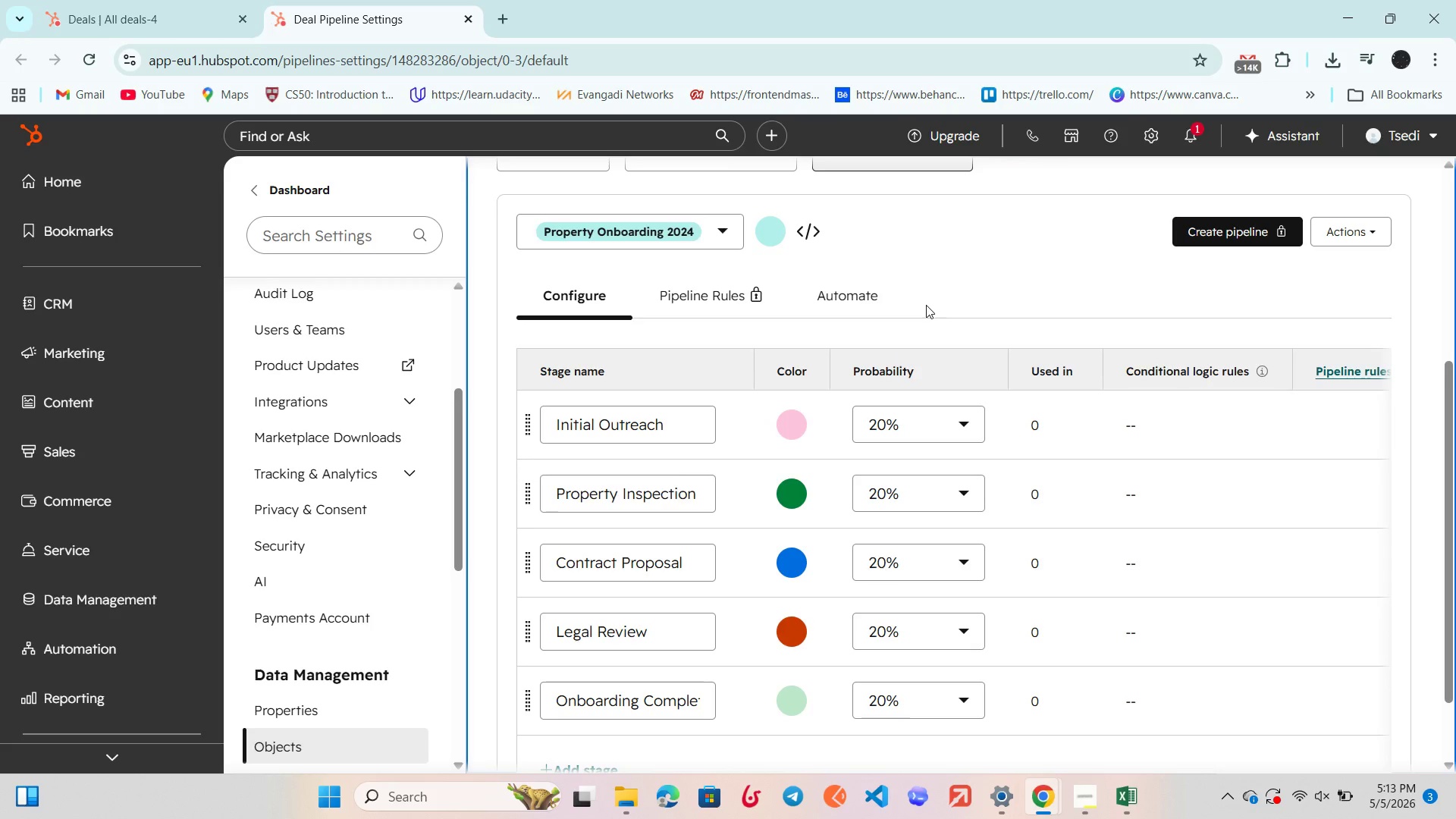 
wait(13.31)
 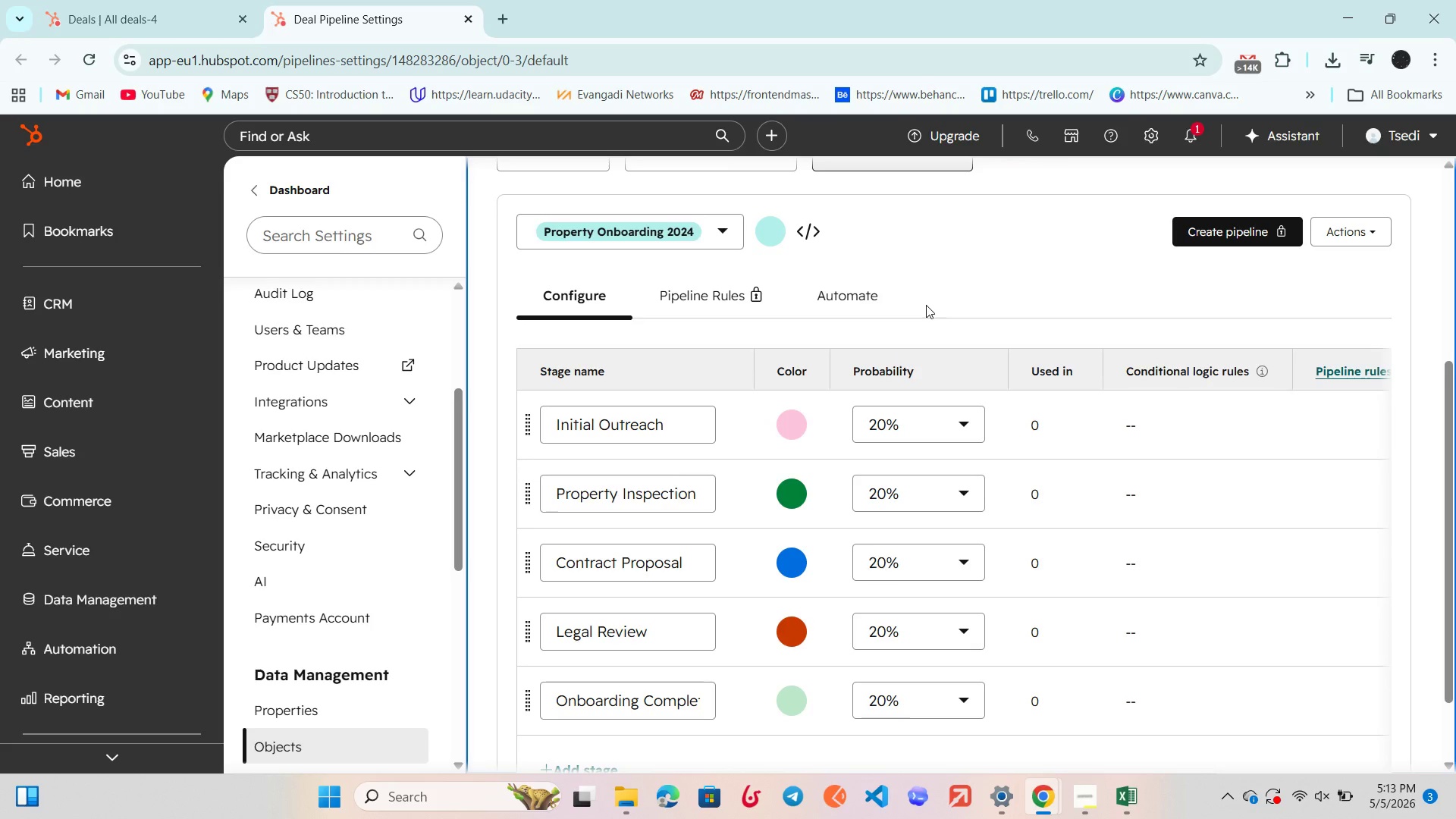 
scroll: coordinate [925, 306], scroll_direction: down, amount: 1.0
 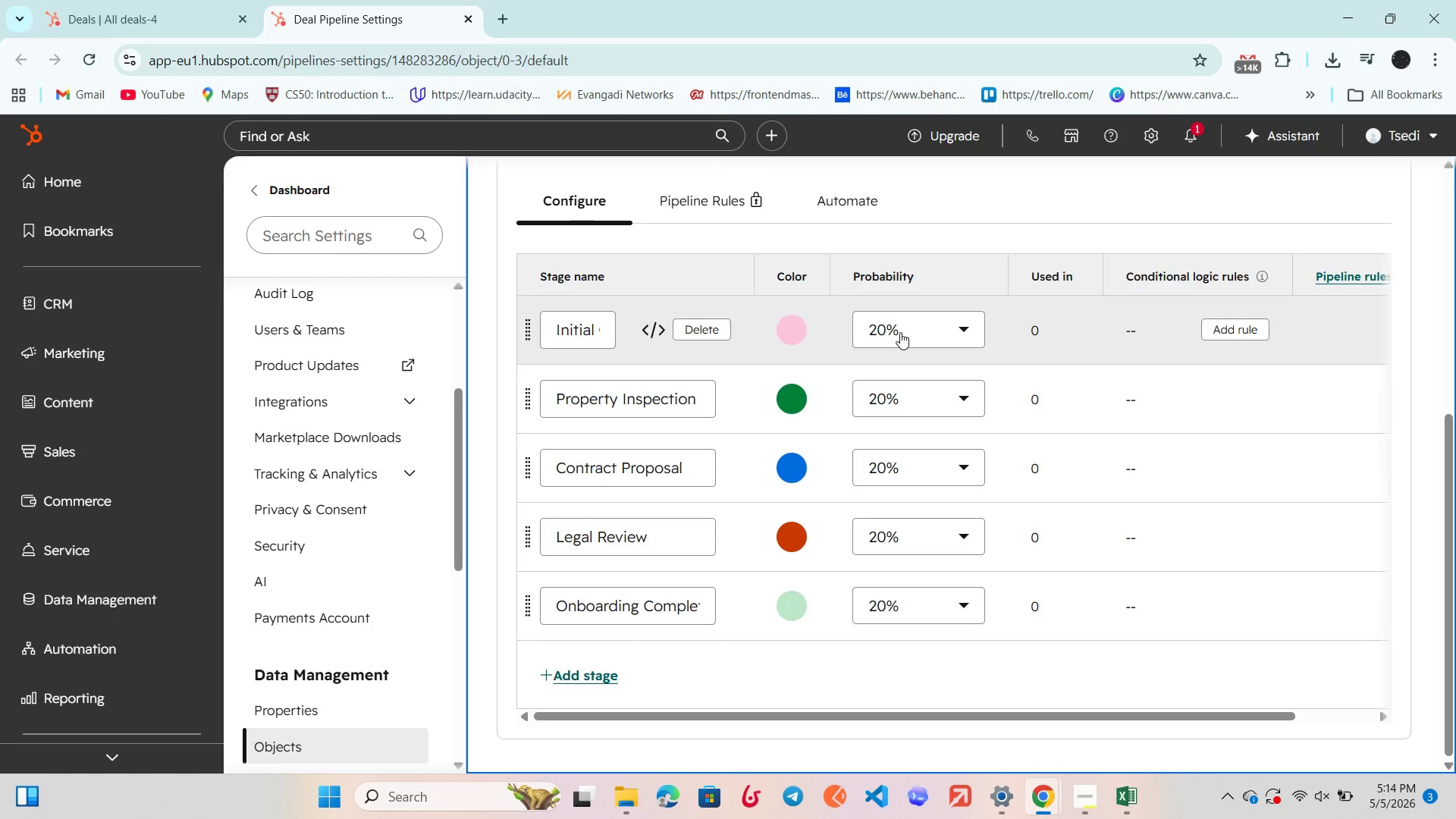 
wait(25.85)
 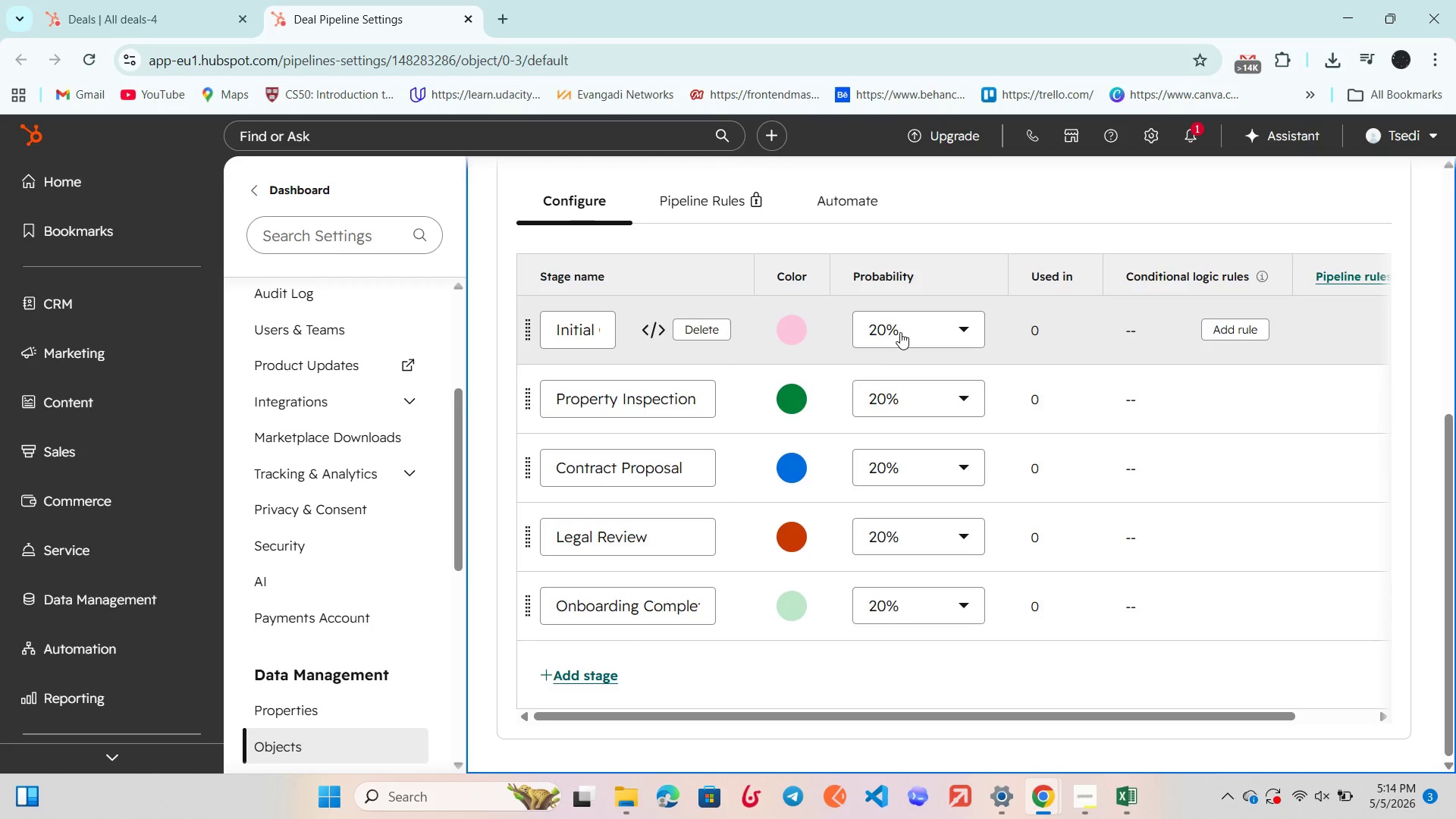 
left_click([164, 309])
 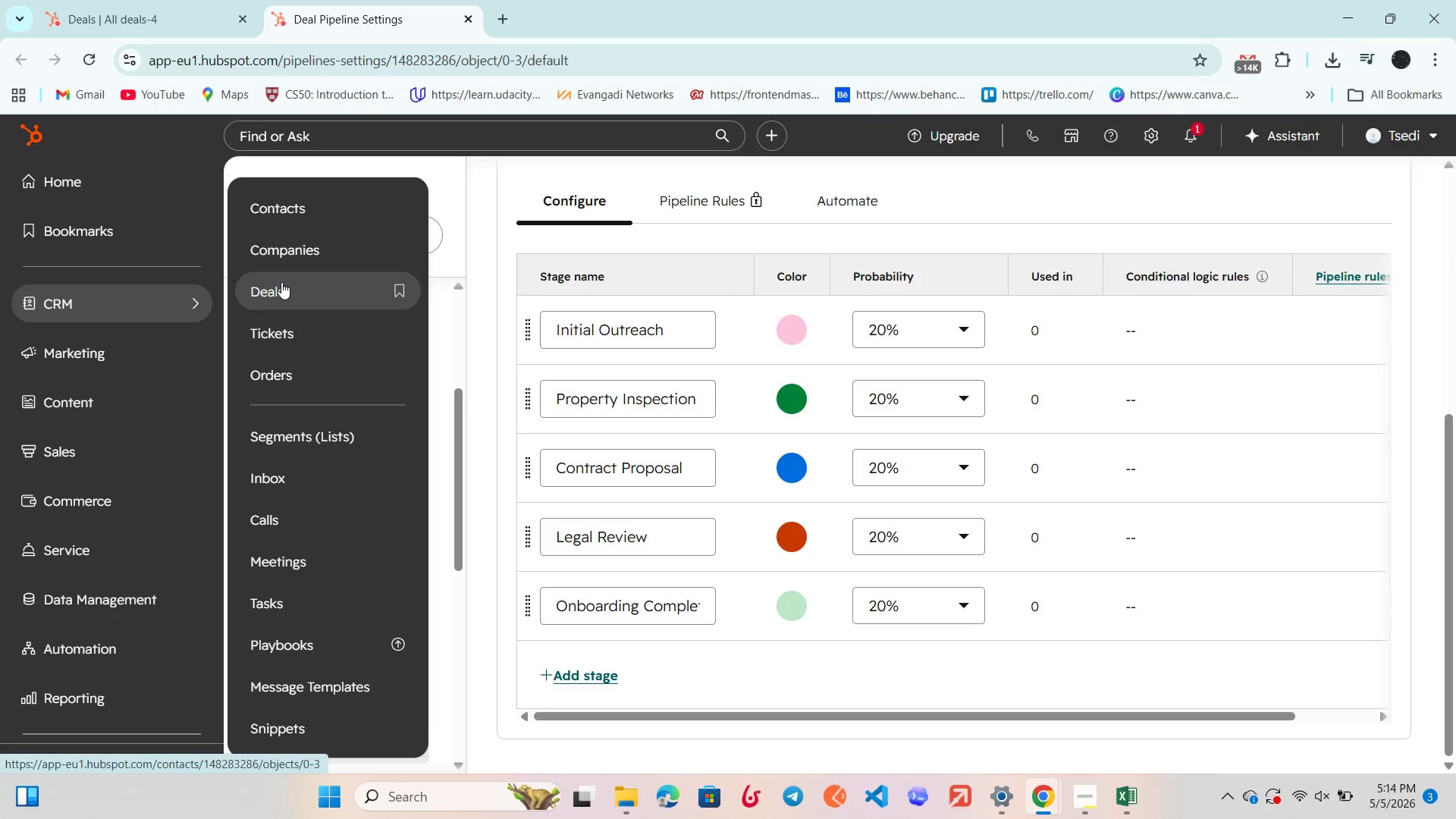 
left_click([282, 282])
 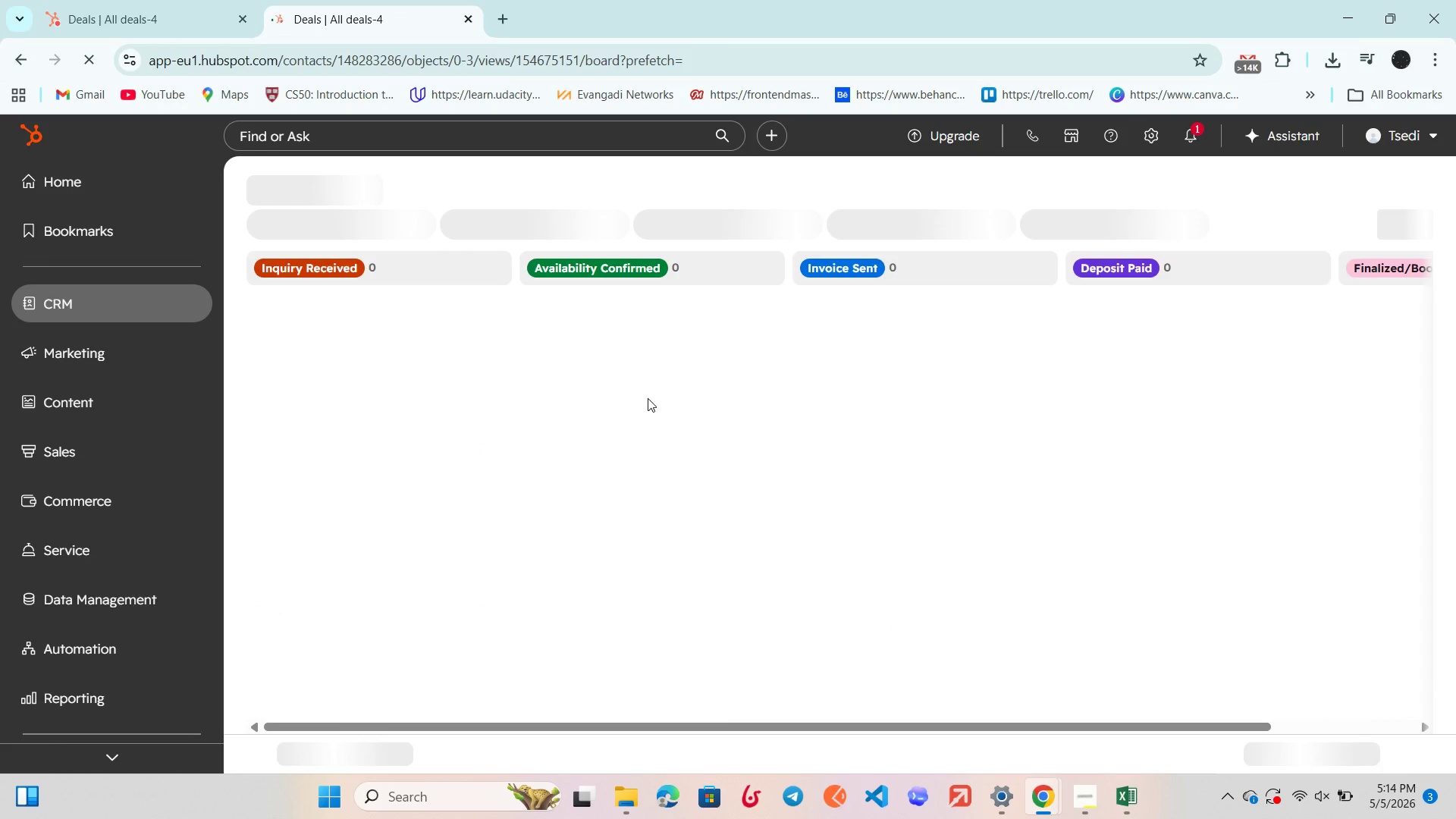 
wait(5.28)
 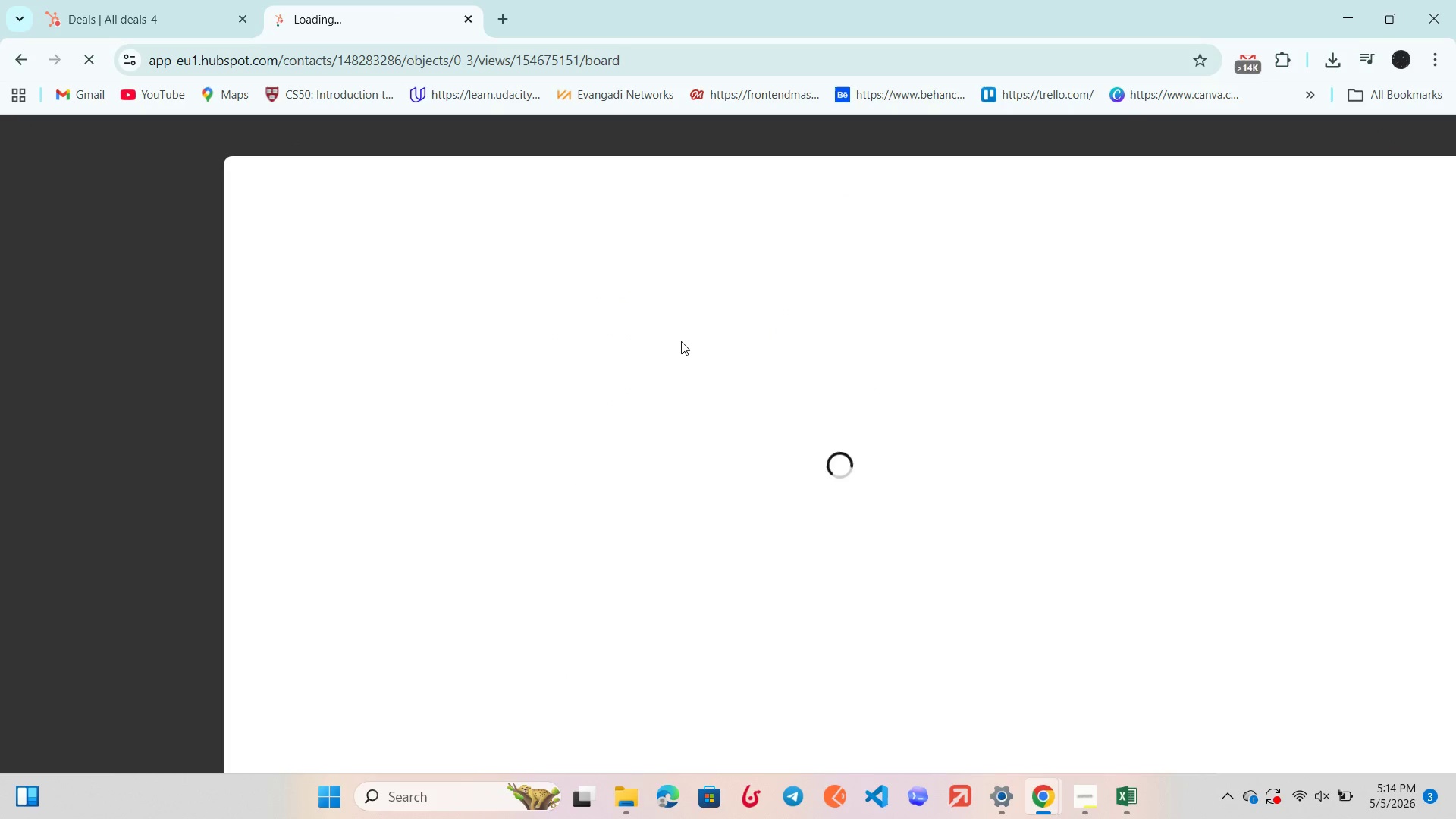 
left_click_drag(start_coordinate=[646, 726], to_coordinate=[662, 752])
 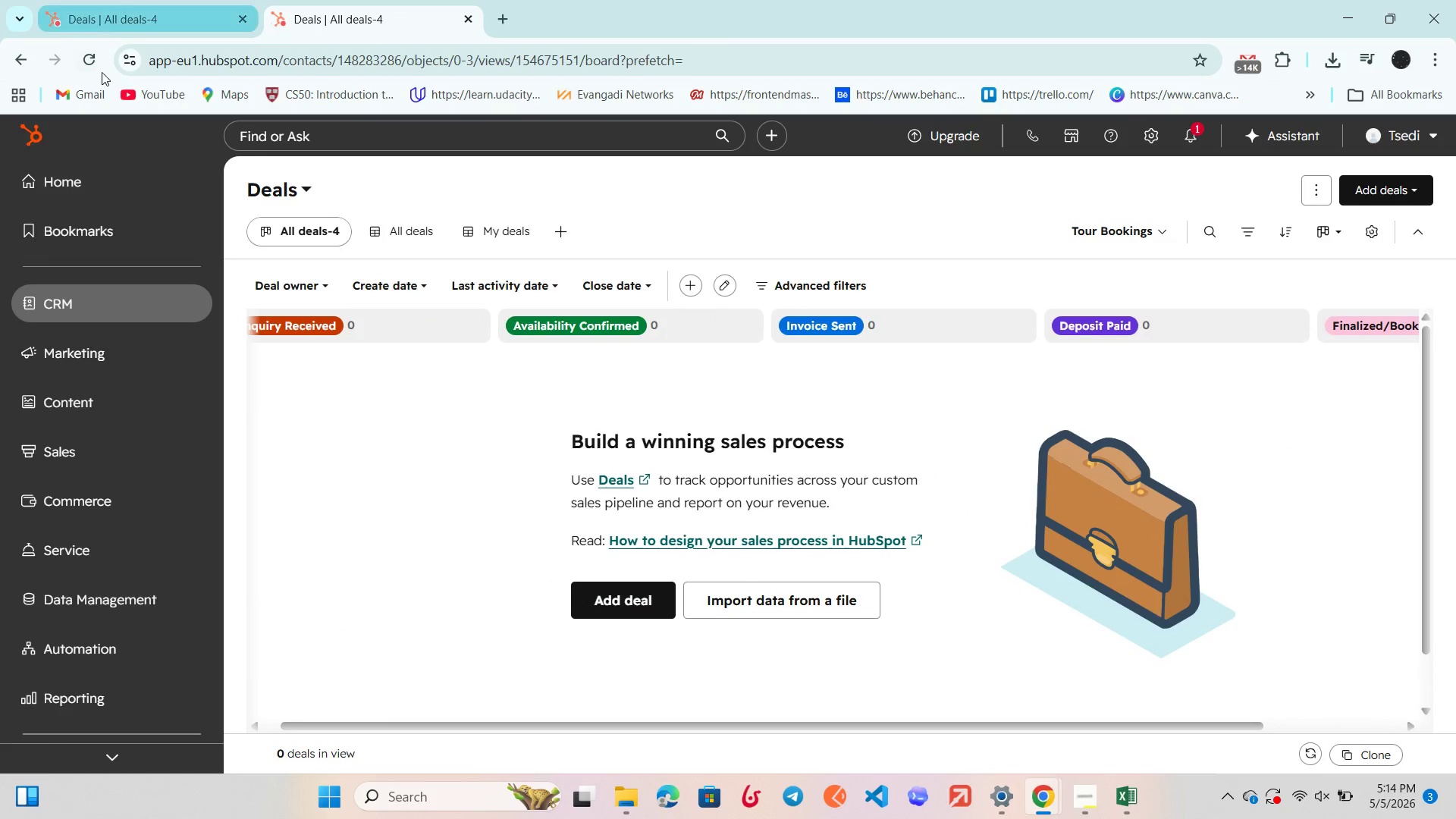 
left_click([93, 63])
 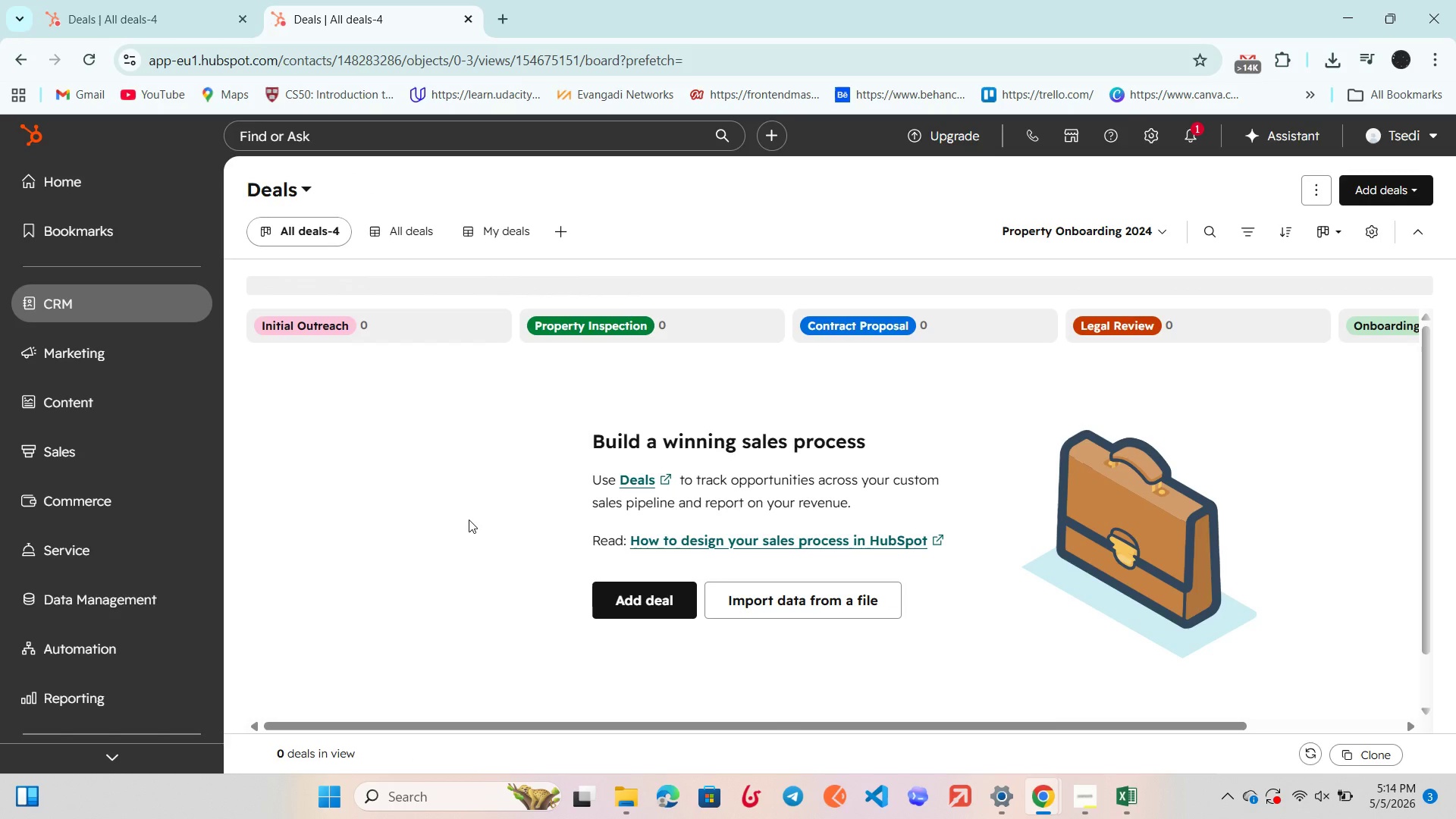 
wait(6.23)
 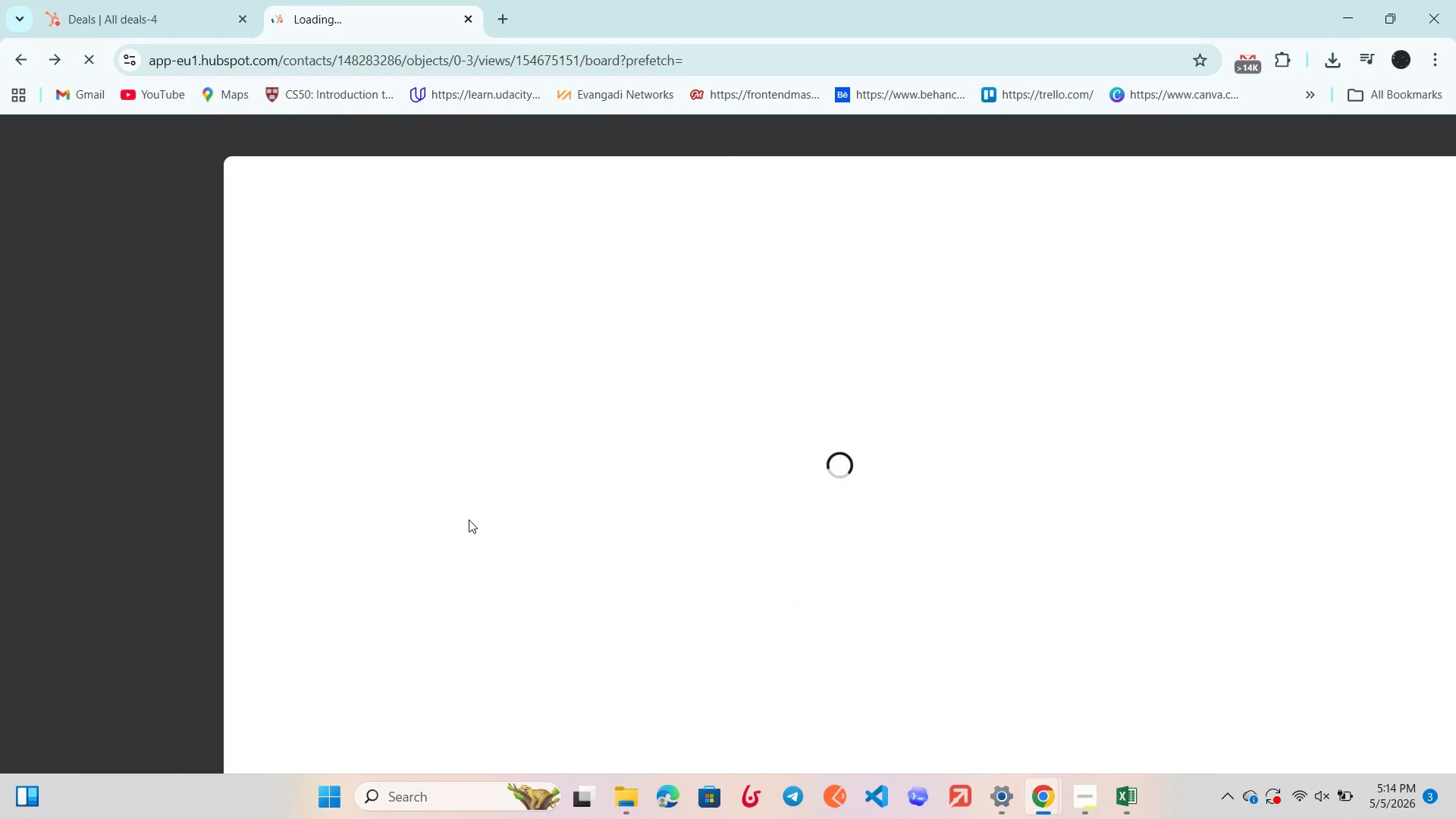 
left_click_drag(start_coordinate=[447, 723], to_coordinate=[372, 711])
 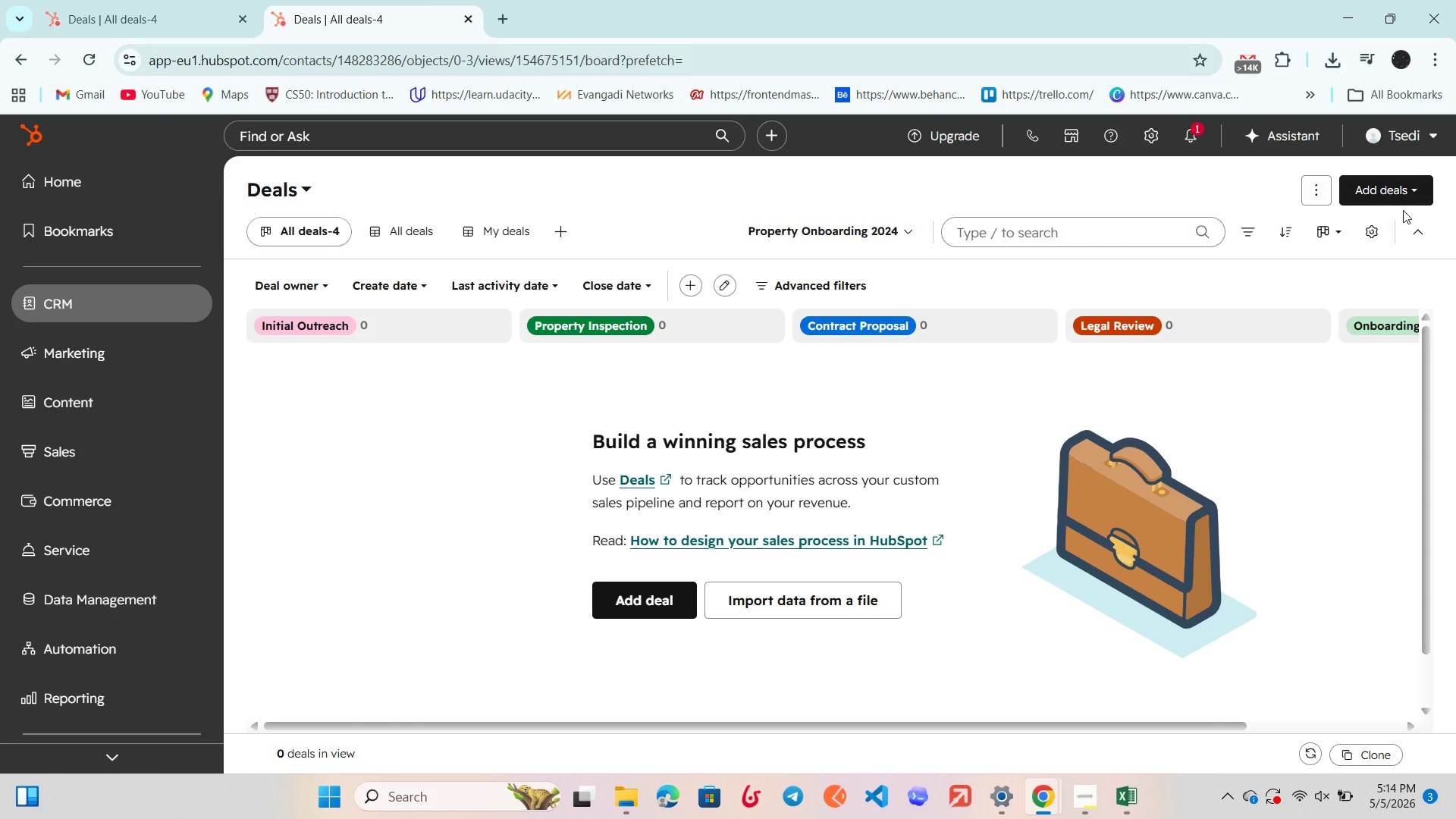 
wait(10.69)
 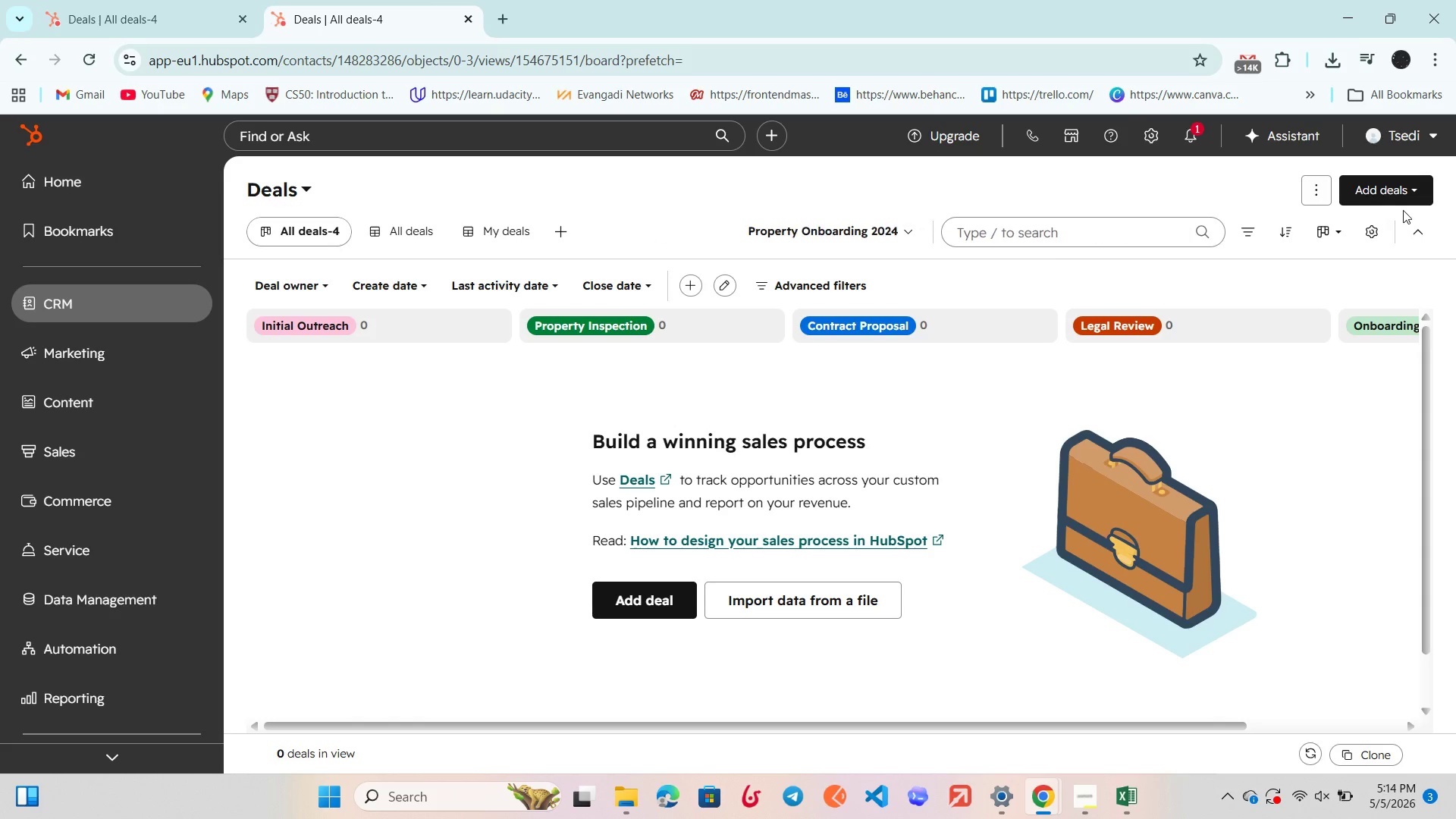 
left_click([1379, 187])
 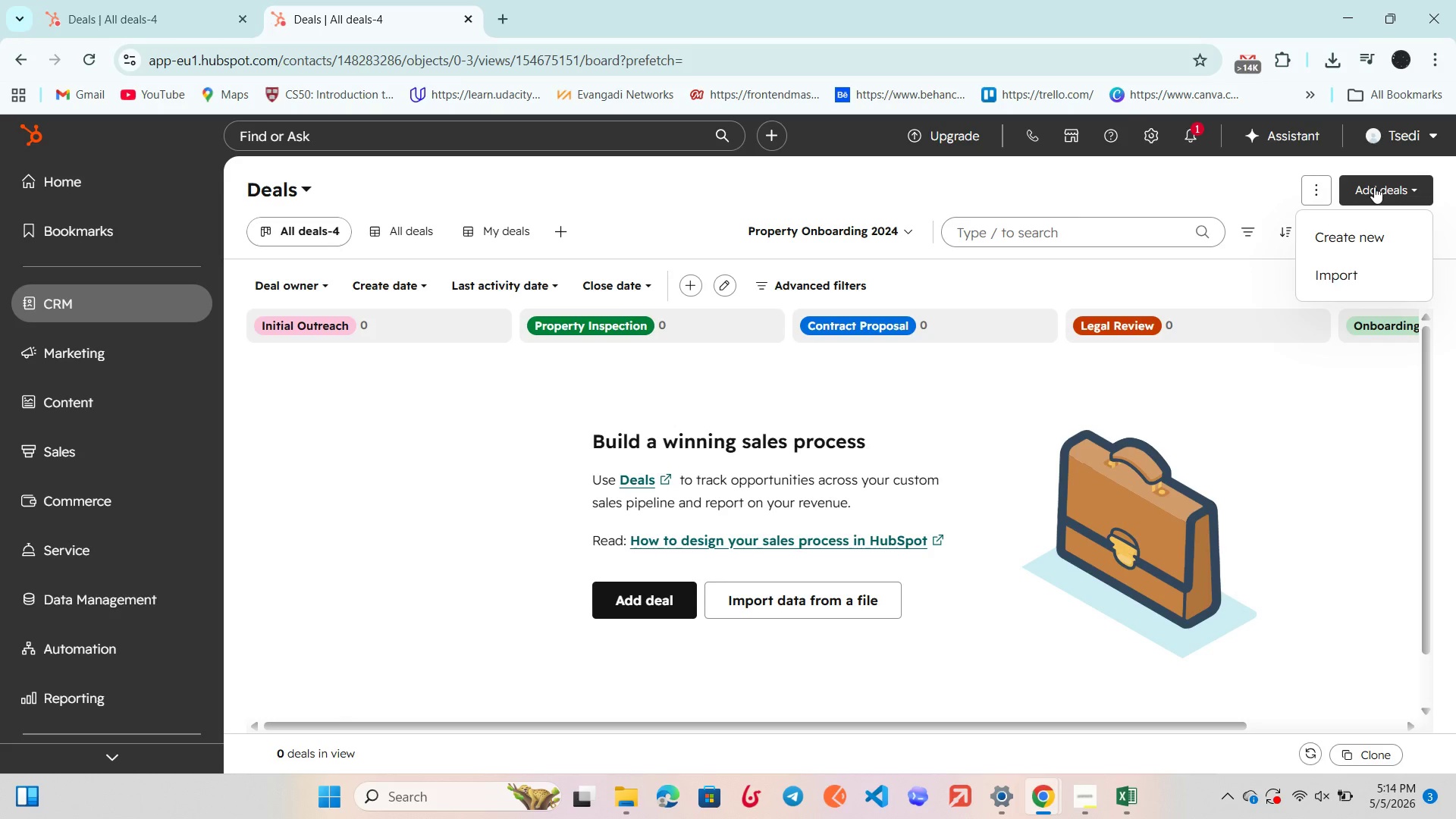 
wait(8.81)
 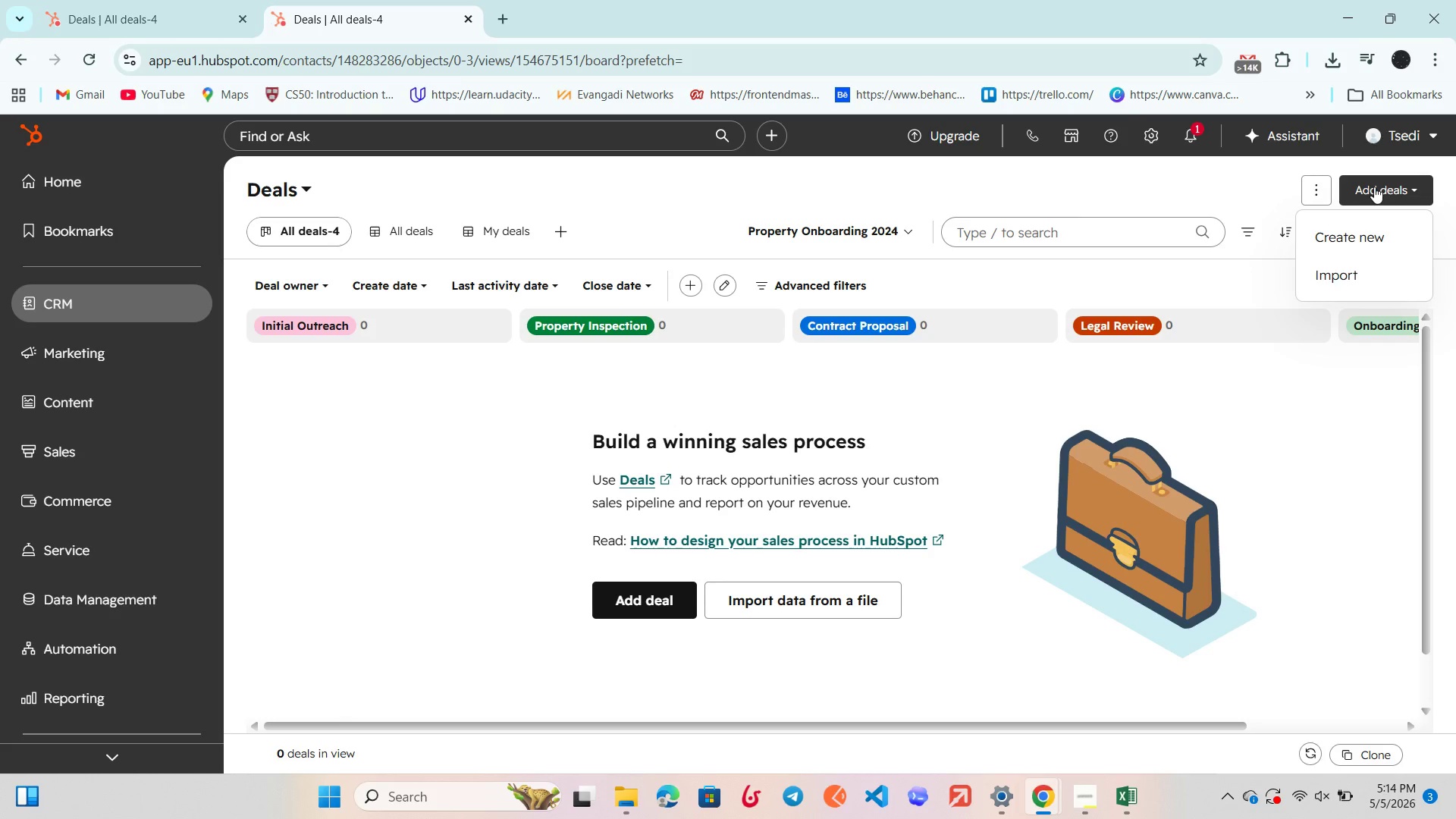 
left_click([1323, 280])
 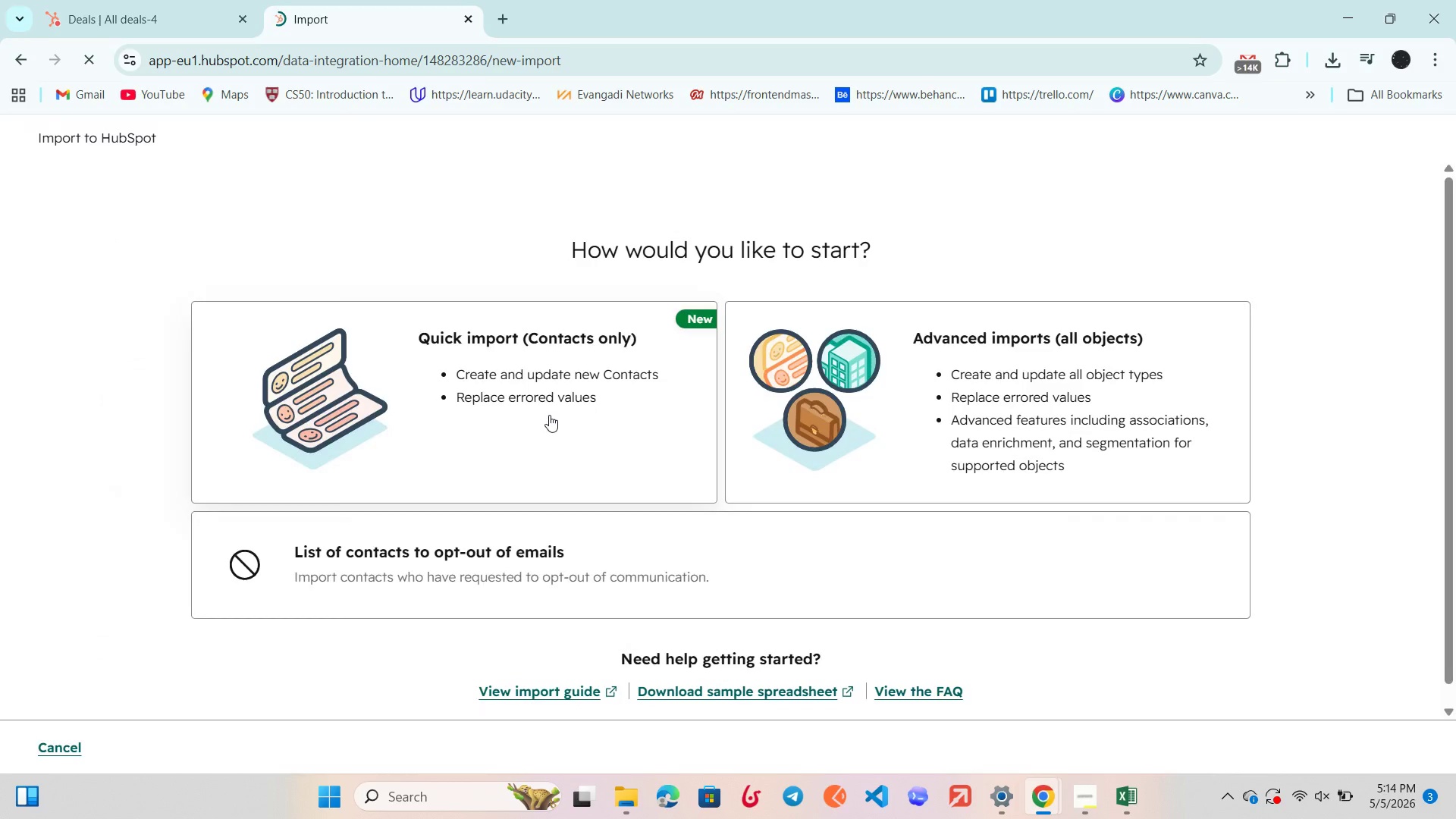 
wait(9.53)
 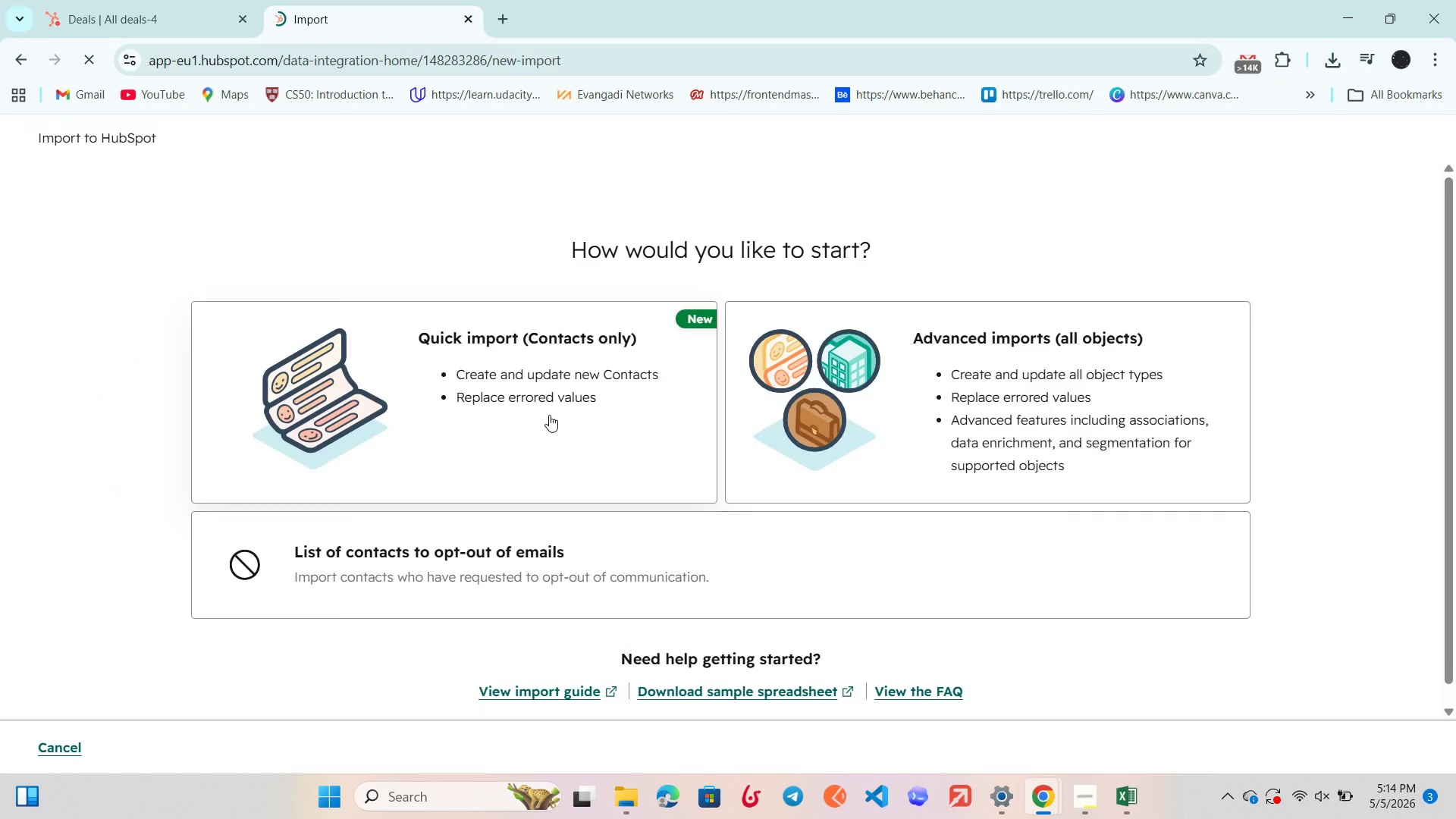 
left_click([17, 63])
 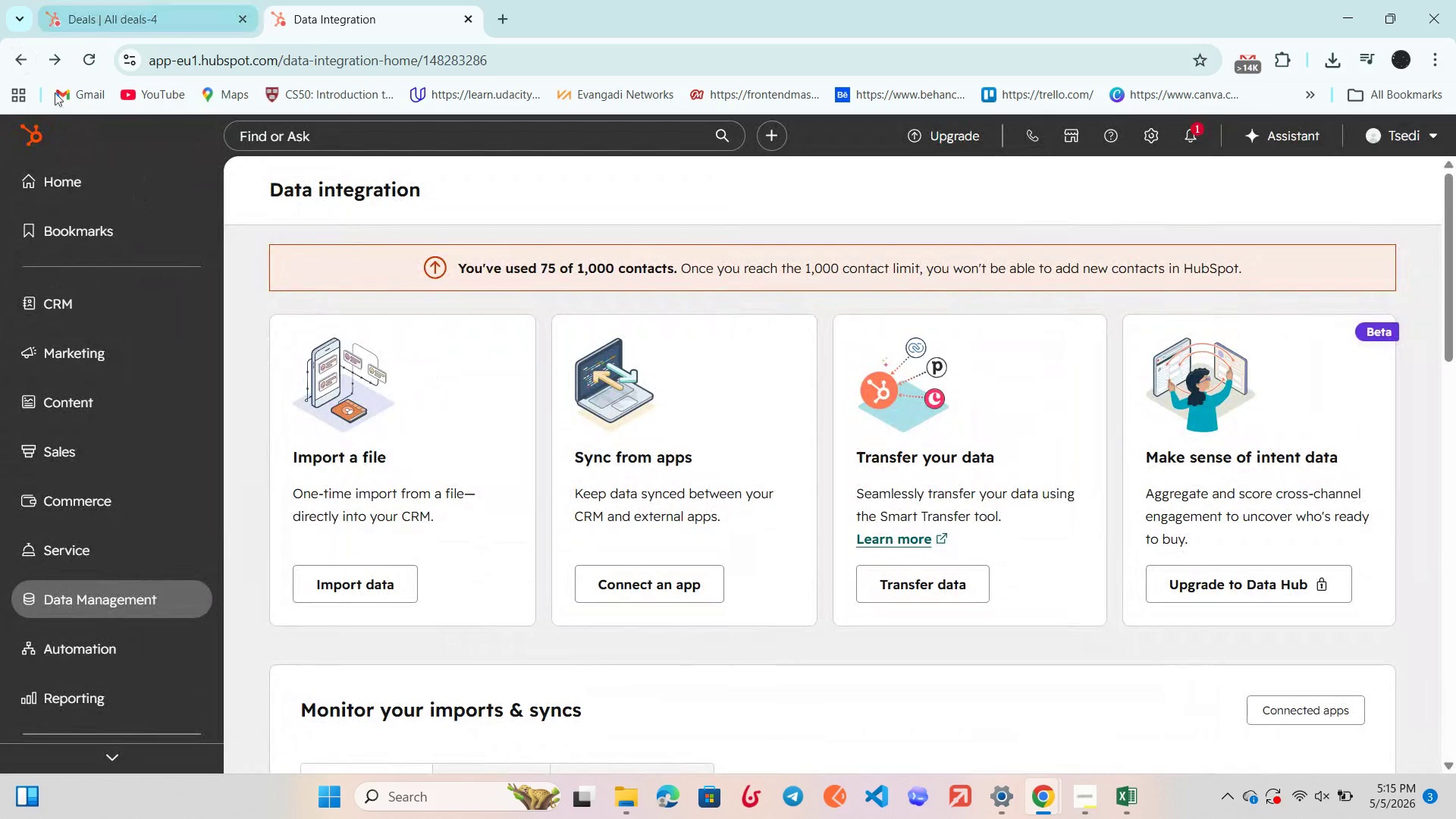 
left_click([4, 52])
 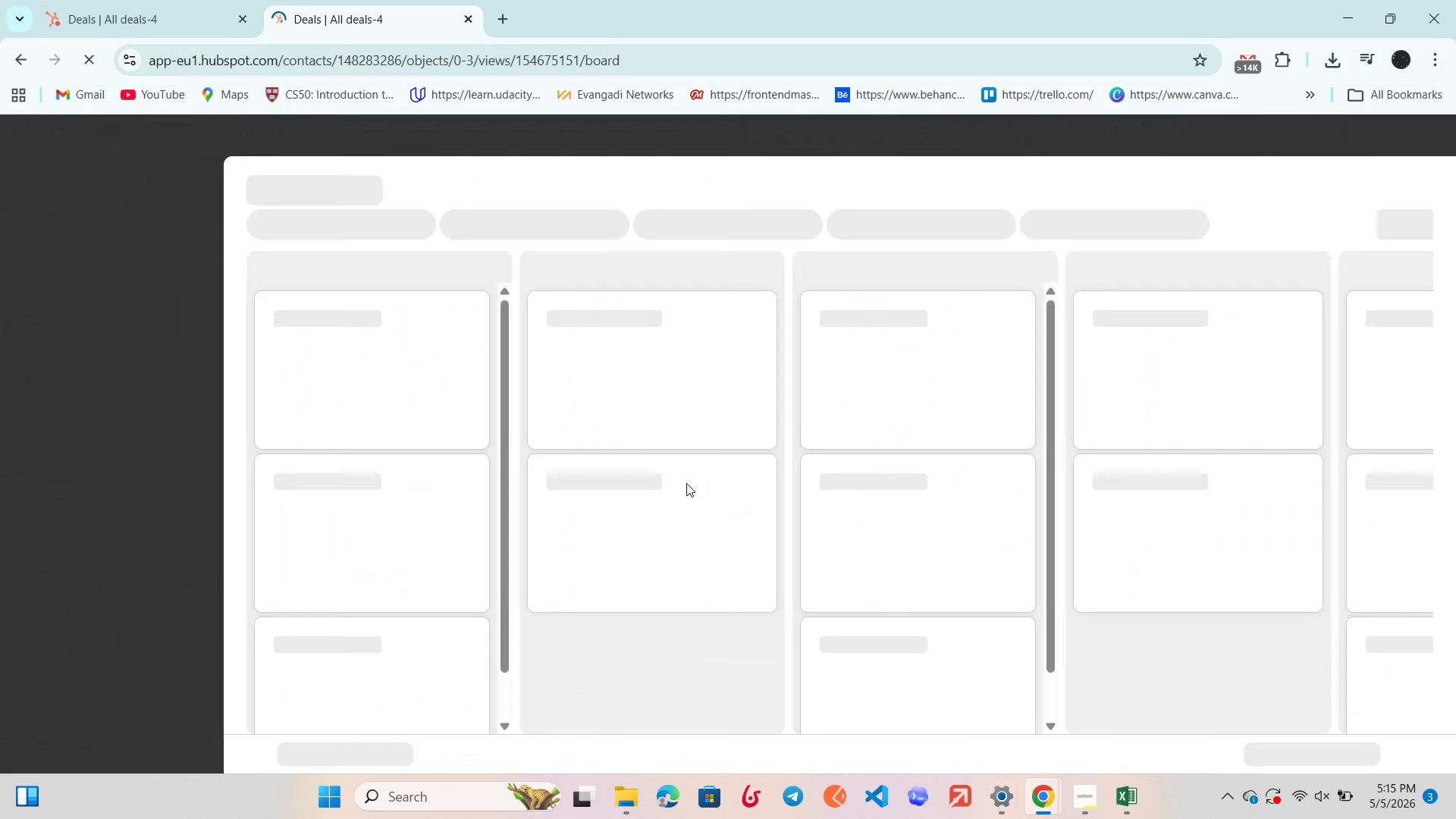 
scroll: coordinate [694, 488], scroll_direction: down, amount: 5.0
 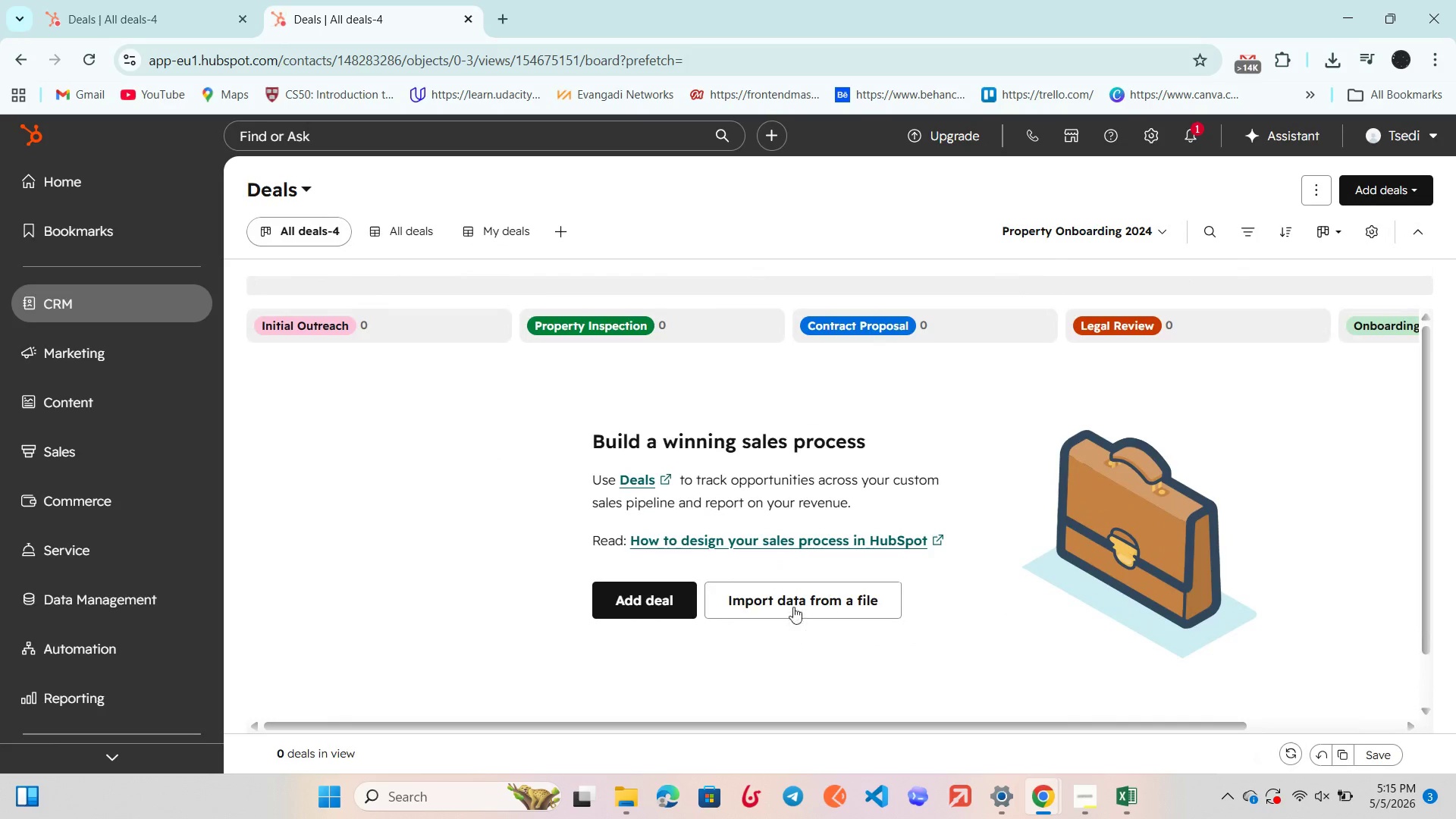 
left_click([795, 598])
 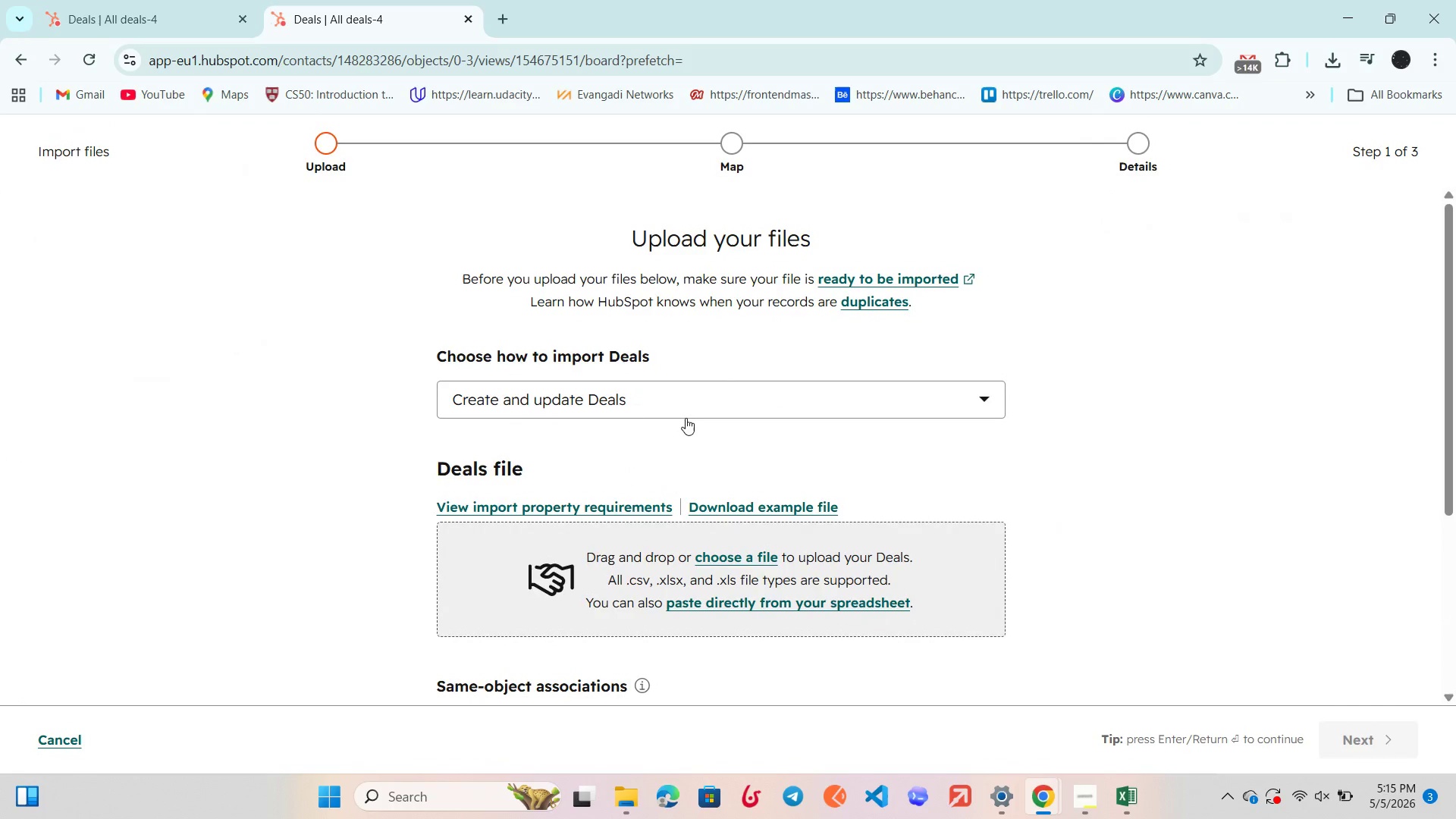 
wait(7.66)
 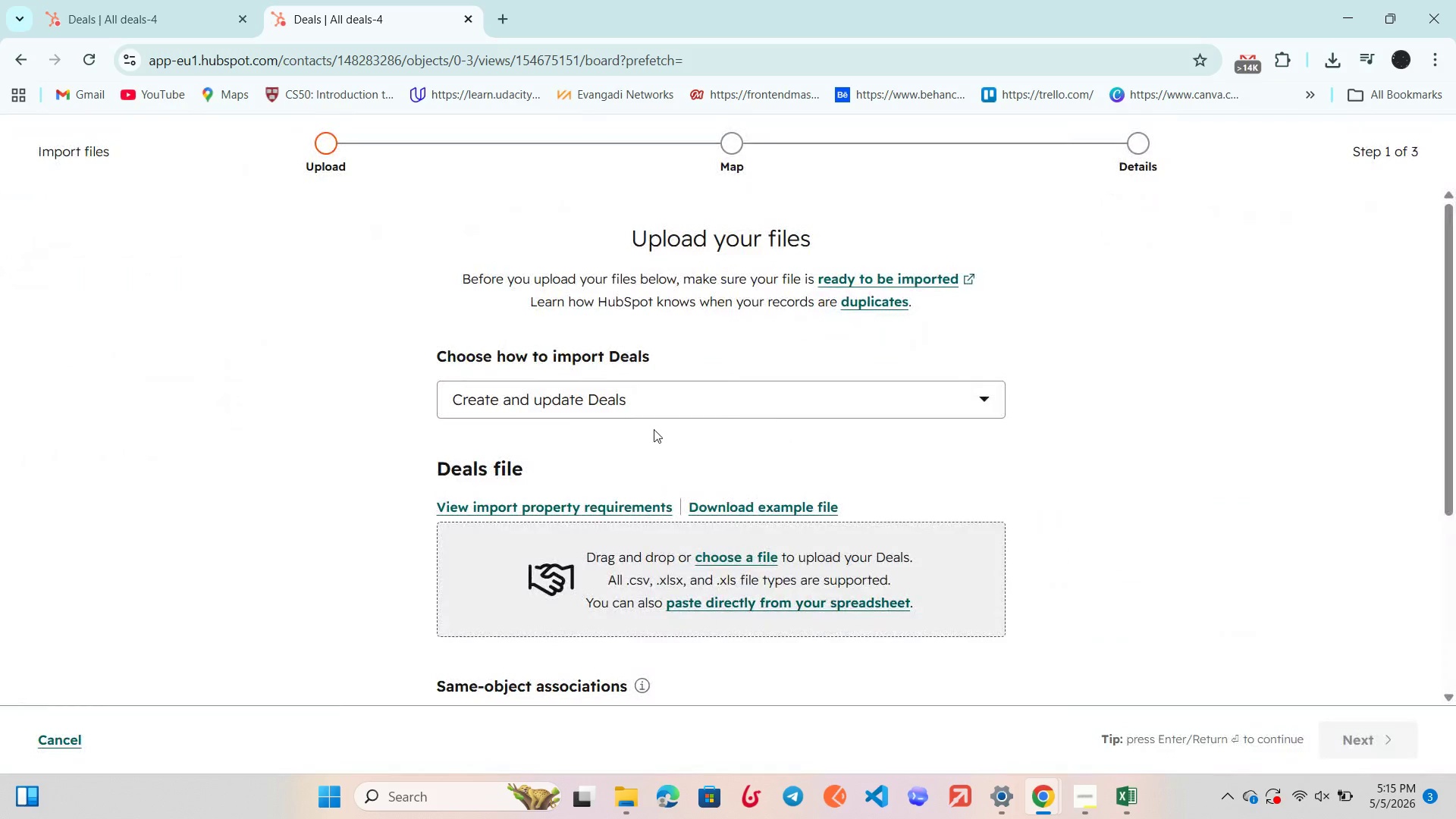 
left_click([717, 557])
 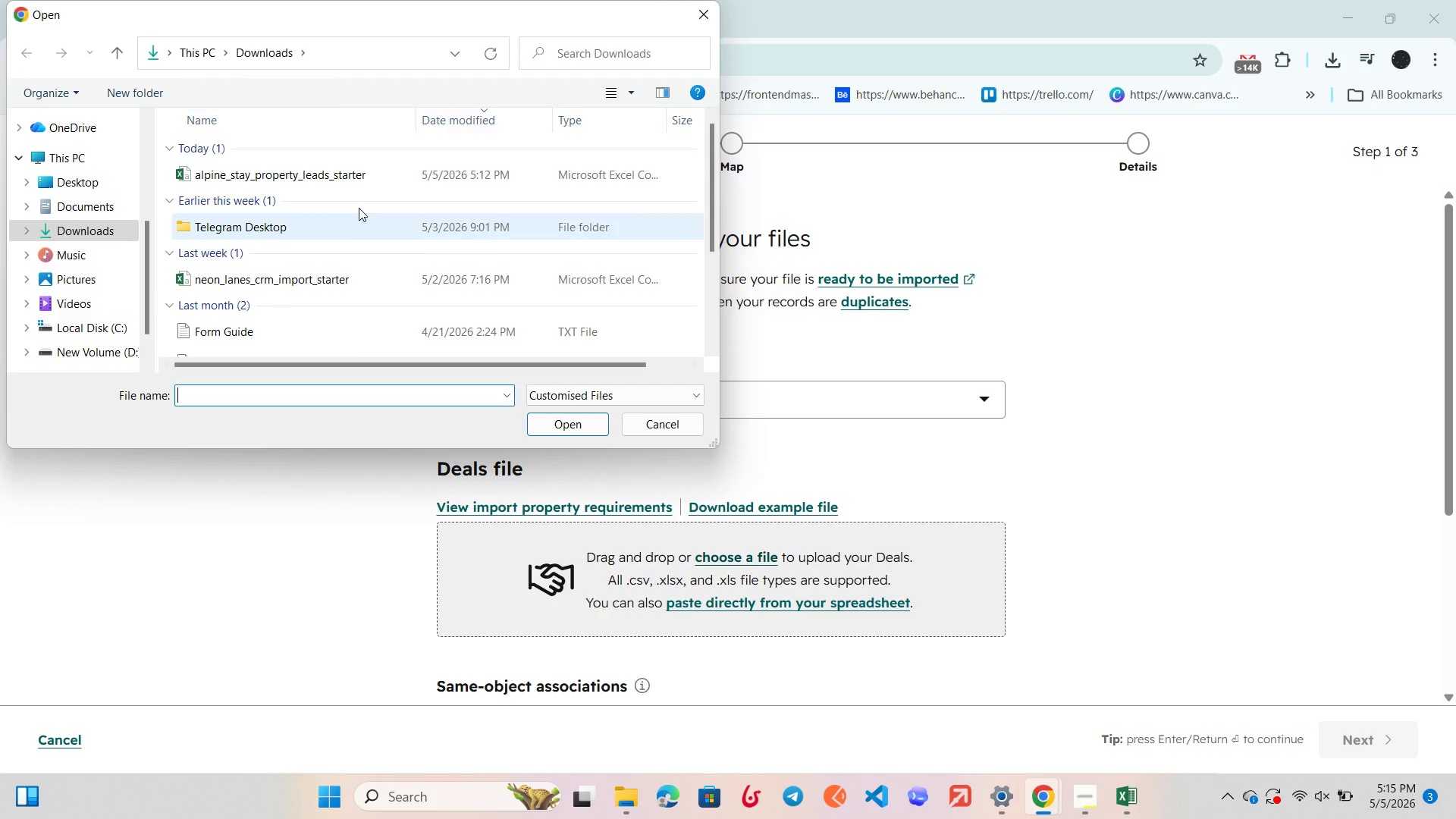 
left_click([347, 171])
 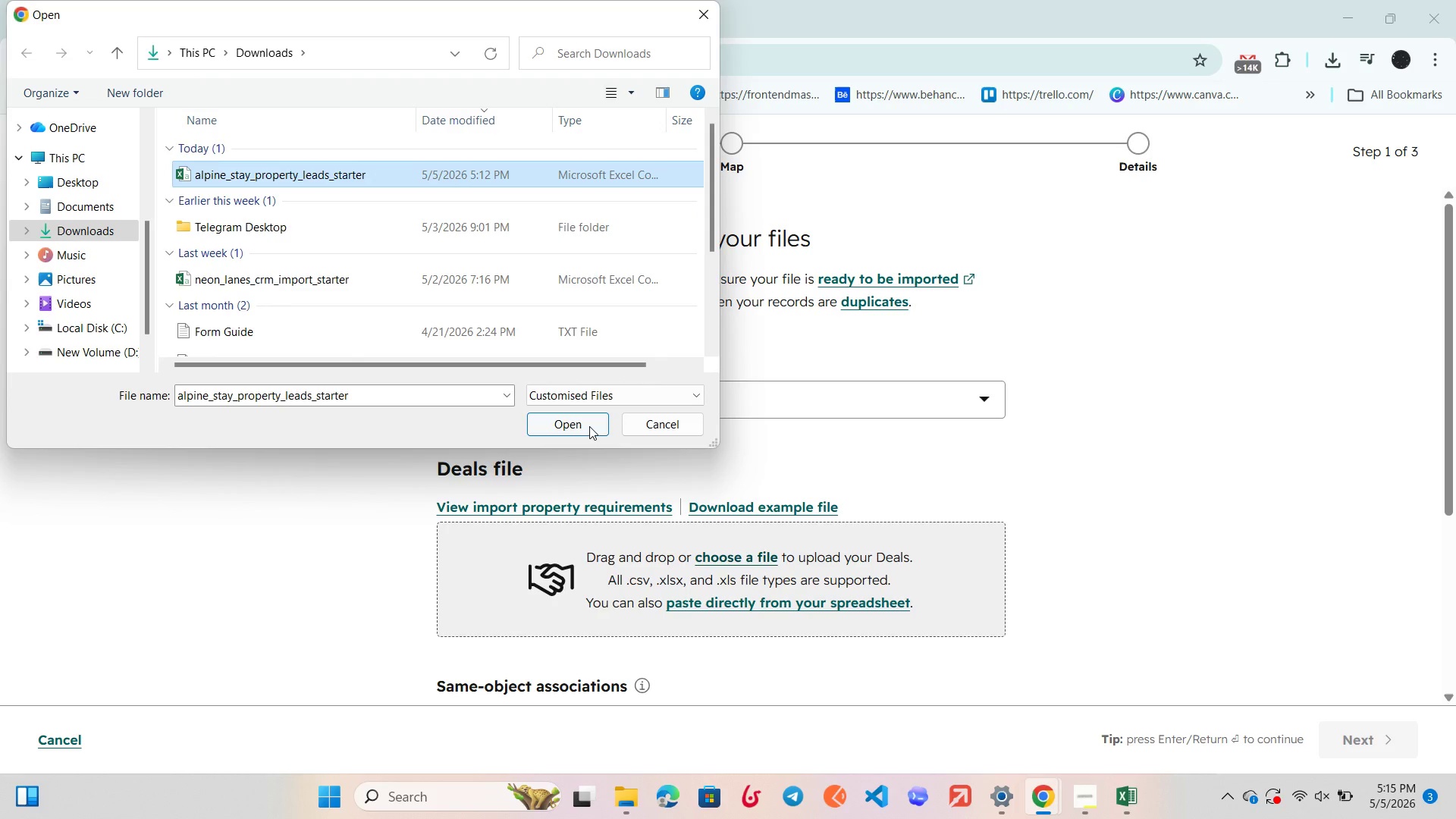 
left_click([588, 426])
 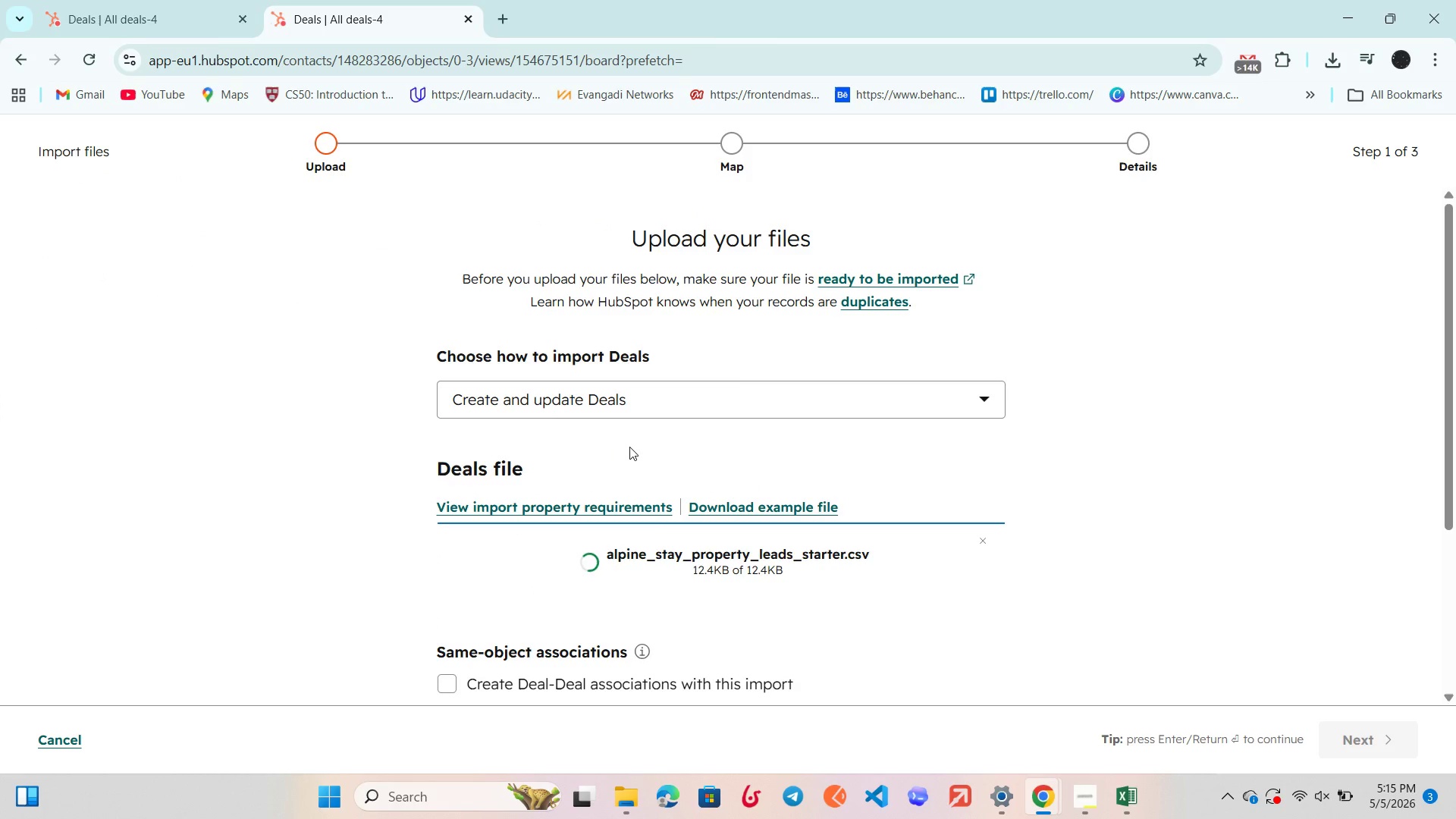 
scroll: coordinate [629, 446], scroll_direction: down, amount: 2.0
 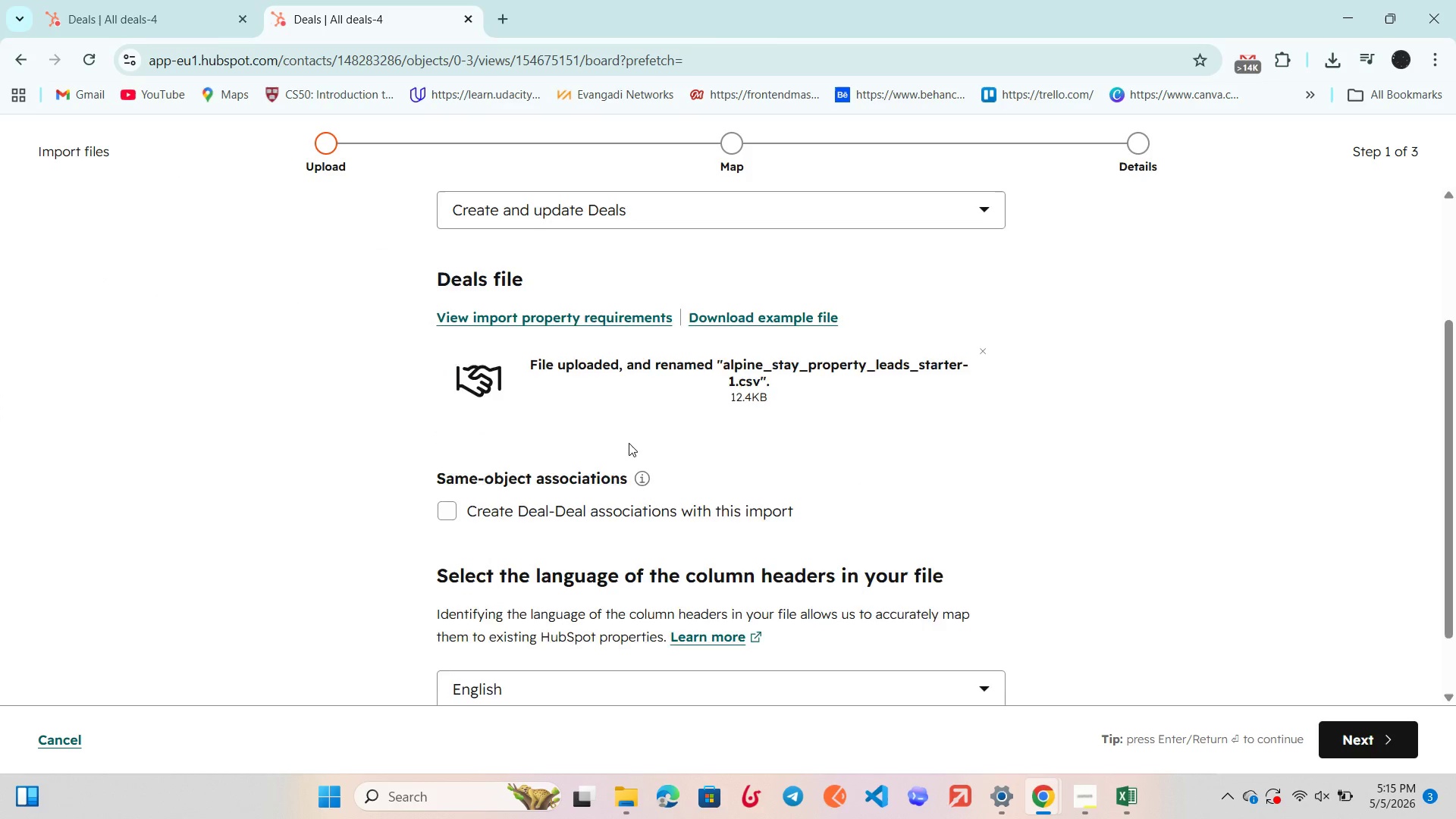 
scroll: coordinate [629, 443], scroll_direction: up, amount: 1.0
 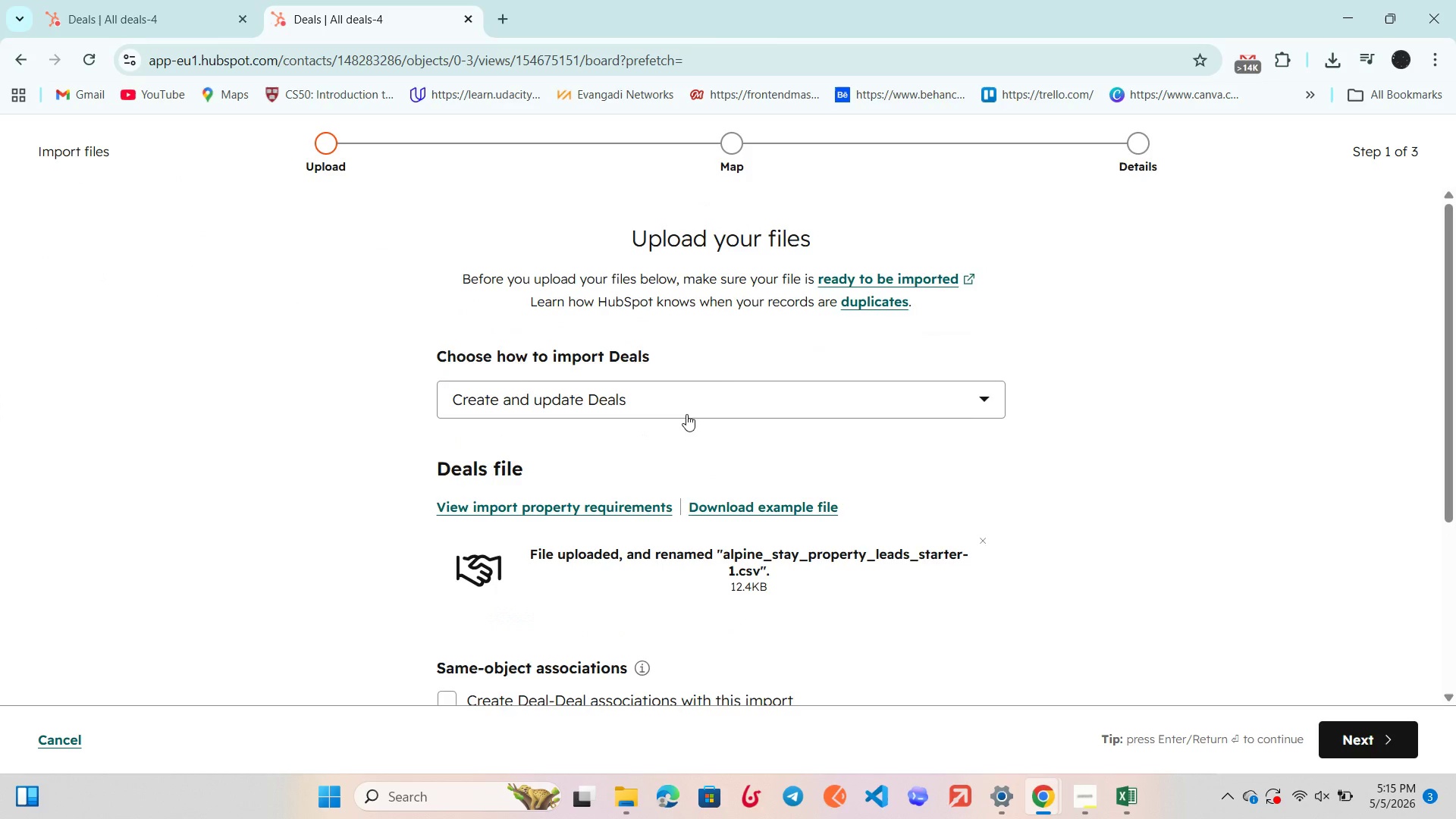 
left_click([686, 414])
 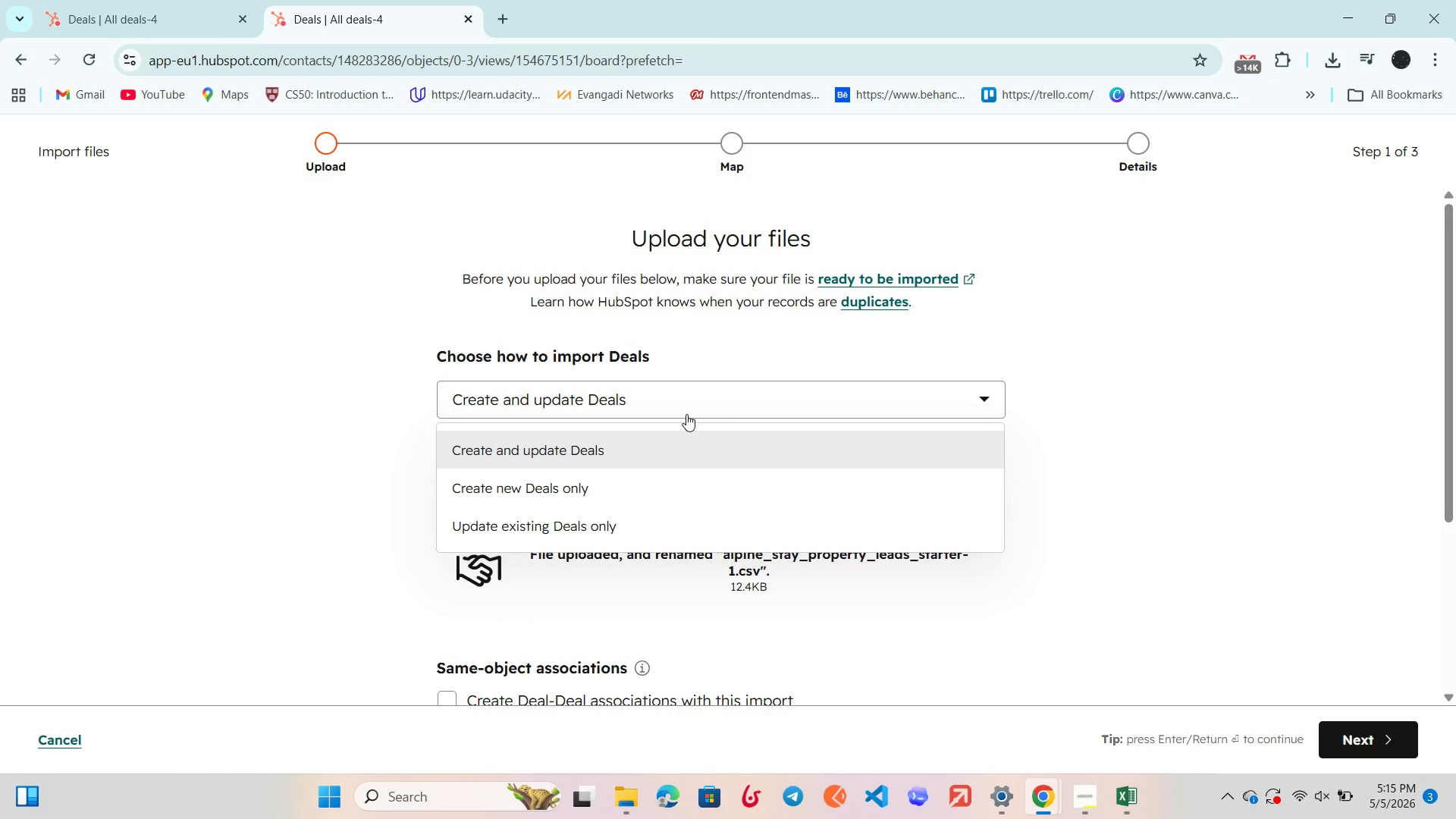 
left_click([686, 414])
 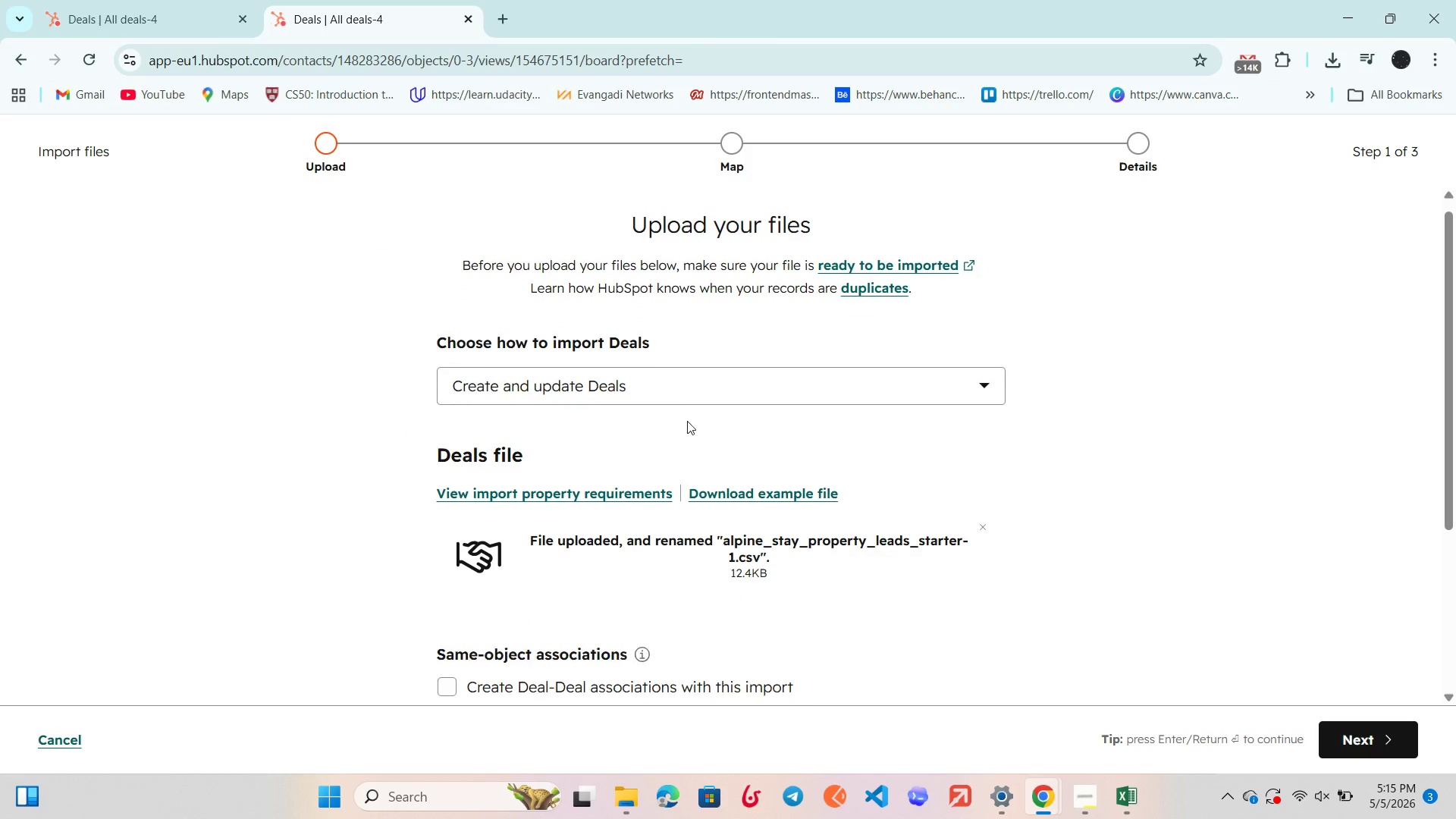 
scroll: coordinate [688, 422], scroll_direction: down, amount: 2.0
 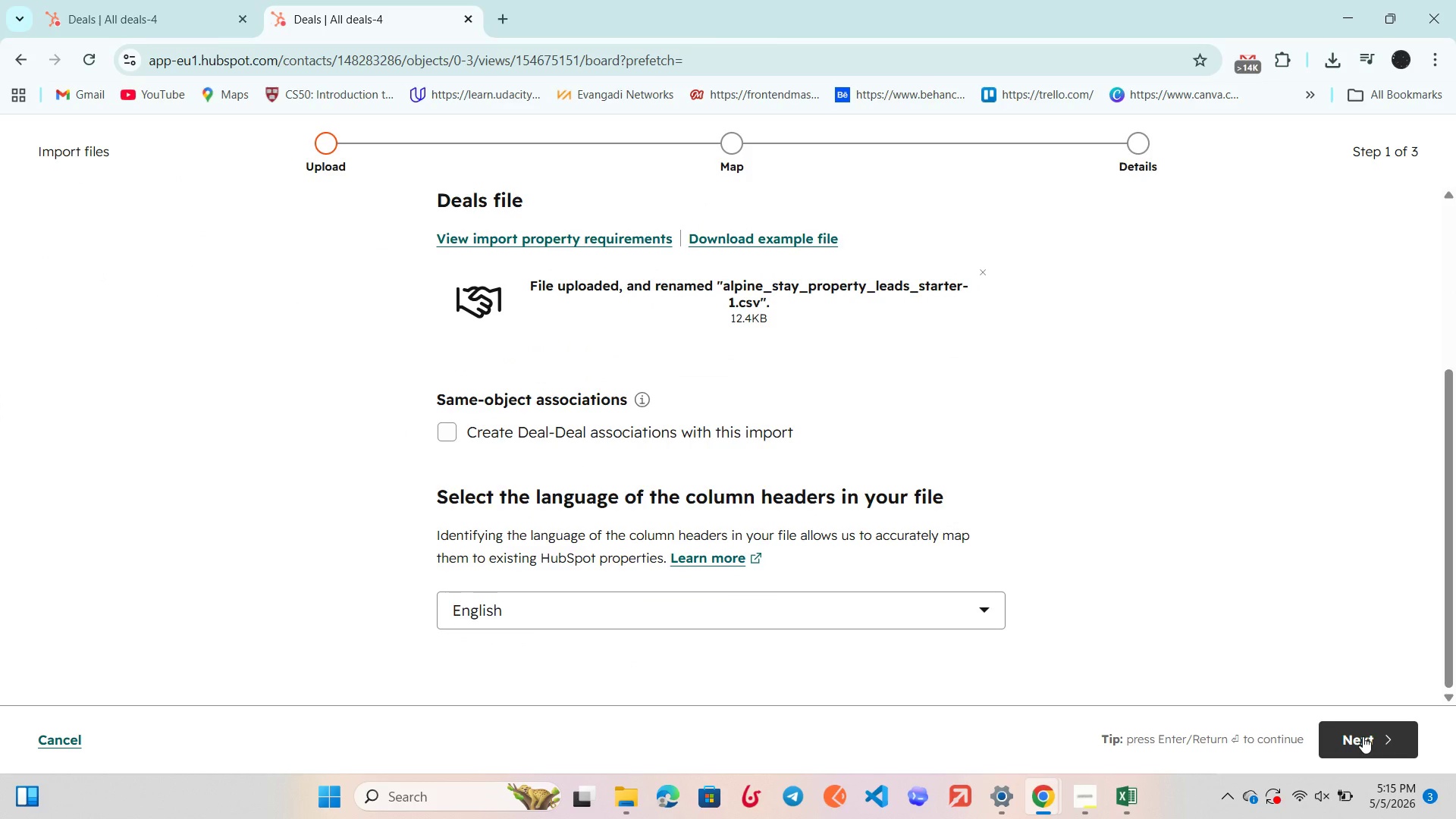 
left_click([1362, 736])
 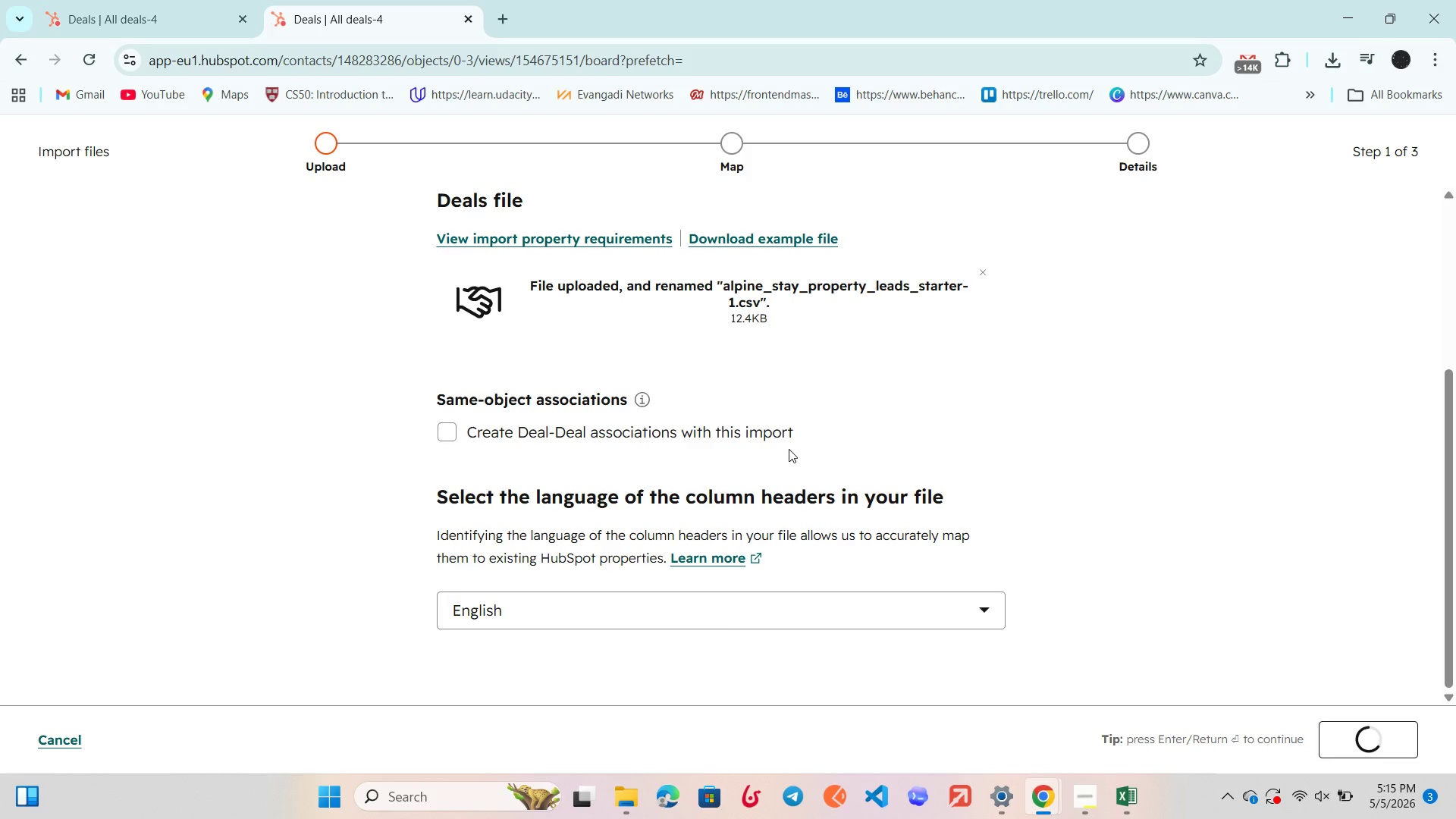 
scroll: coordinate [786, 450], scroll_direction: down, amount: 2.0
 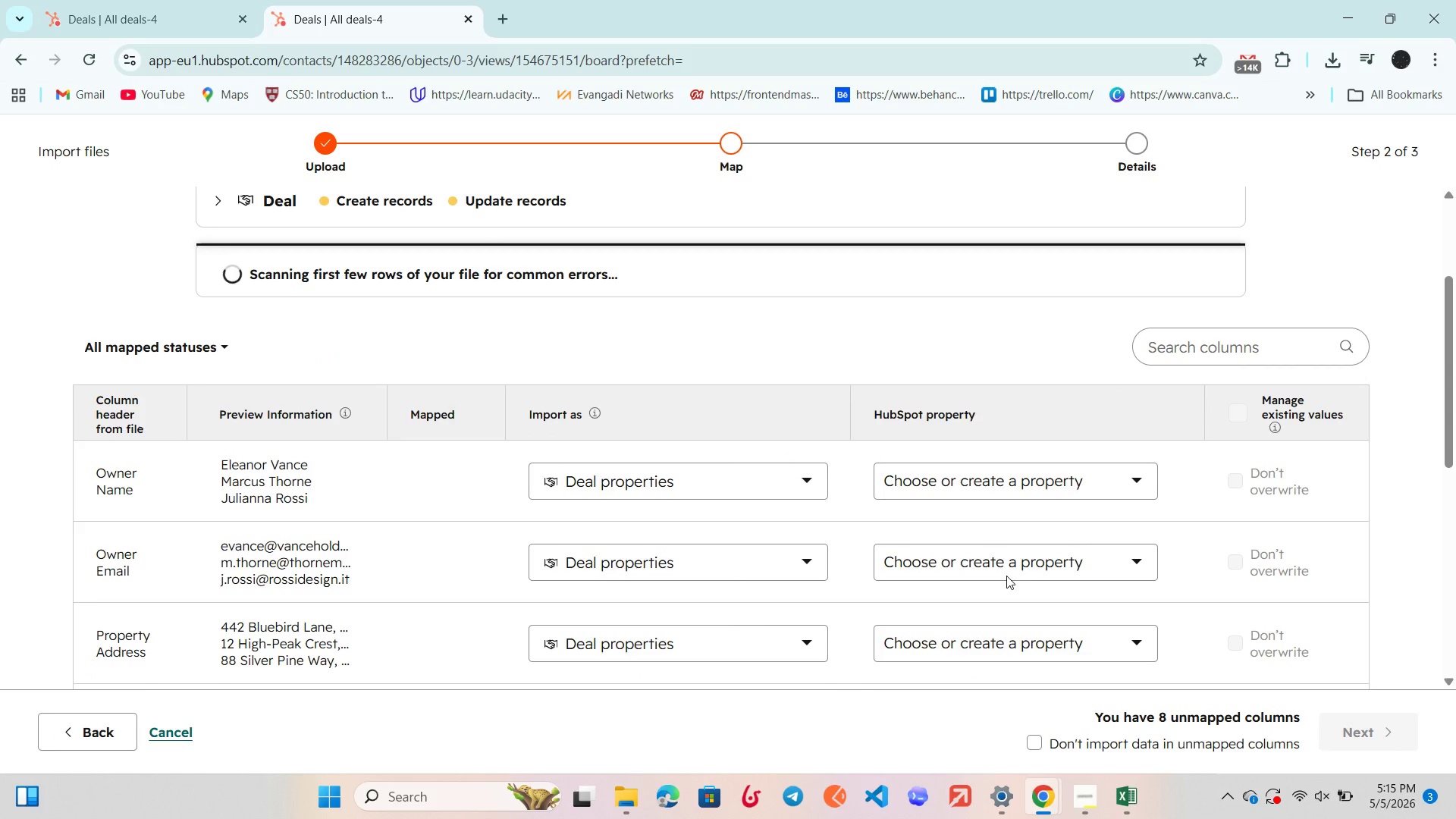 
left_click([973, 463])
 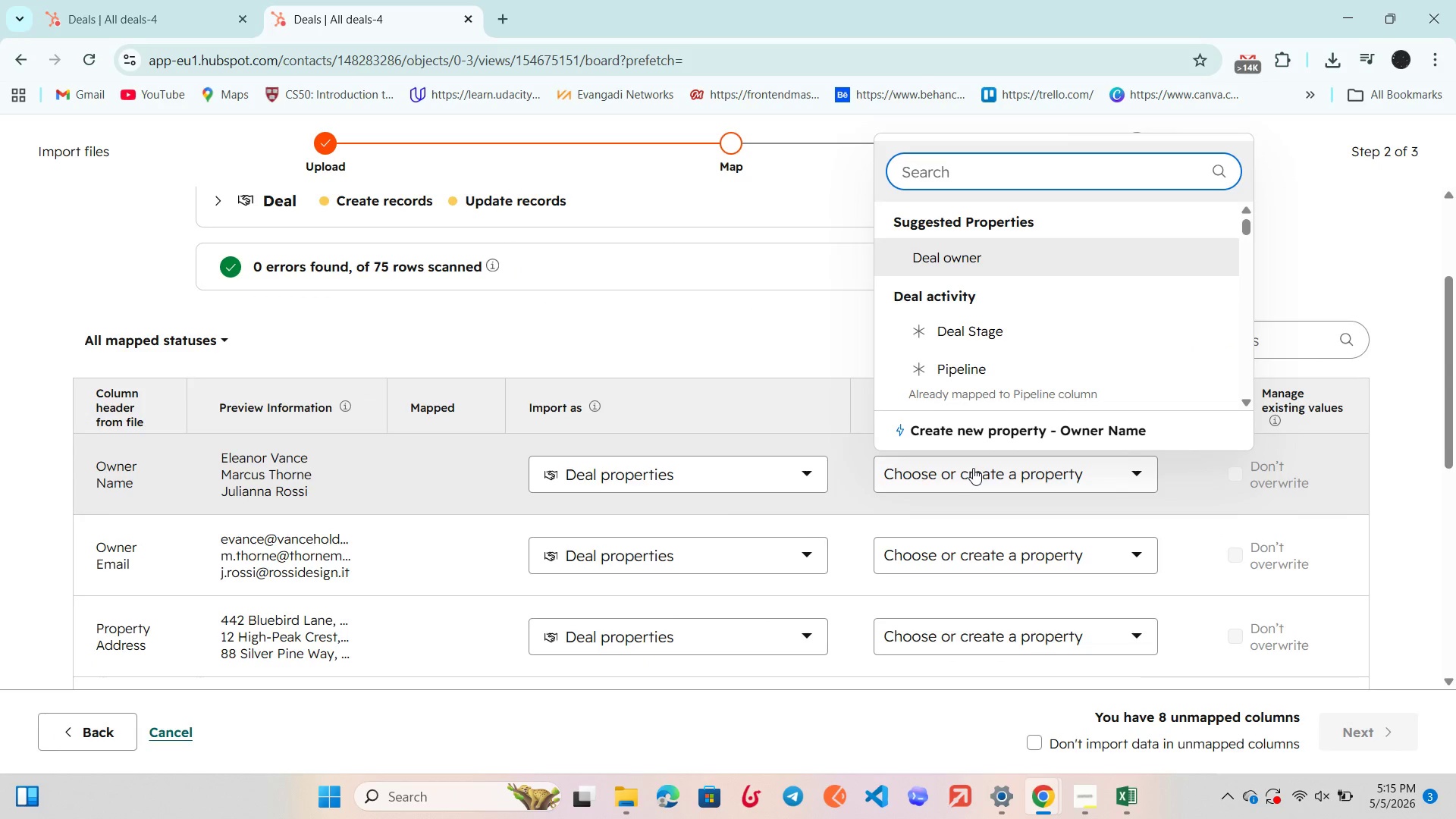 
scroll: coordinate [983, 372], scroll_direction: down, amount: 6.0
 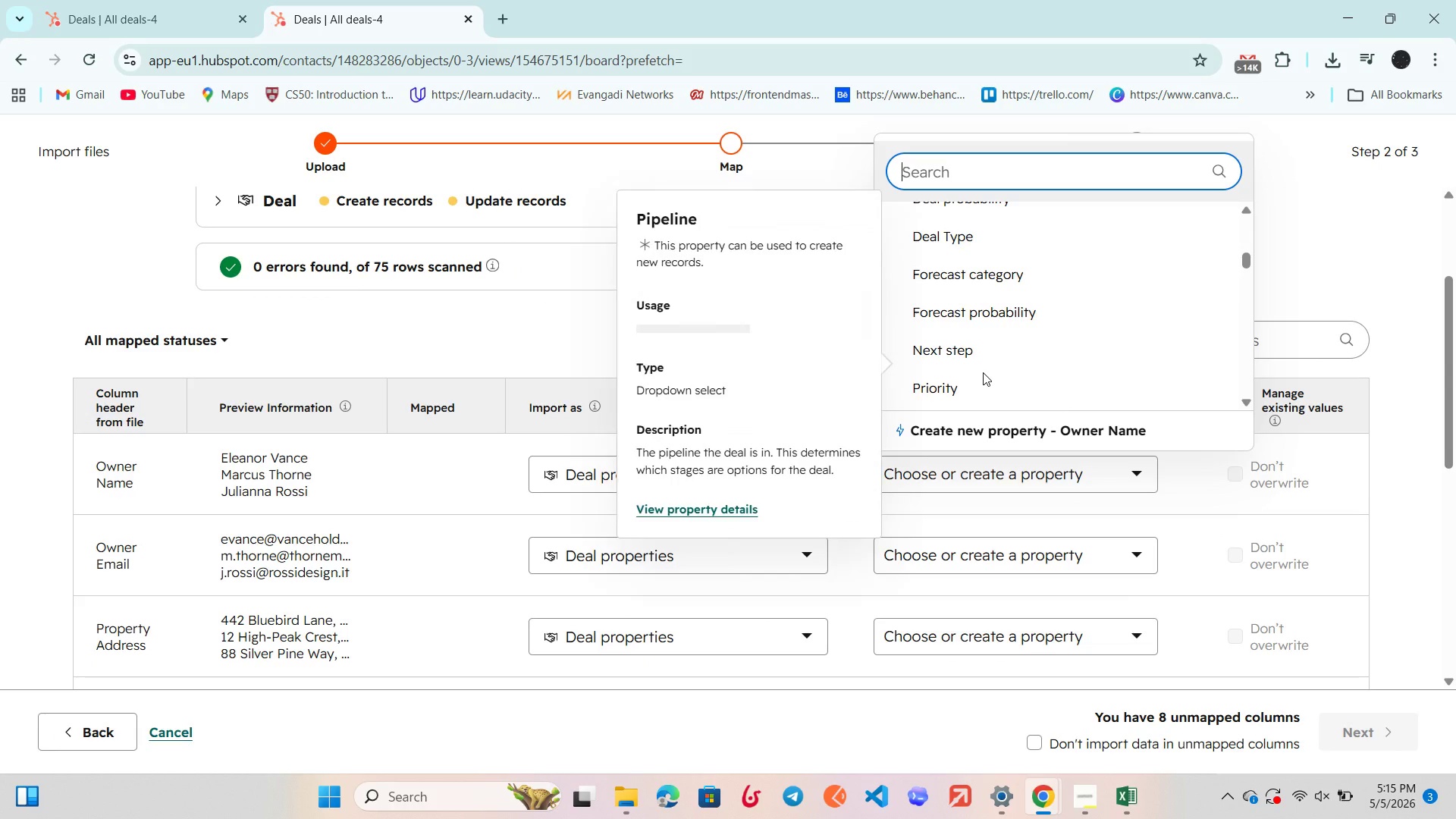 
scroll: coordinate [984, 243], scroll_direction: up, amount: 4.0
 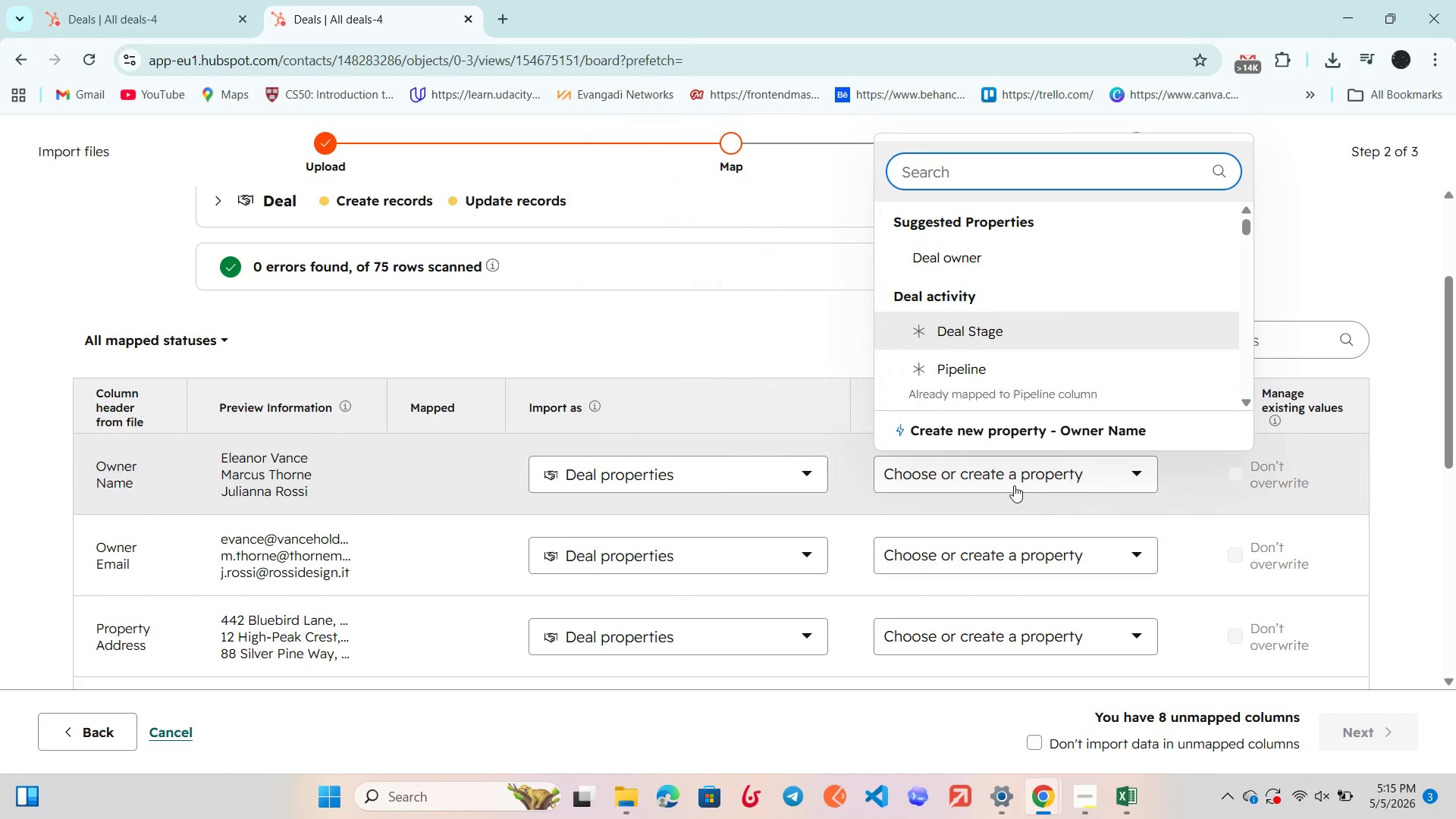 
scroll: coordinate [623, 444], scroll_direction: none, amount: 0.0
 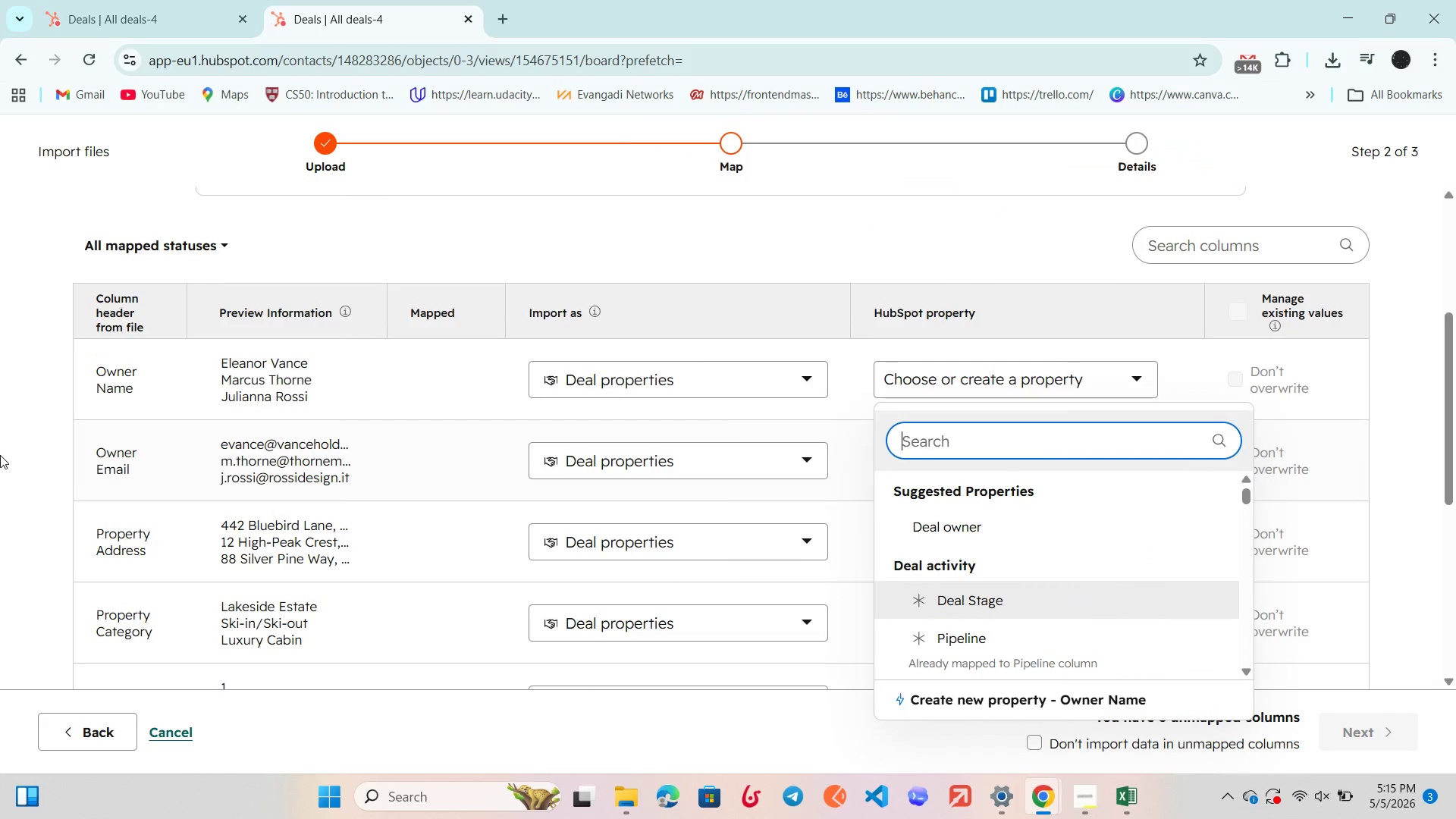 
left_click([0, 455])
 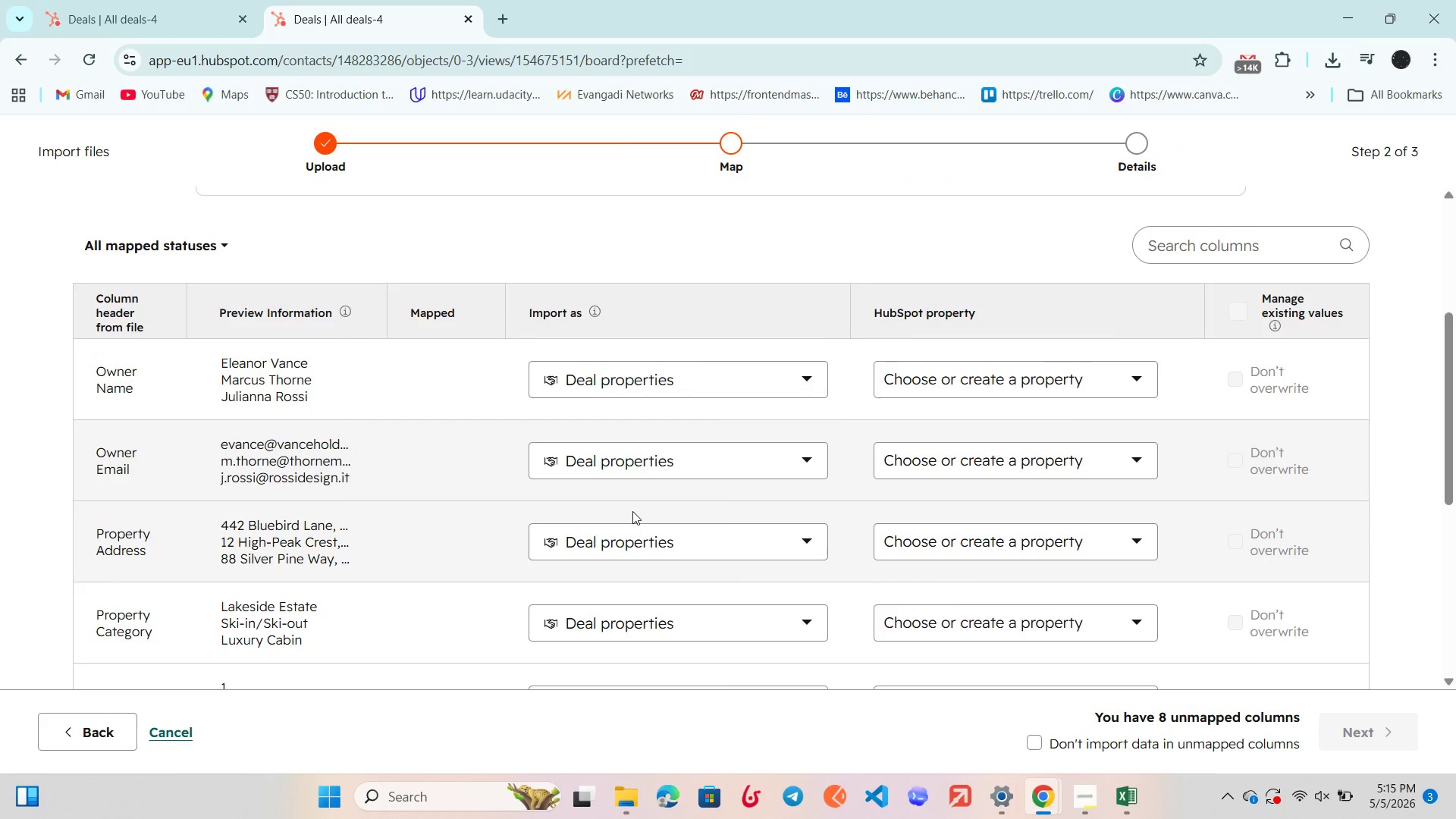 
scroll: coordinate [645, 509], scroll_direction: down, amount: 8.0
 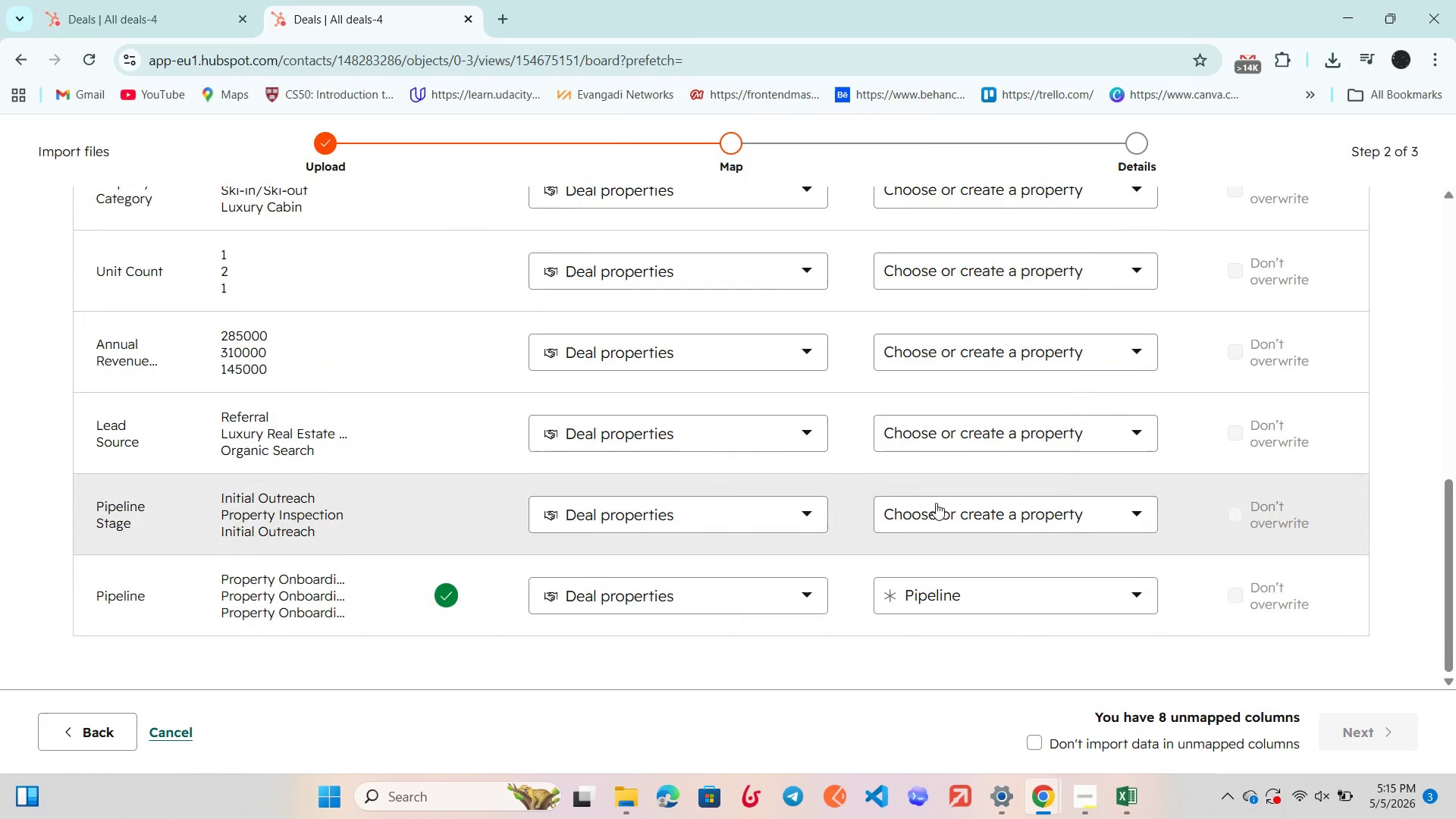 
left_click([975, 515])
 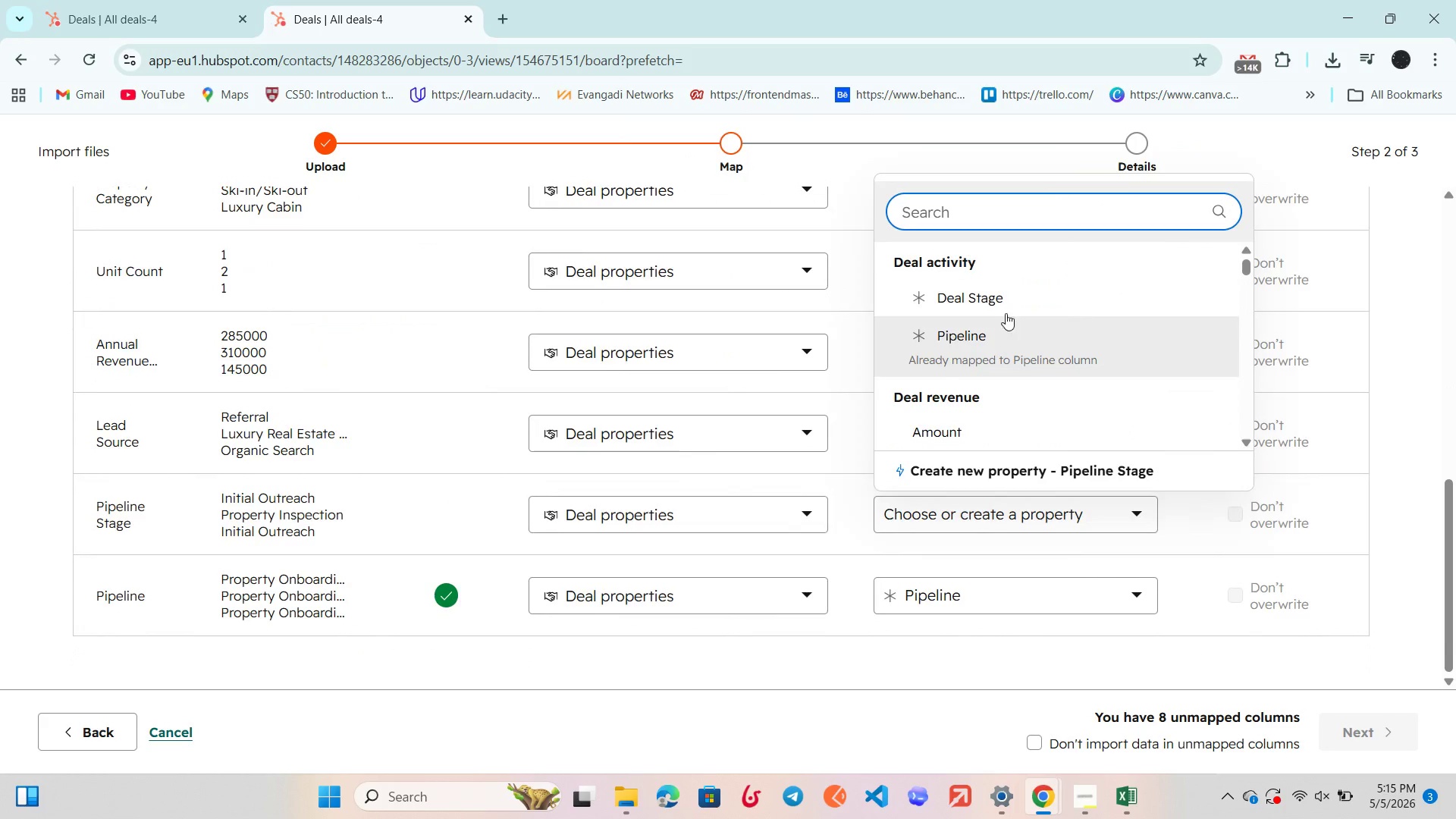 
left_click([1003, 298])
 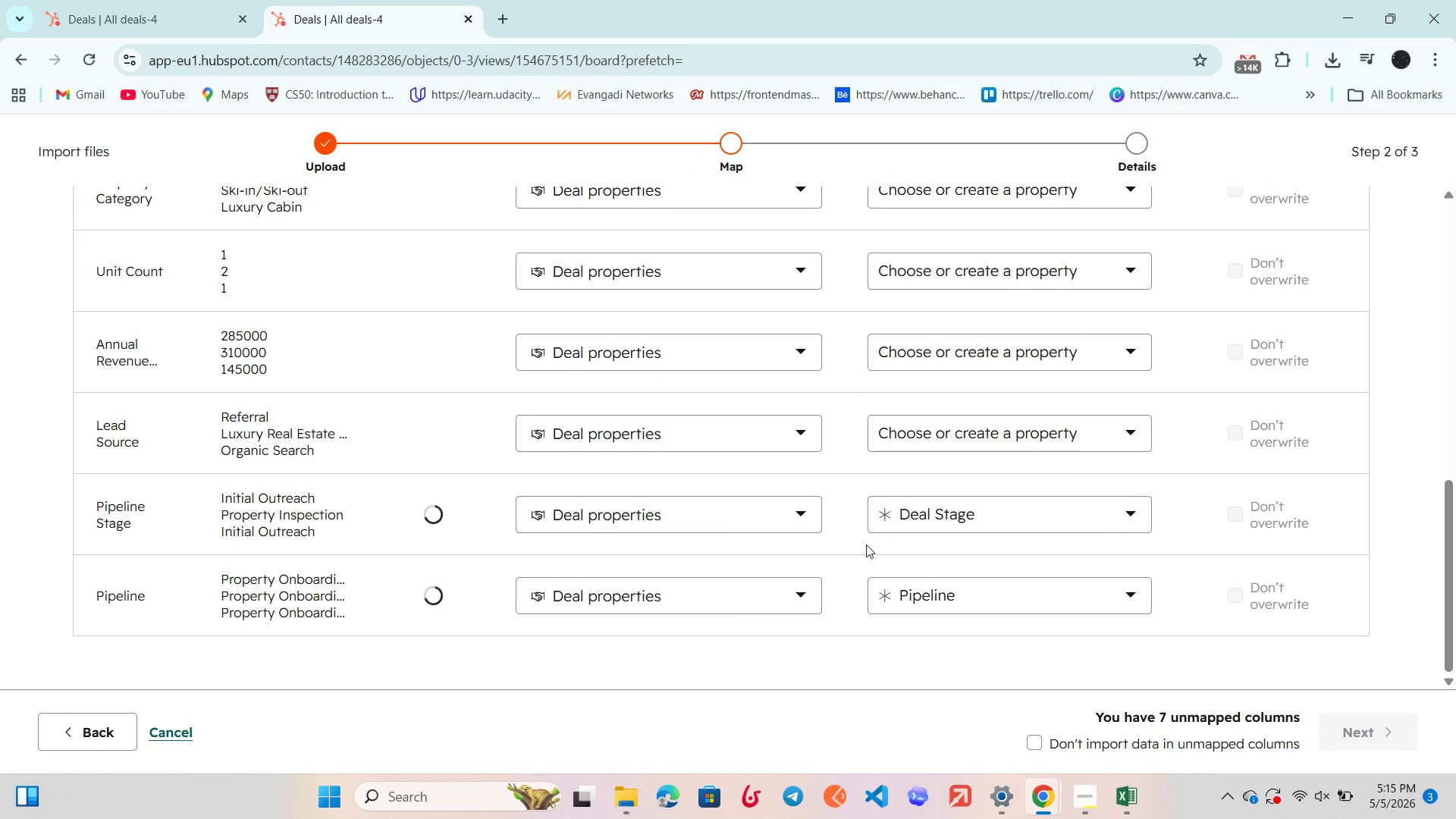 
scroll: coordinate [866, 544], scroll_direction: none, amount: 0.0
 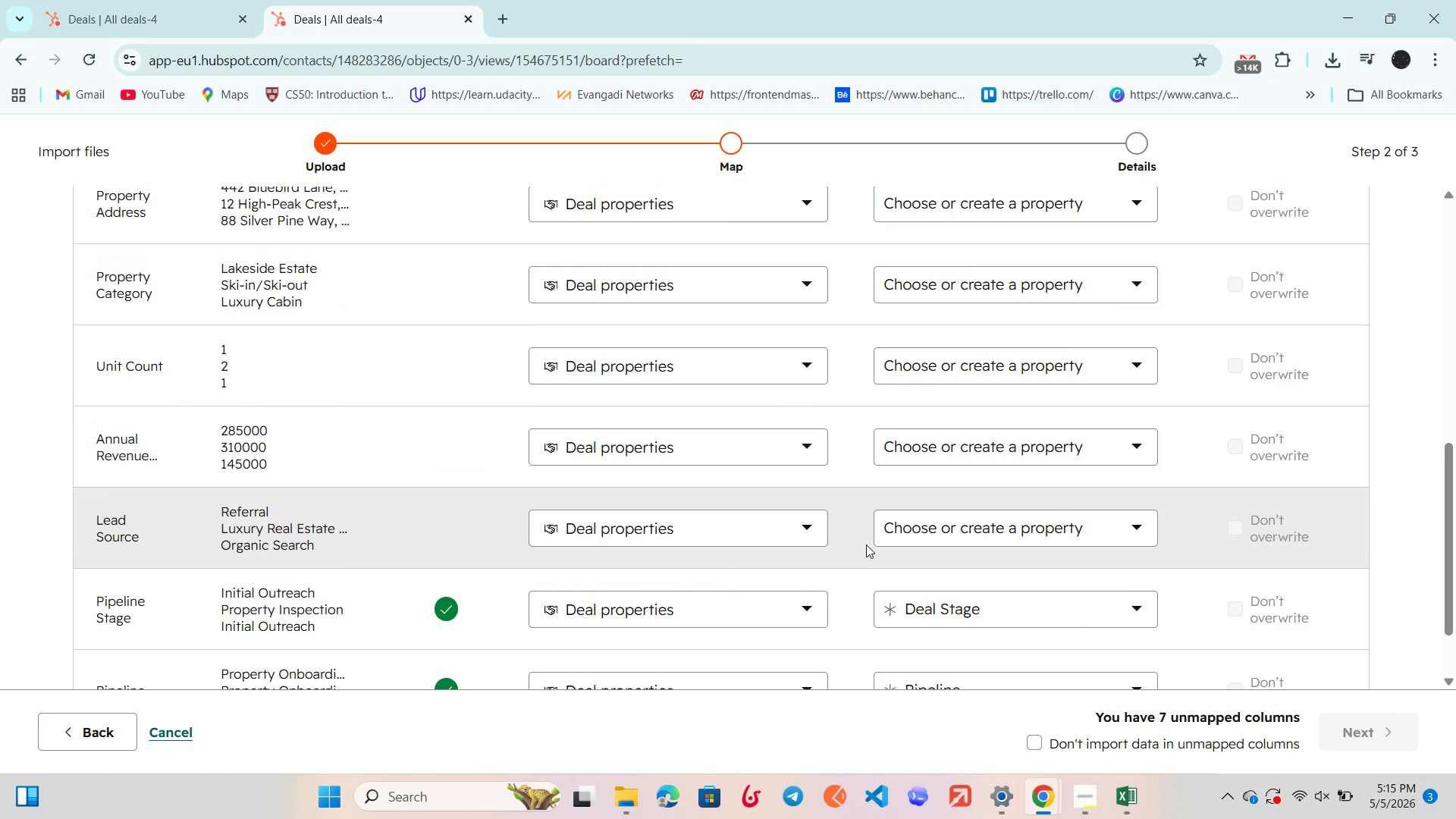 
wait(6.09)
 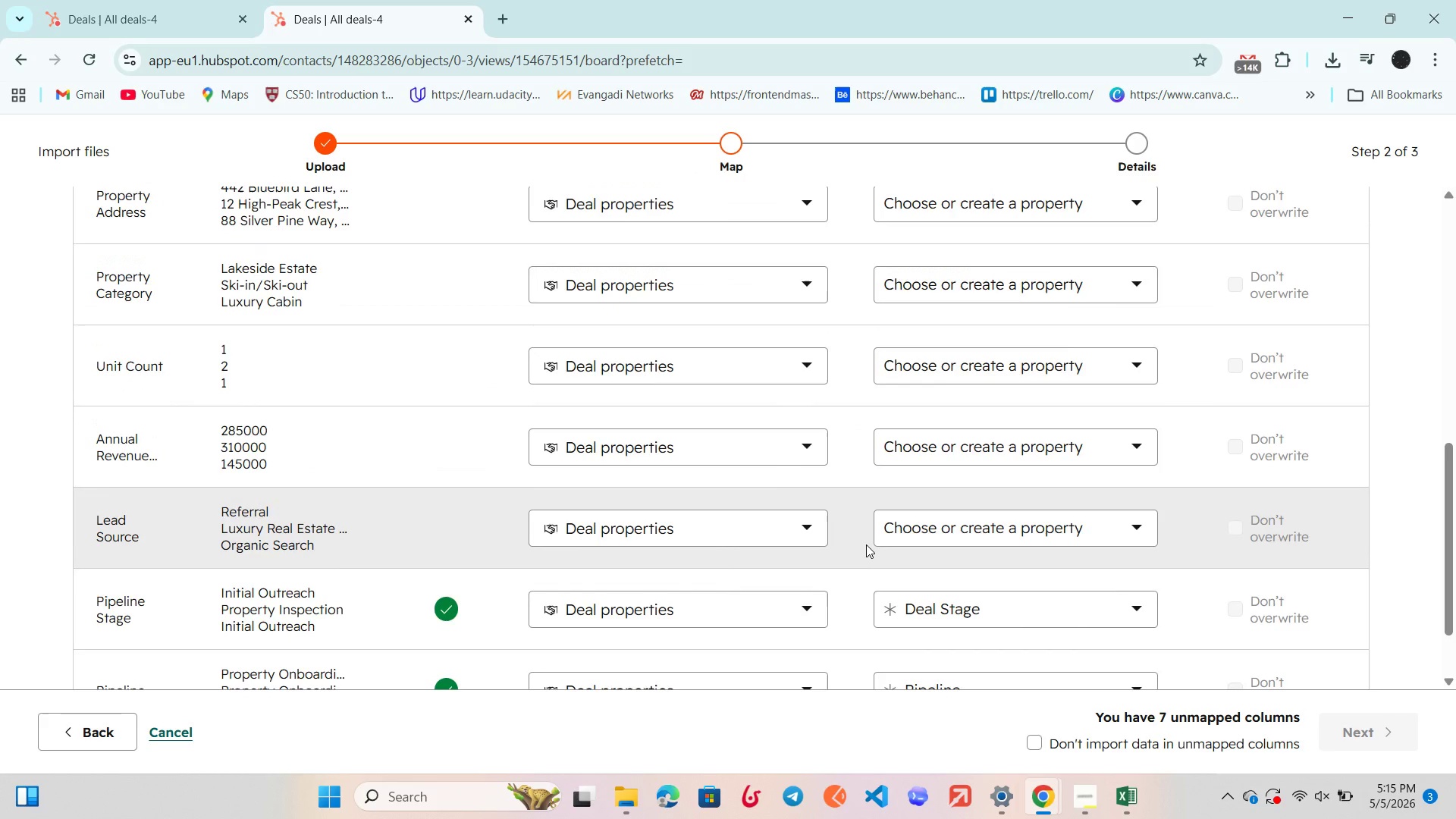 
scroll: coordinate [882, 268], scroll_direction: up, amount: 1.0
 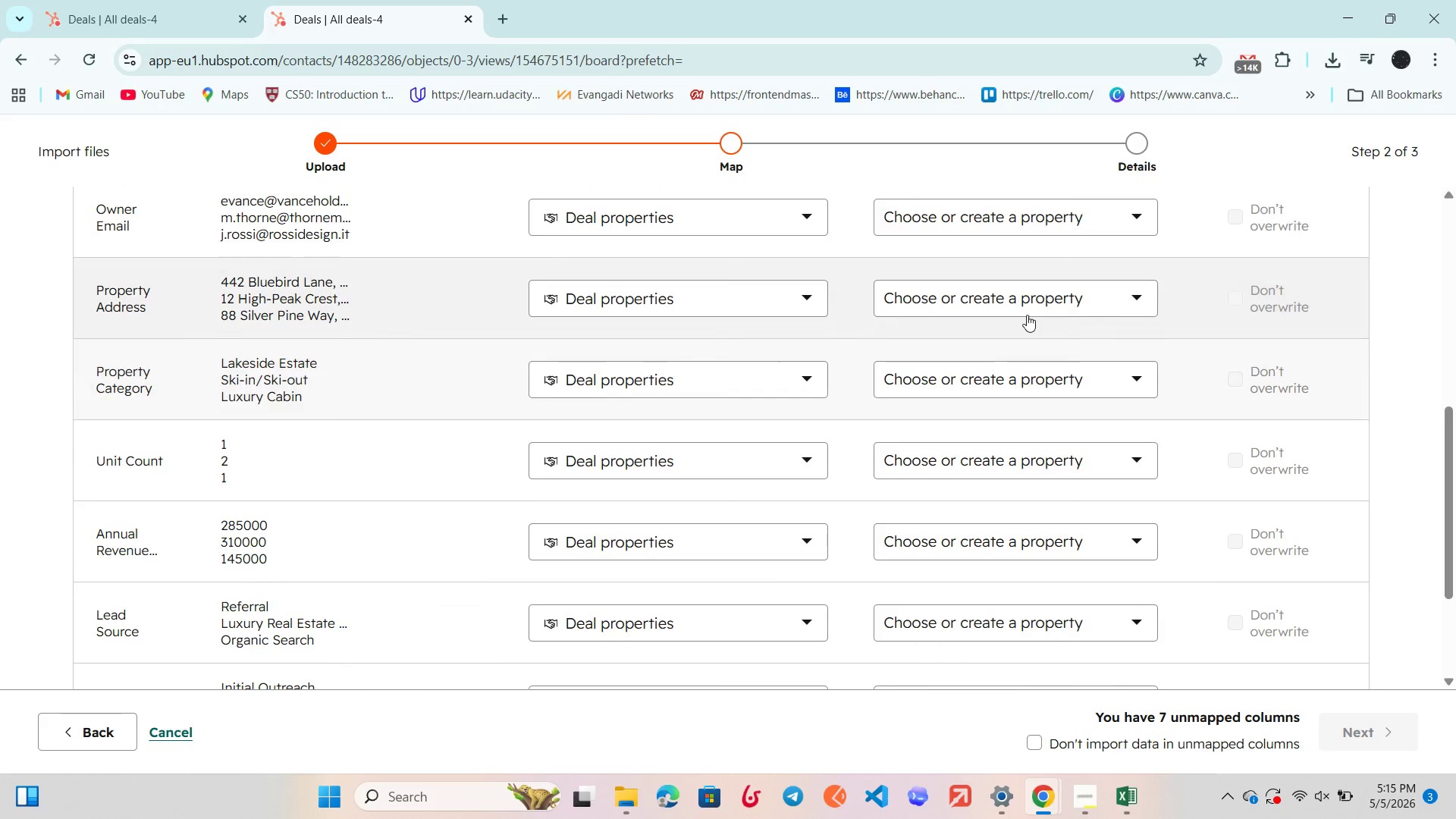 
left_click([1028, 303])
 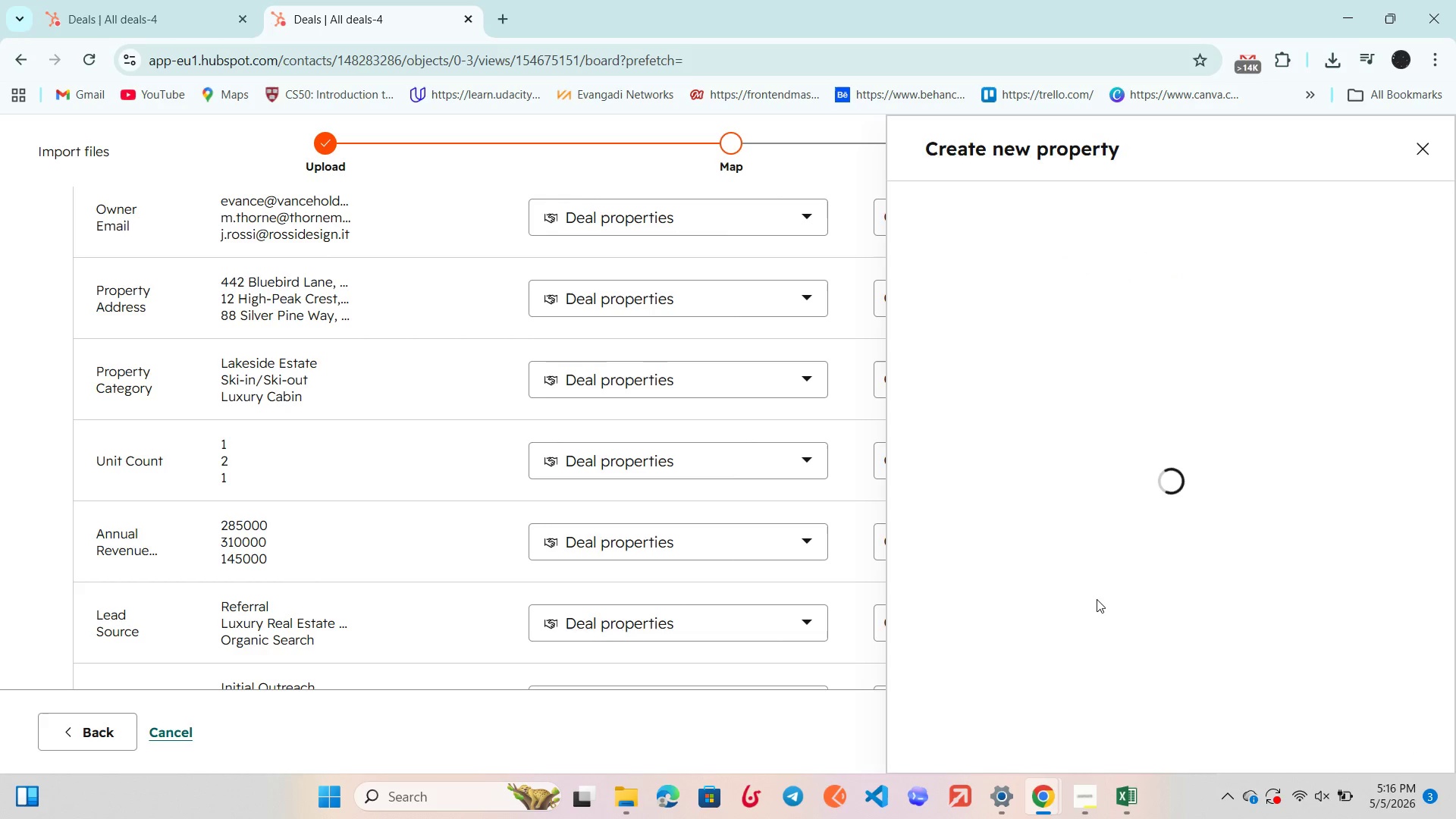 
wait(6.72)
 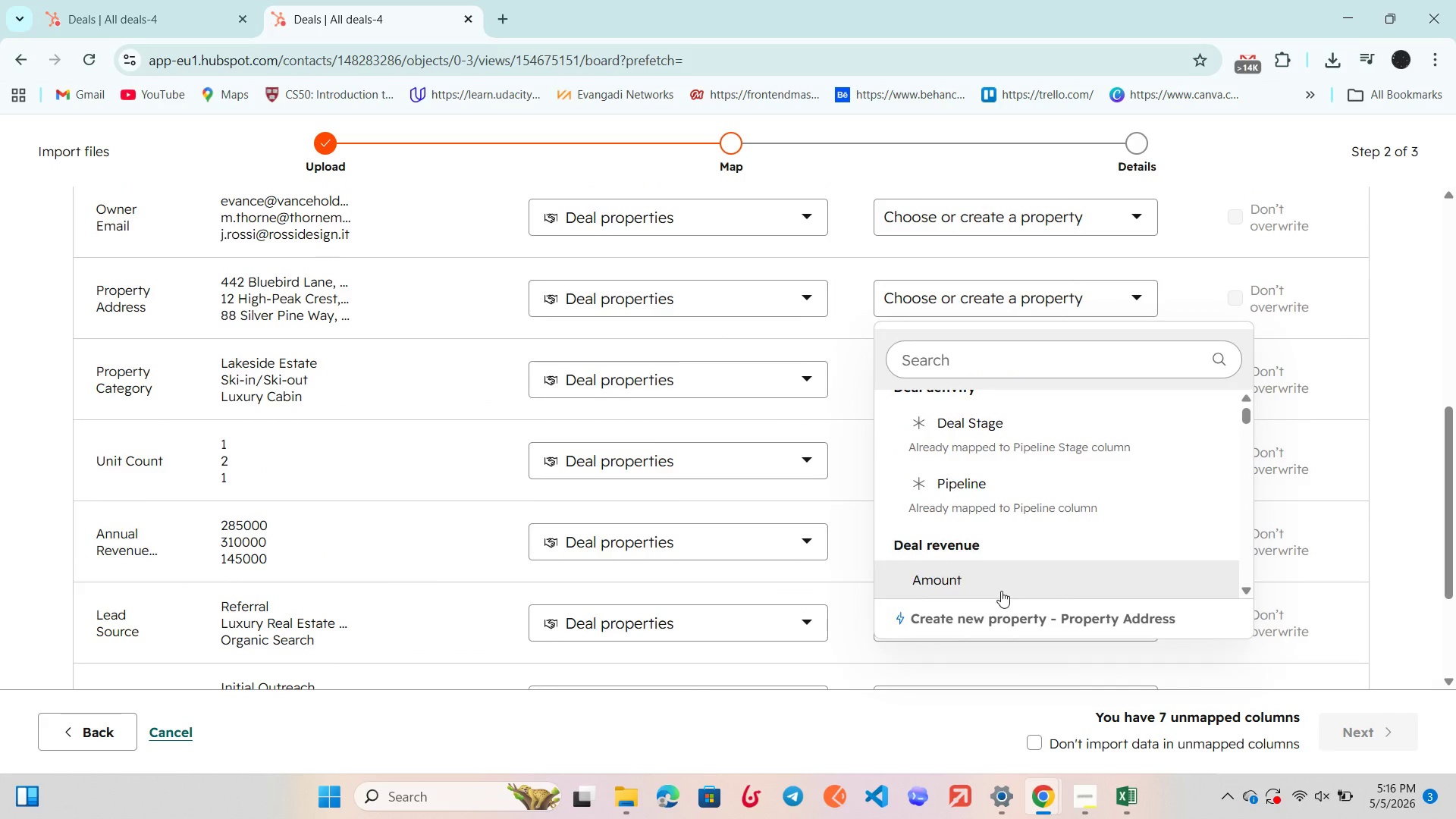 
left_click([1018, 730])
 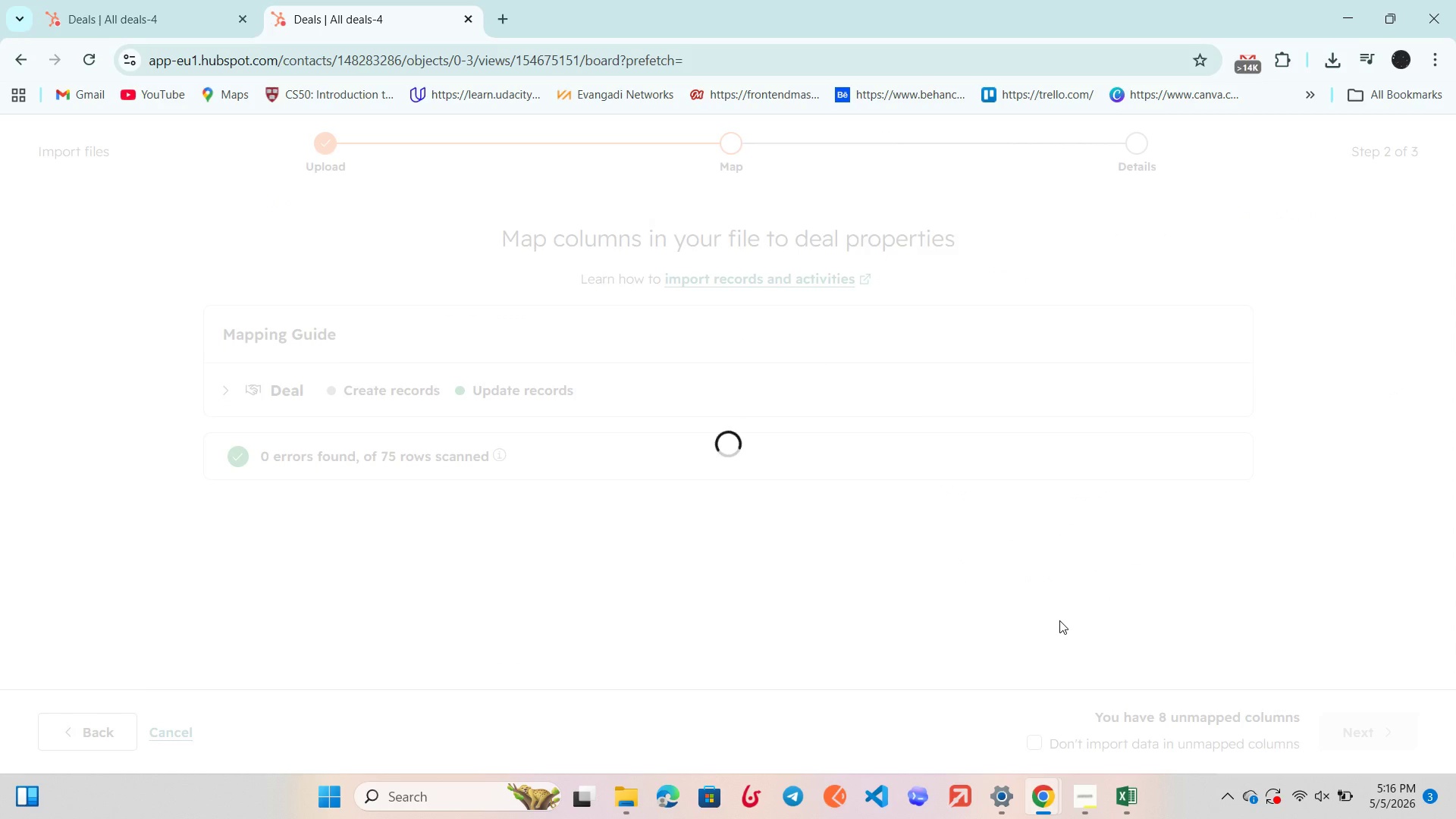 
wait(7.97)
 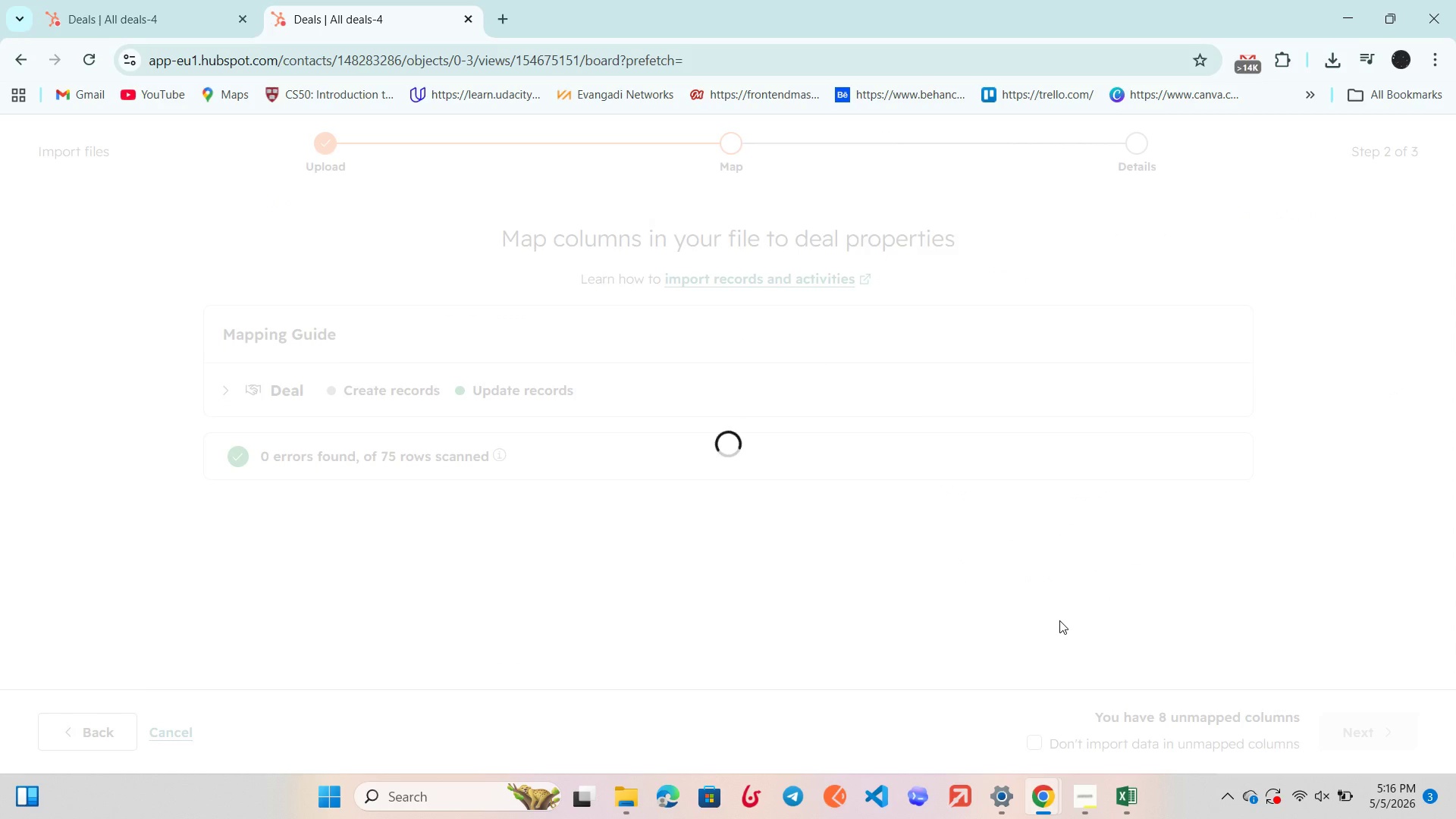 
scroll: coordinate [896, 379], scroll_direction: down, amount: 5.0
 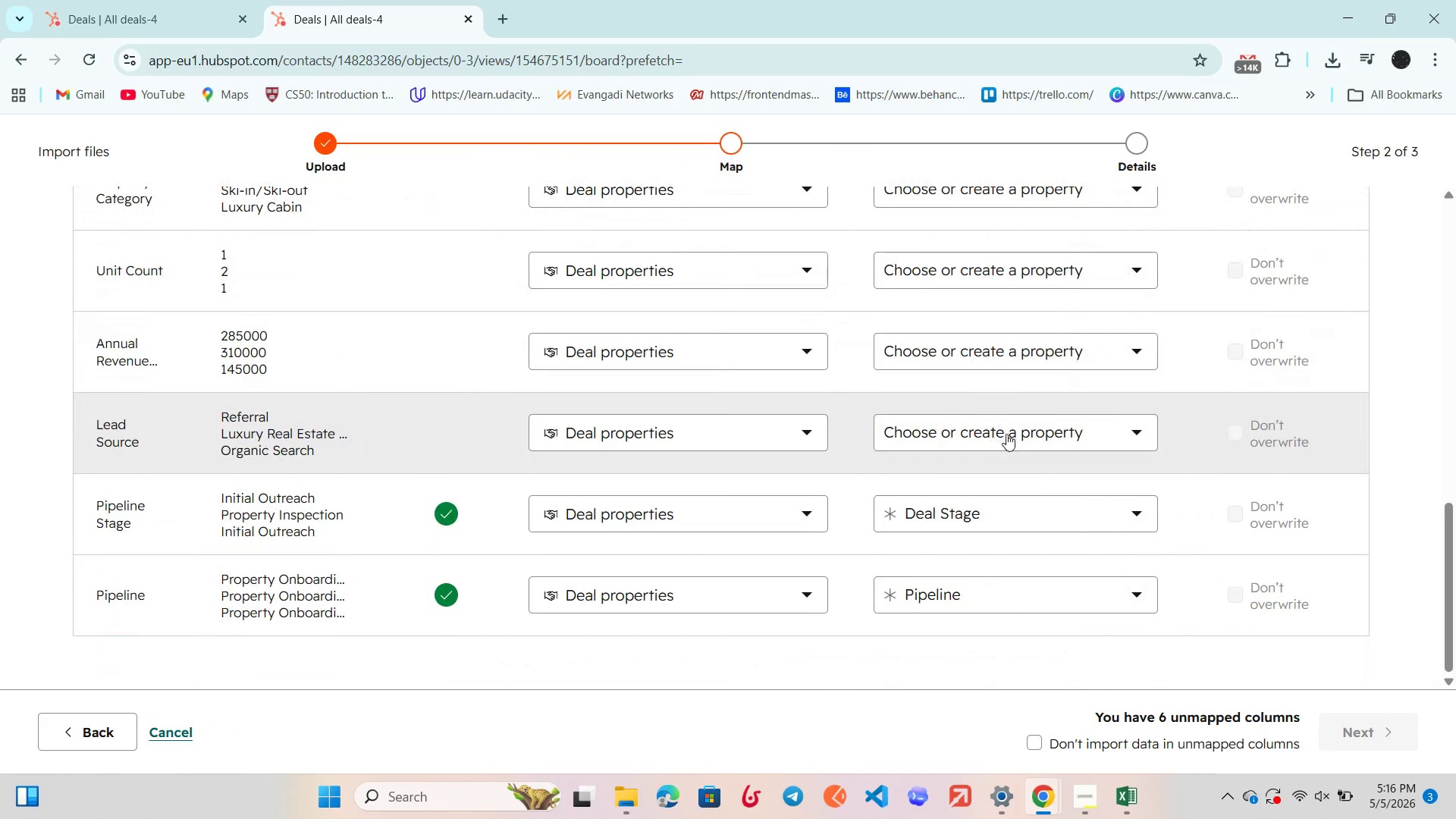 
wait(5.67)
 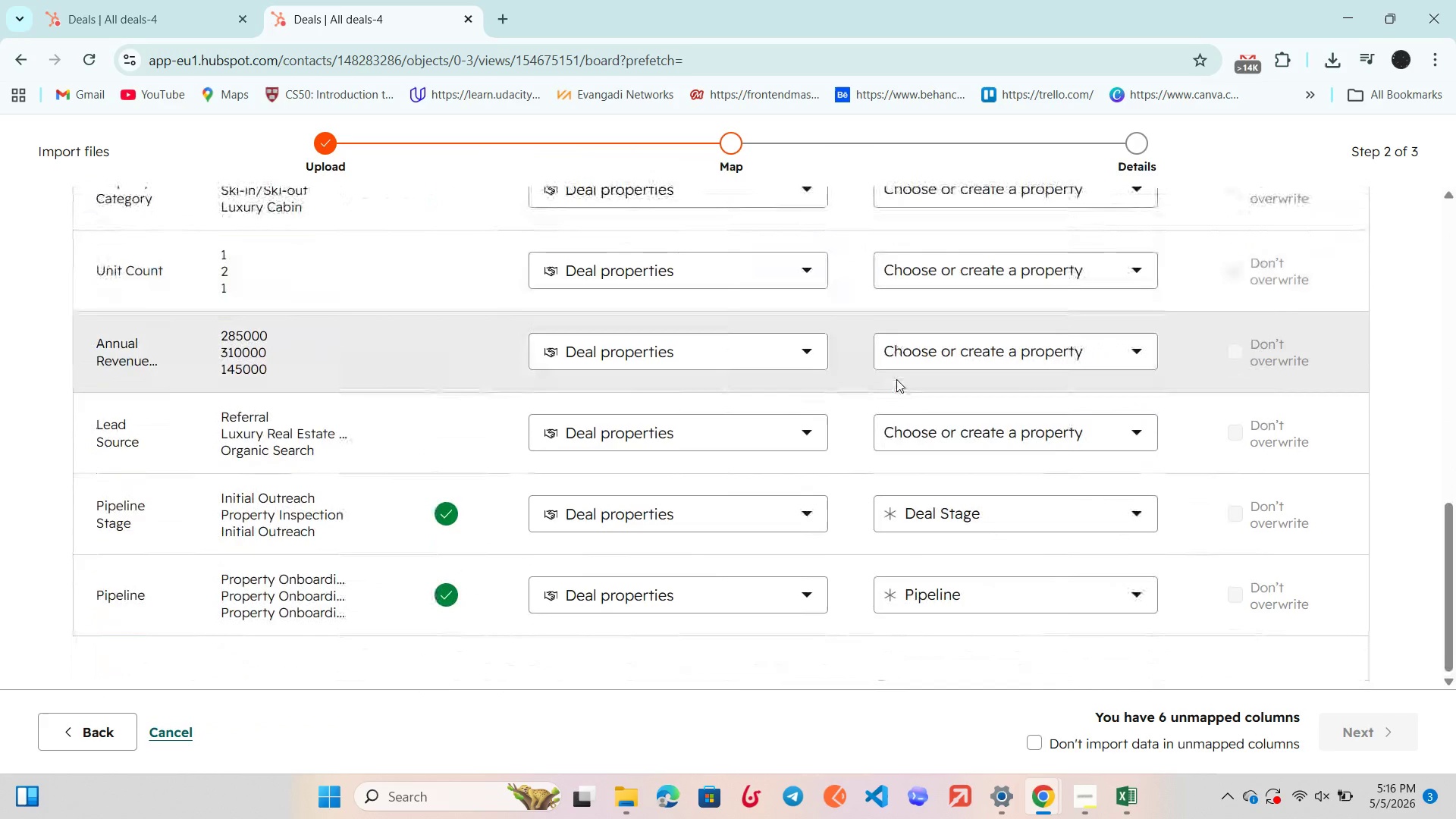 
scroll: coordinate [1006, 397], scroll_direction: up, amount: 6.0
 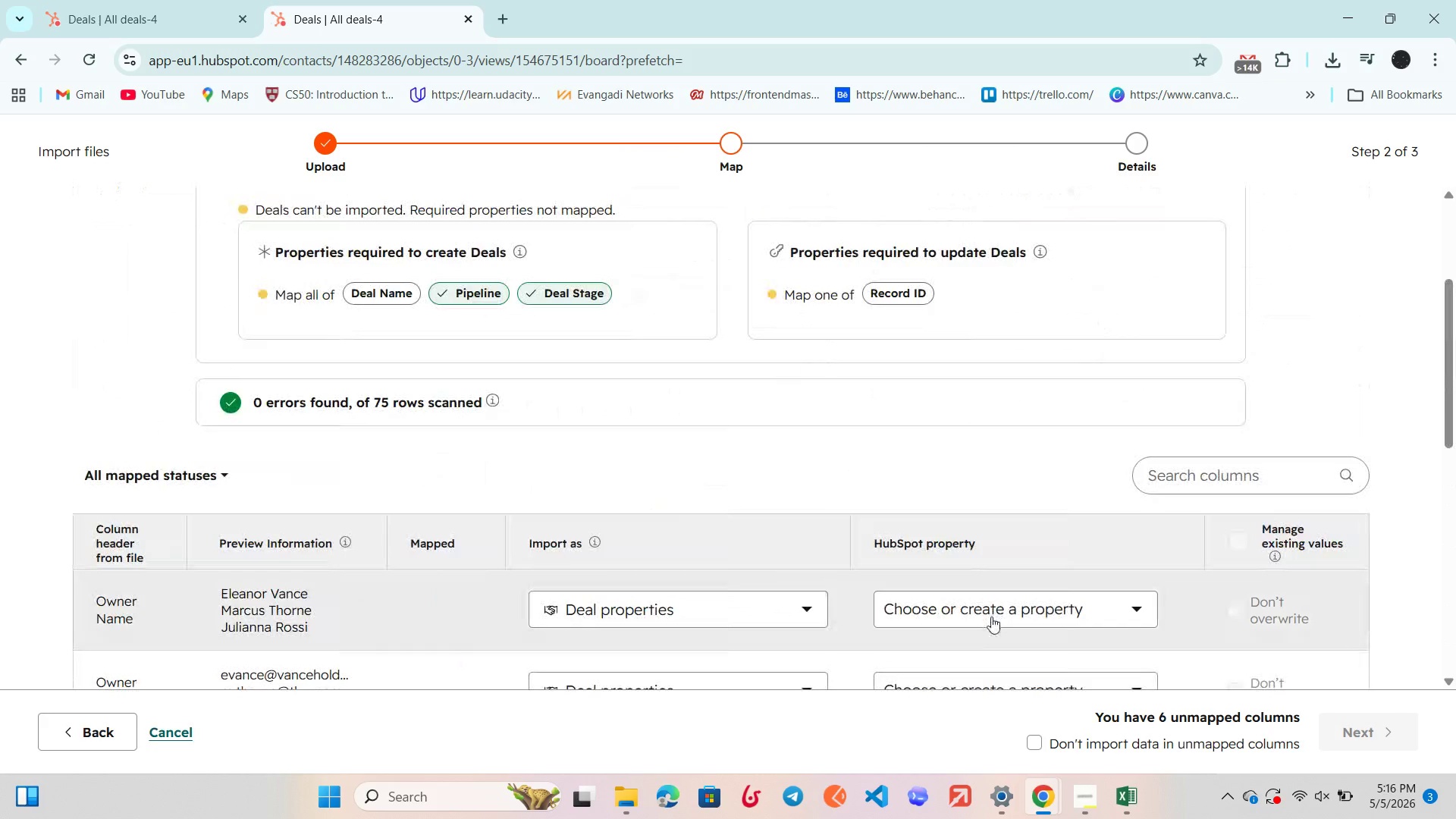 
left_click([991, 615])
 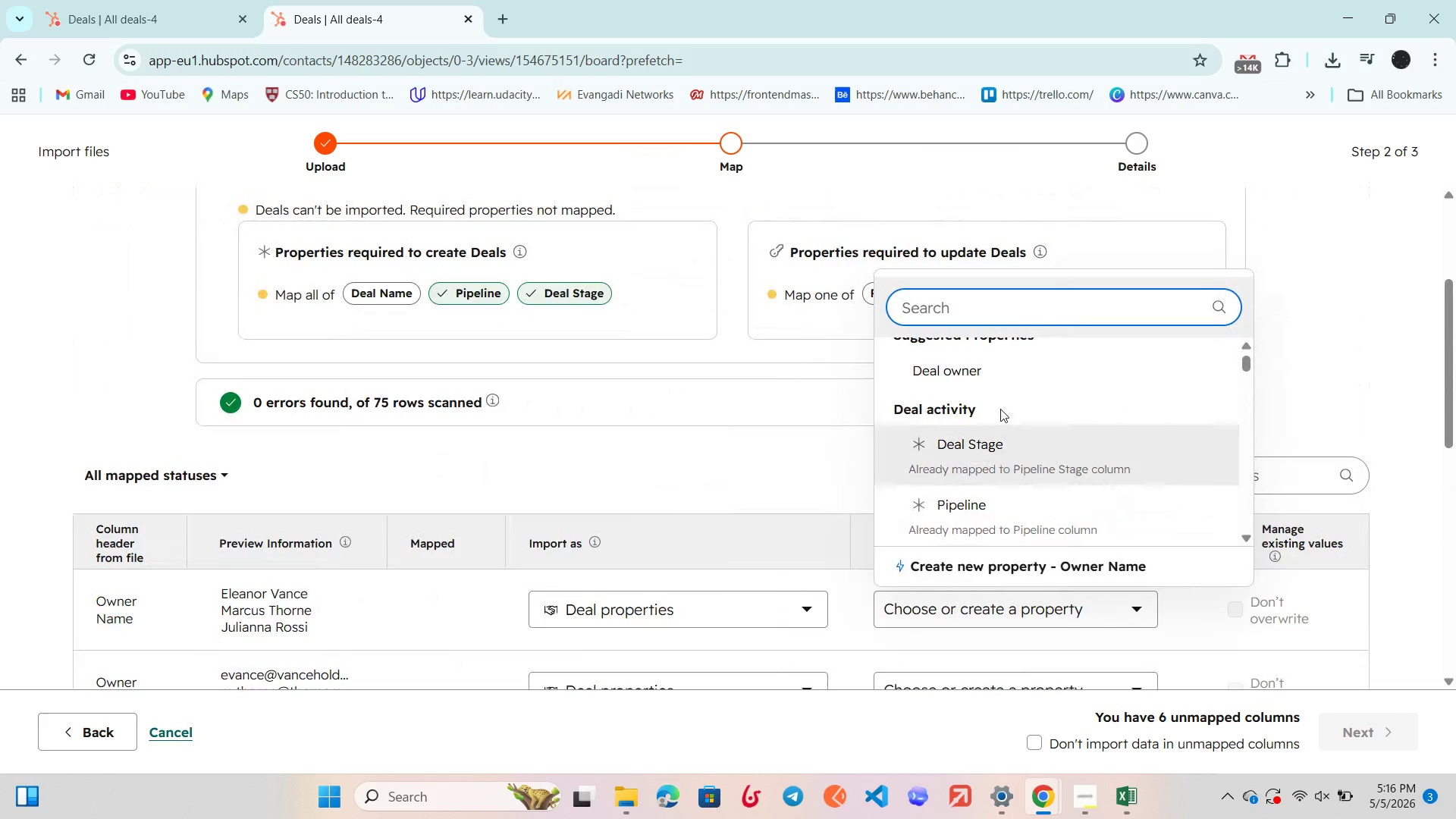 
scroll: coordinate [998, 387], scroll_direction: up, amount: 2.0
 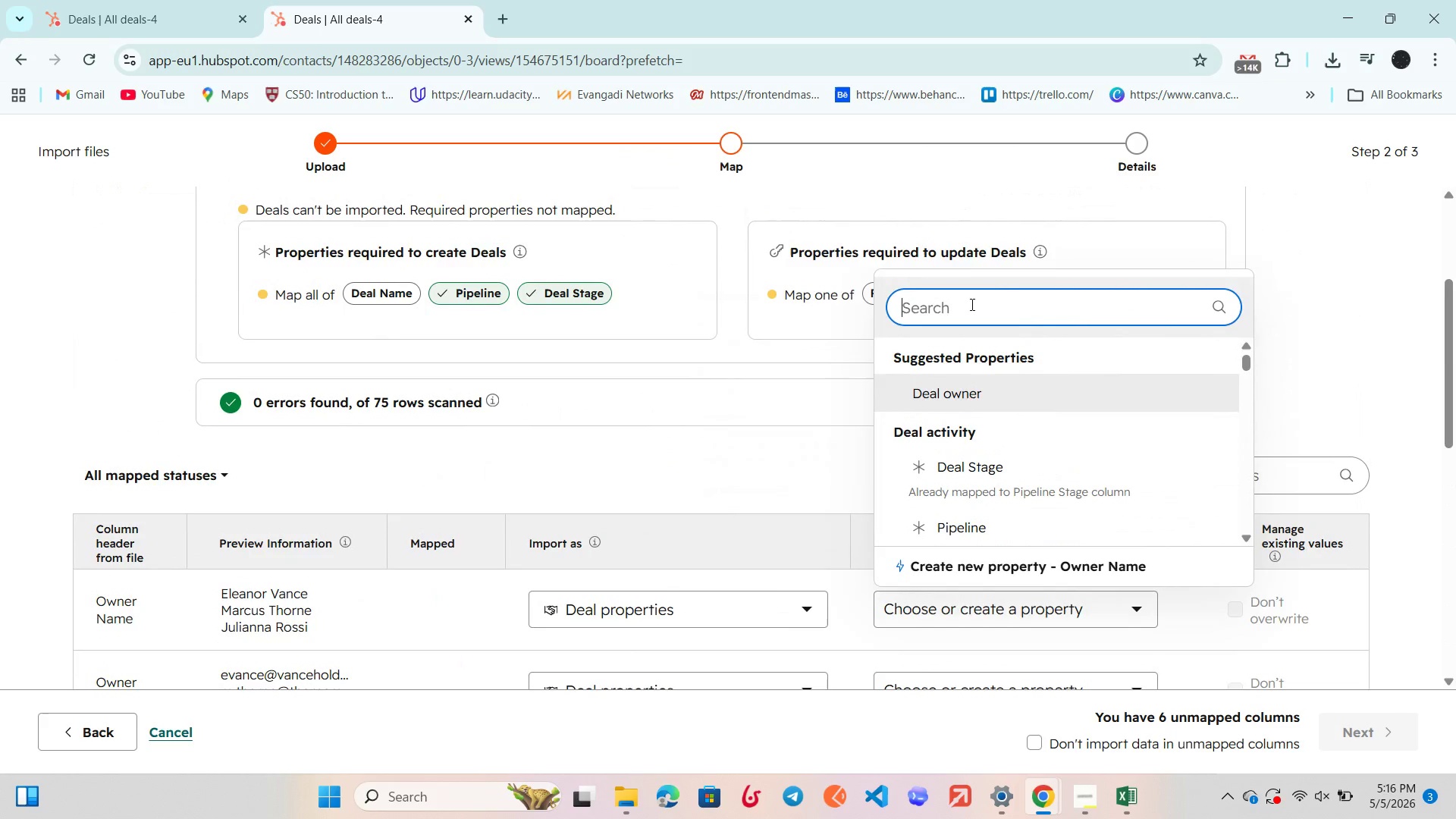 
type(deal n)
 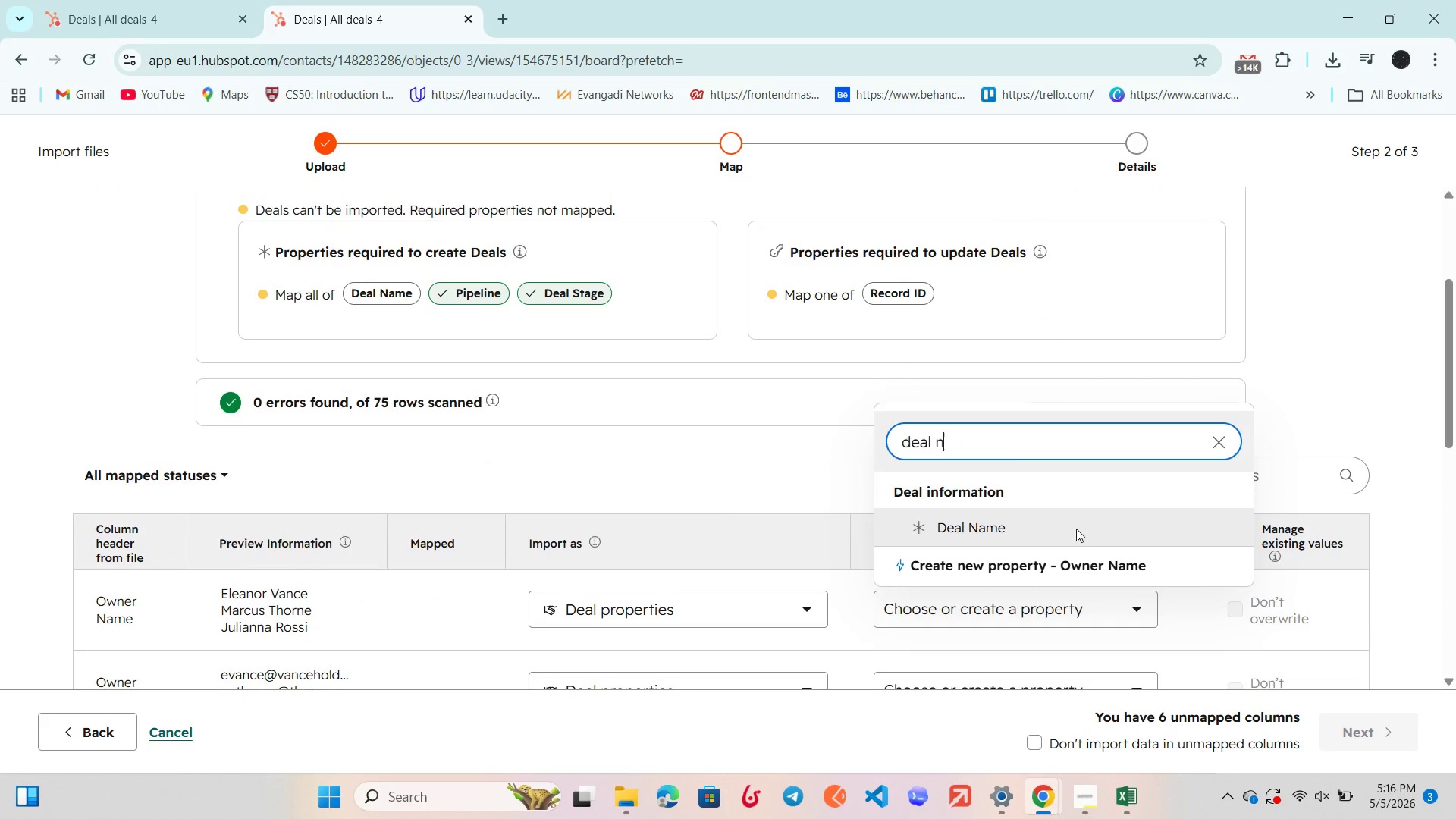 
left_click([1075, 526])
 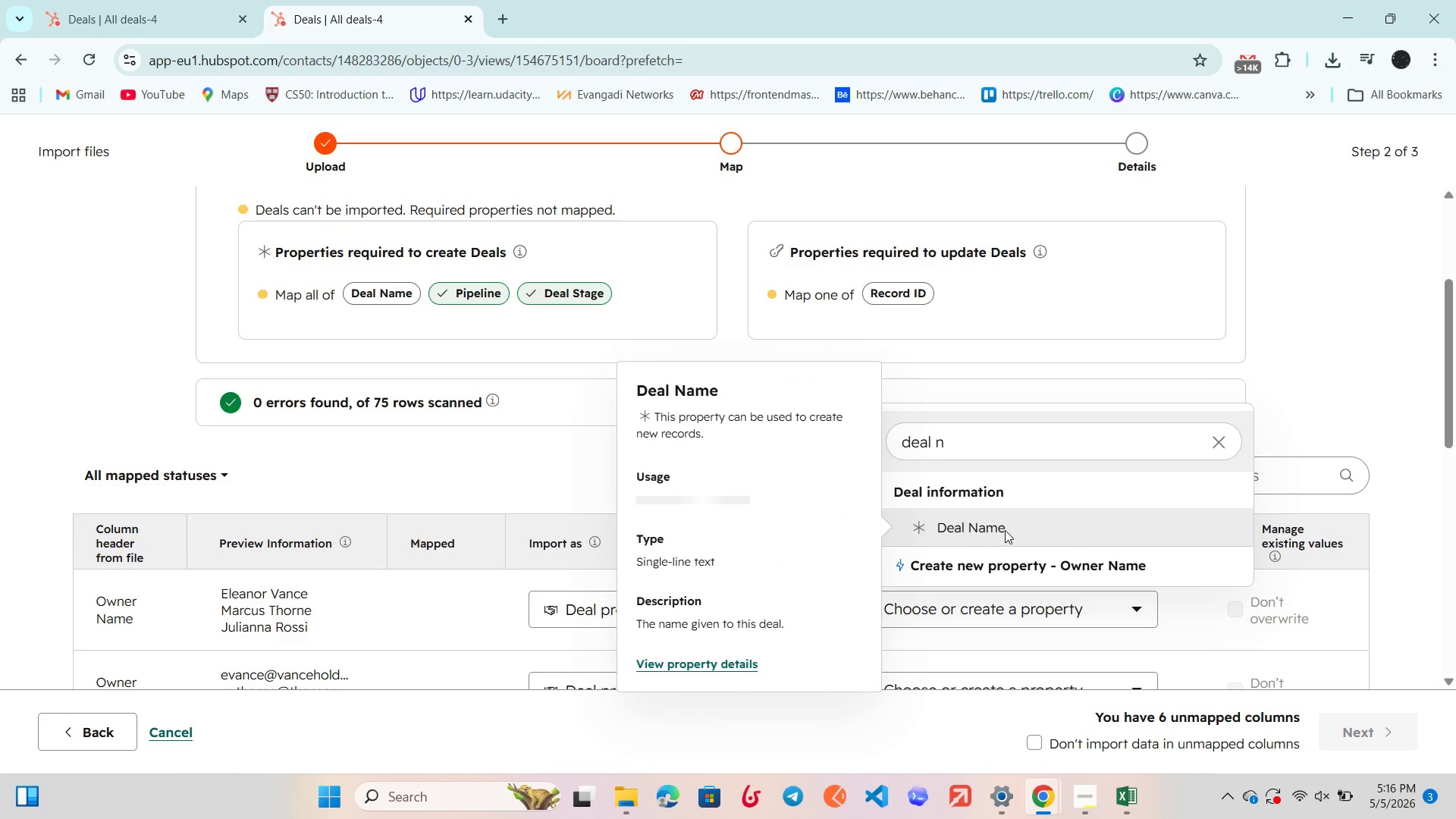 
left_click([1004, 530])
 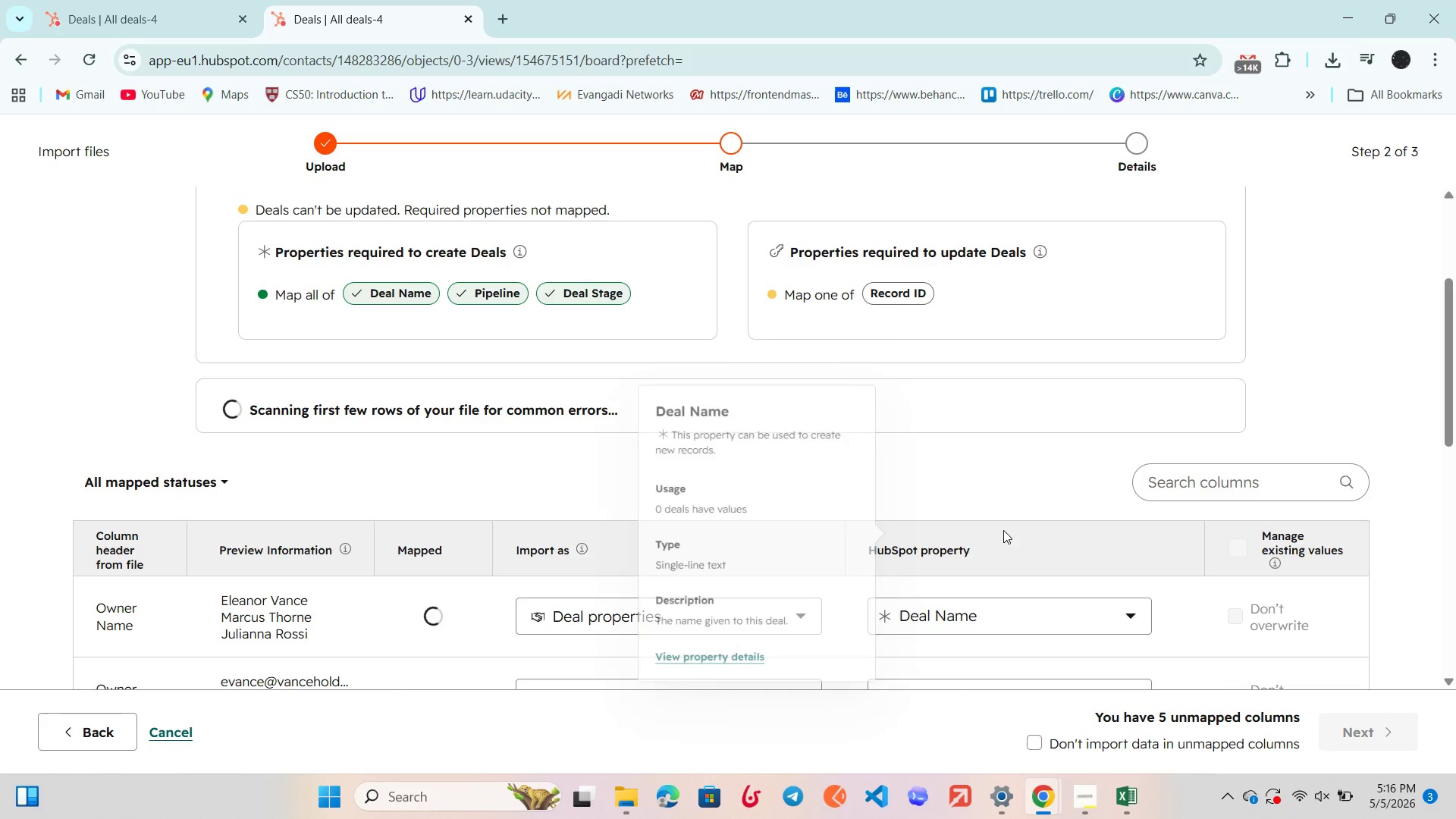 
scroll: coordinate [933, 477], scroll_direction: down, amount: 13.0
 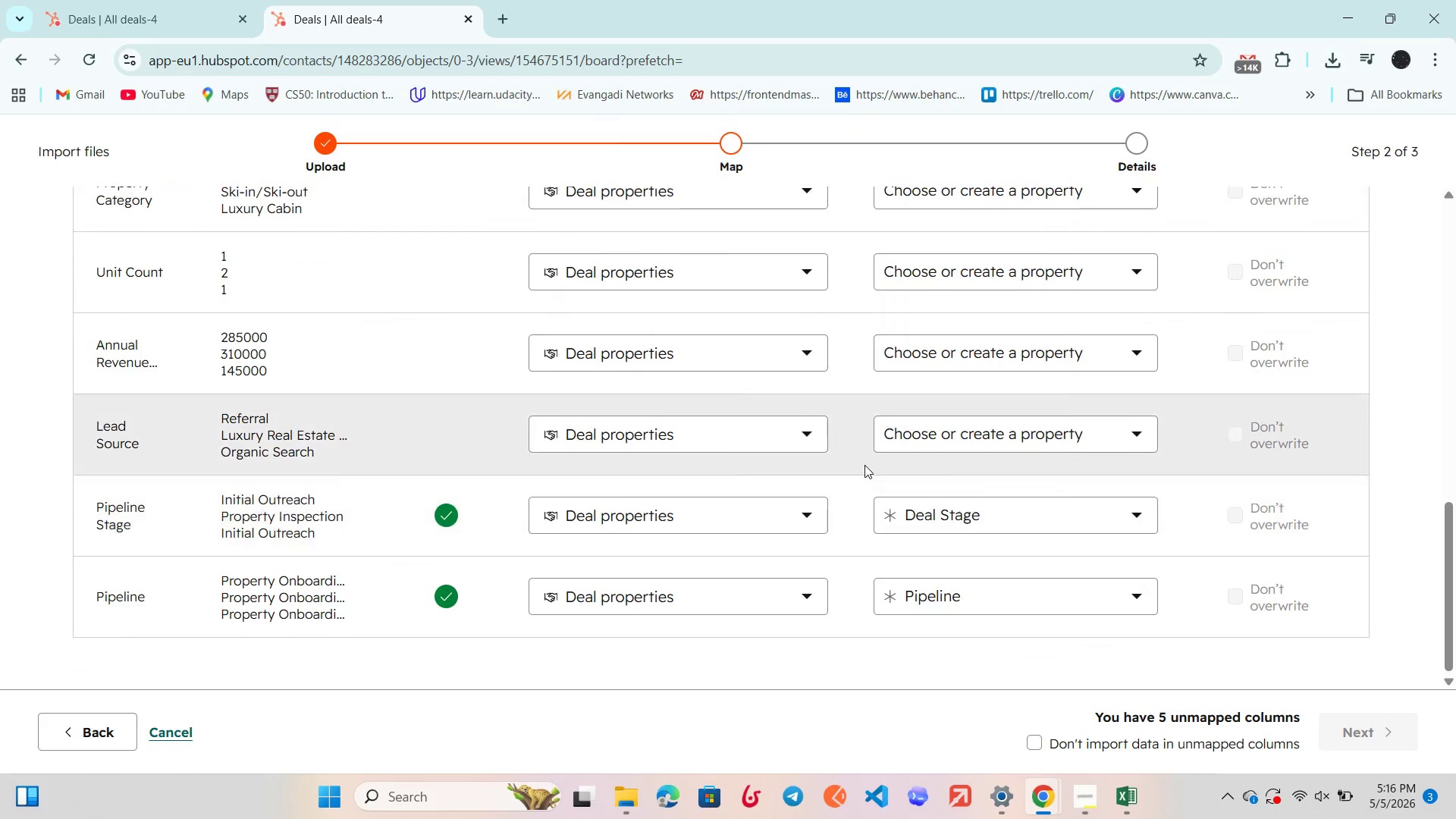 
scroll: coordinate [864, 465], scroll_direction: none, amount: 0.0
 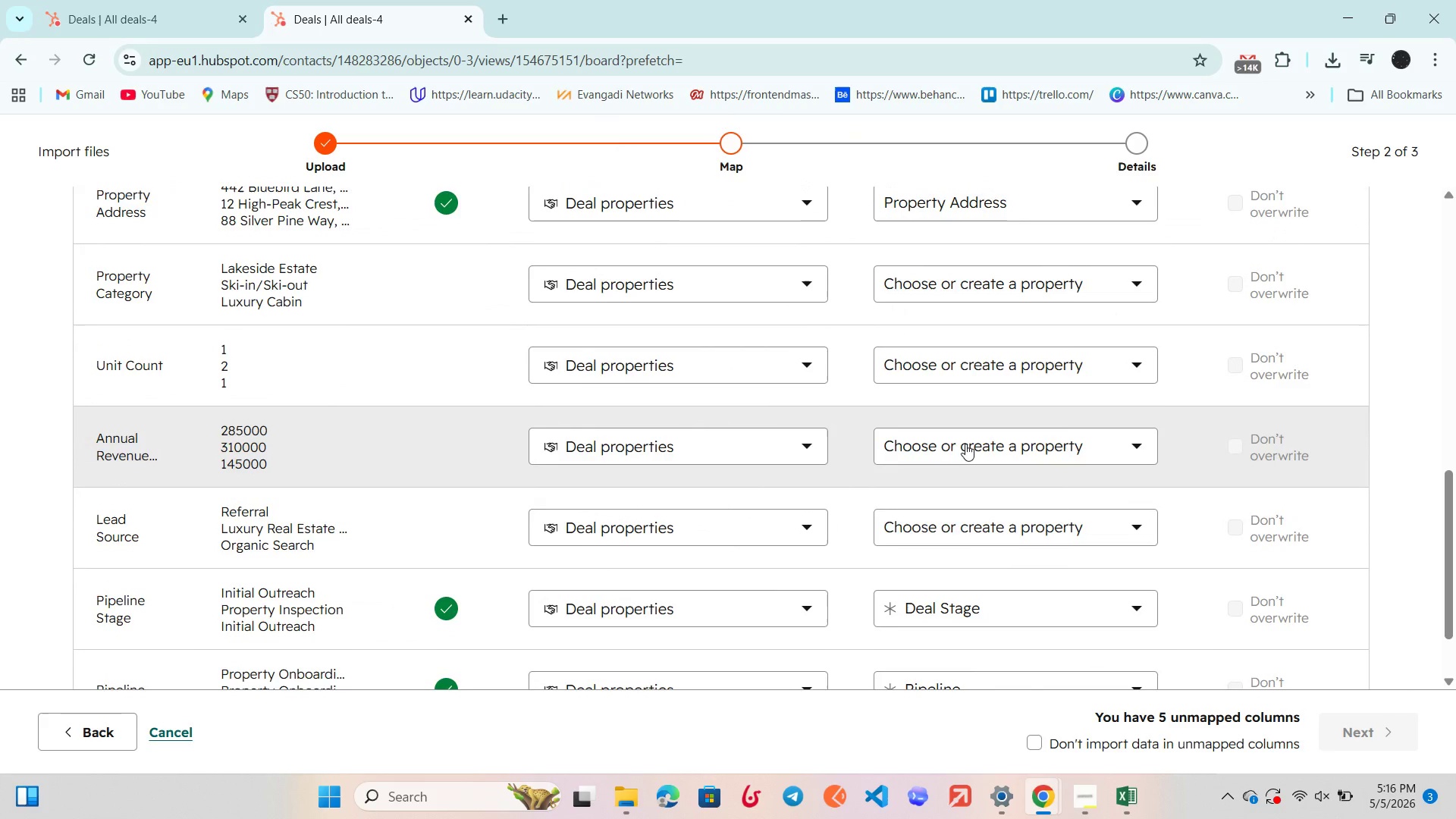 
scroll: coordinate [966, 445], scroll_direction: up, amount: 1.0
 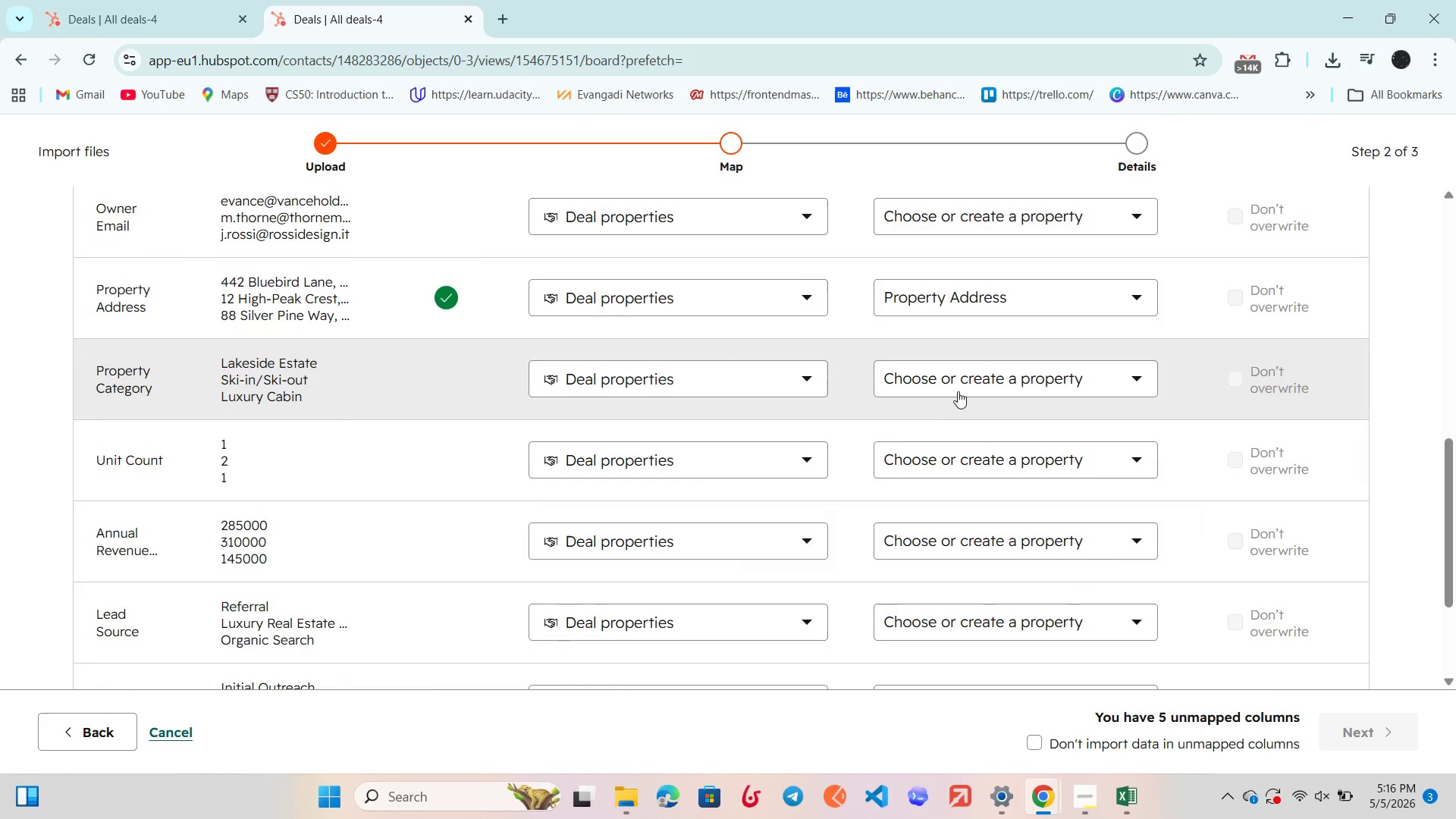 
left_click([959, 383])
 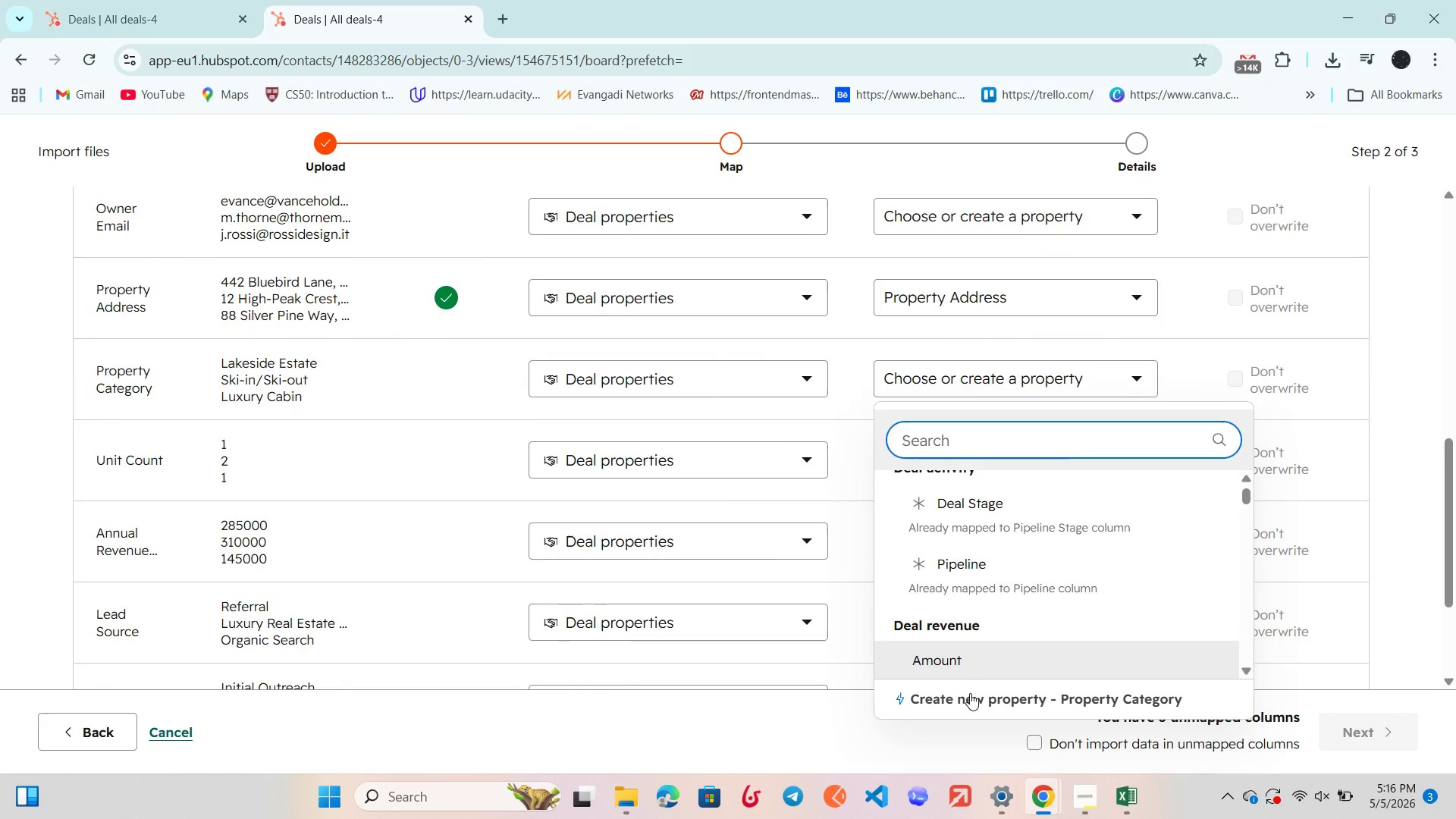 
left_click([969, 701])
 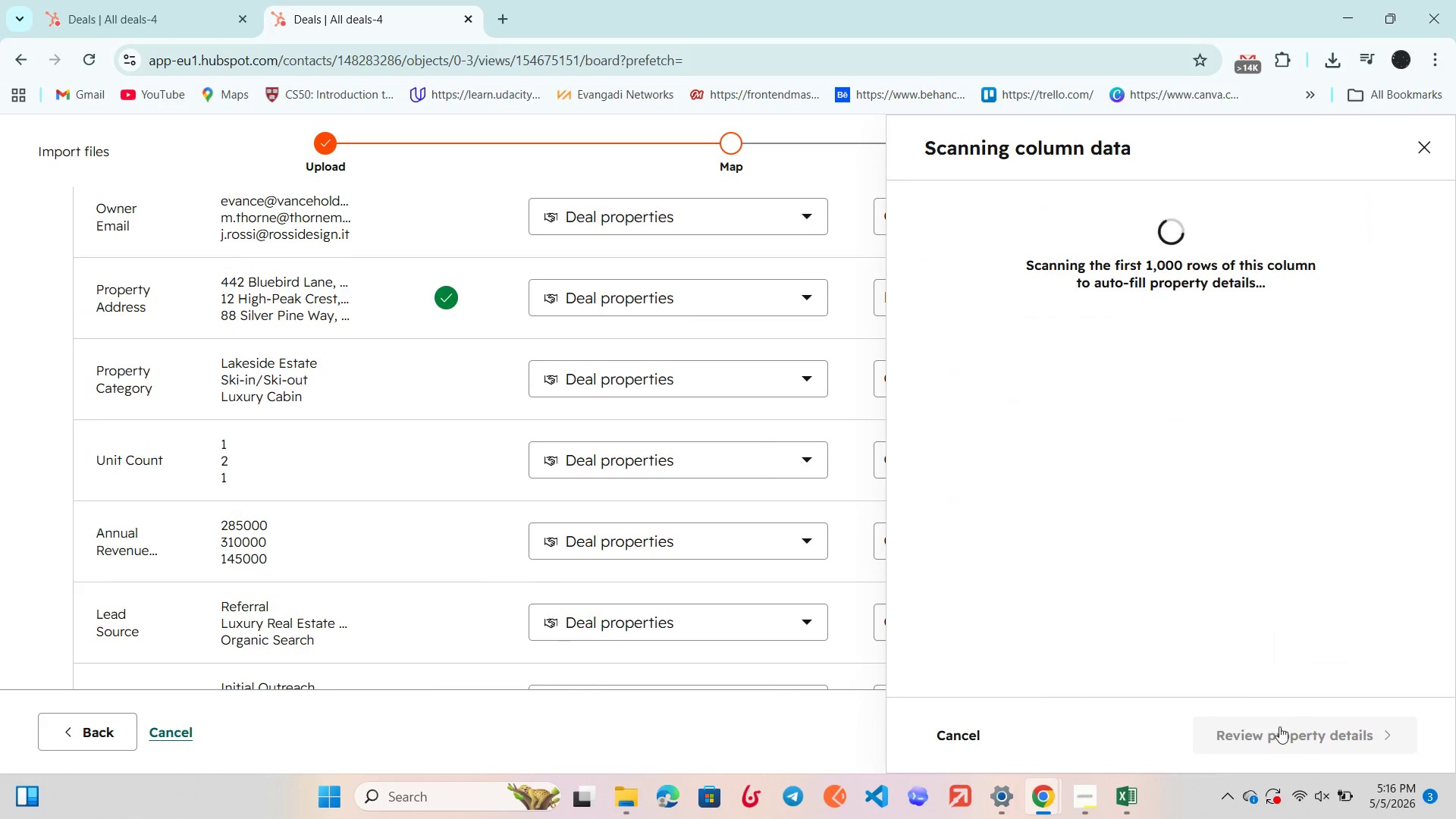 
left_click([1276, 739])
 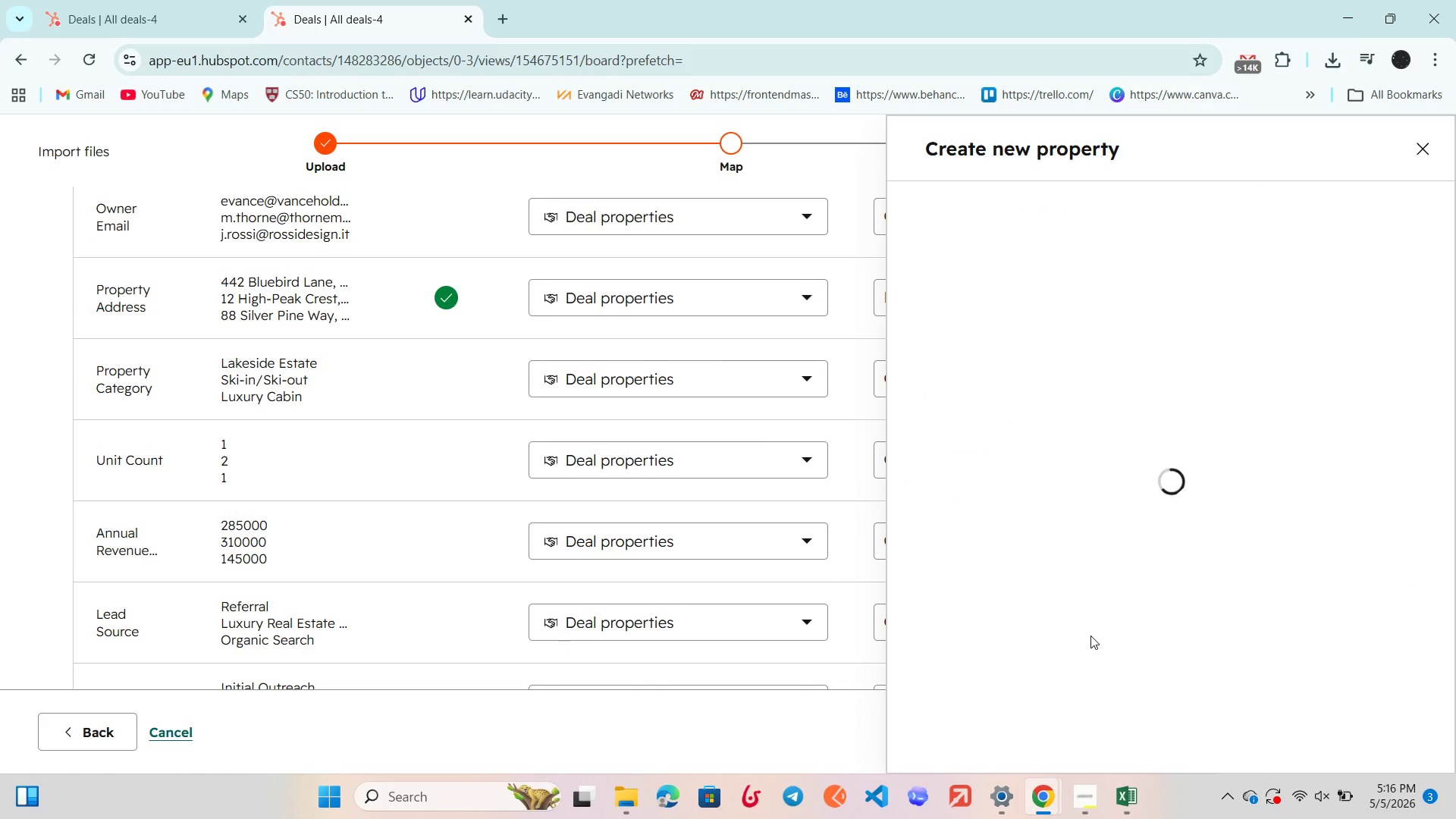 
scroll: coordinate [1087, 634], scroll_direction: down, amount: 3.0
 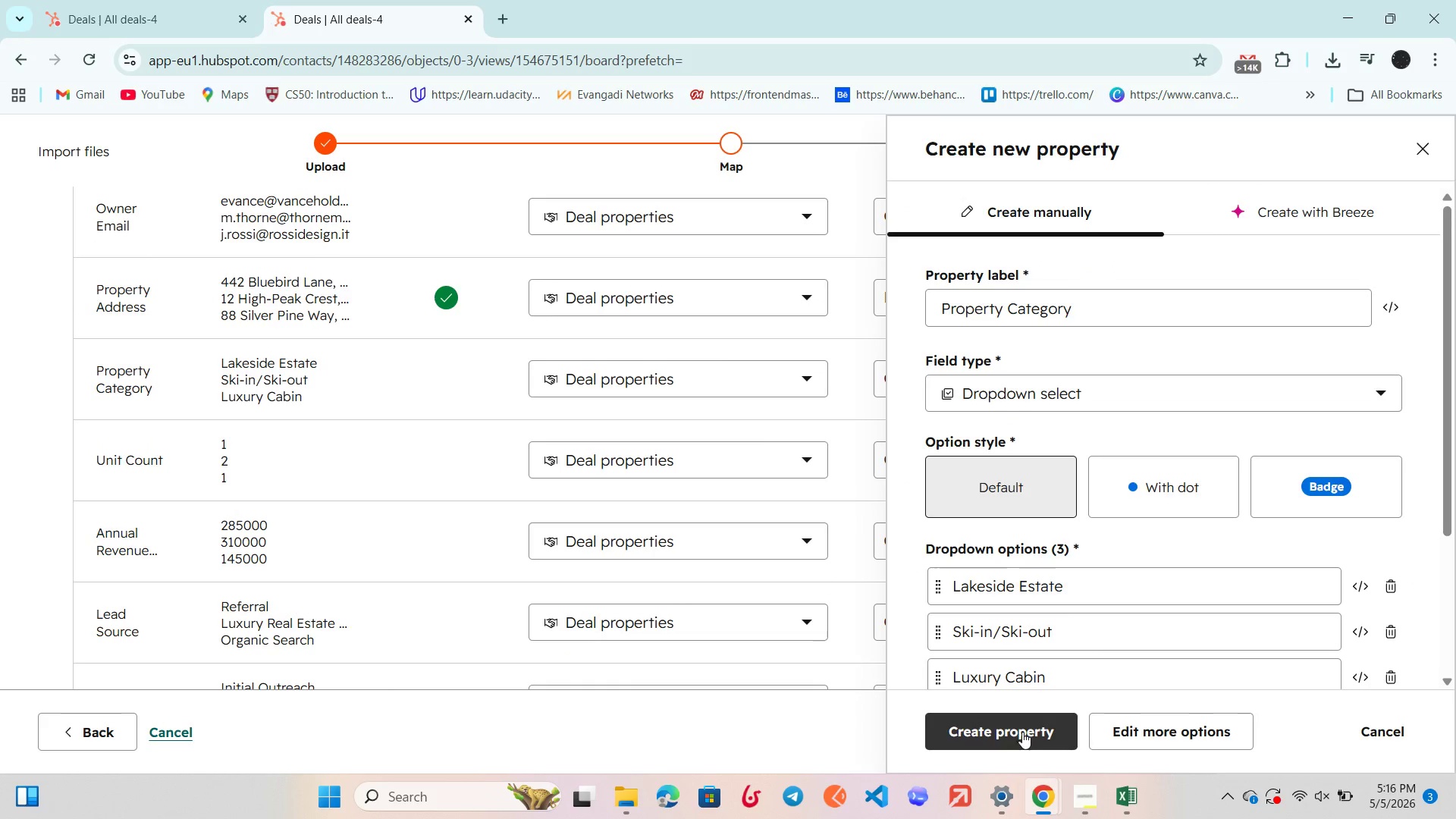 
left_click([1024, 726])
 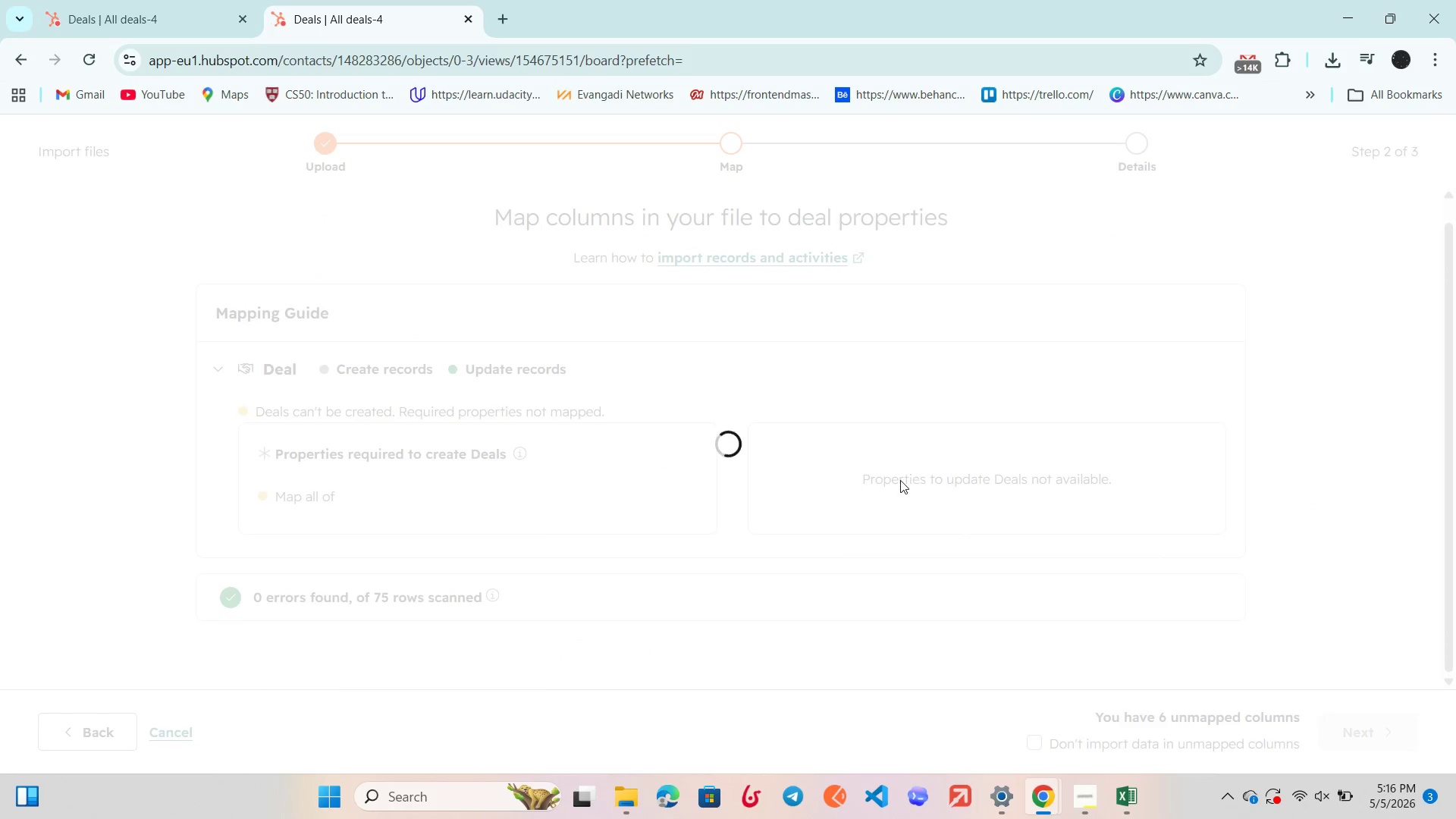 
scroll: coordinate [898, 482], scroll_direction: down, amount: 5.0
 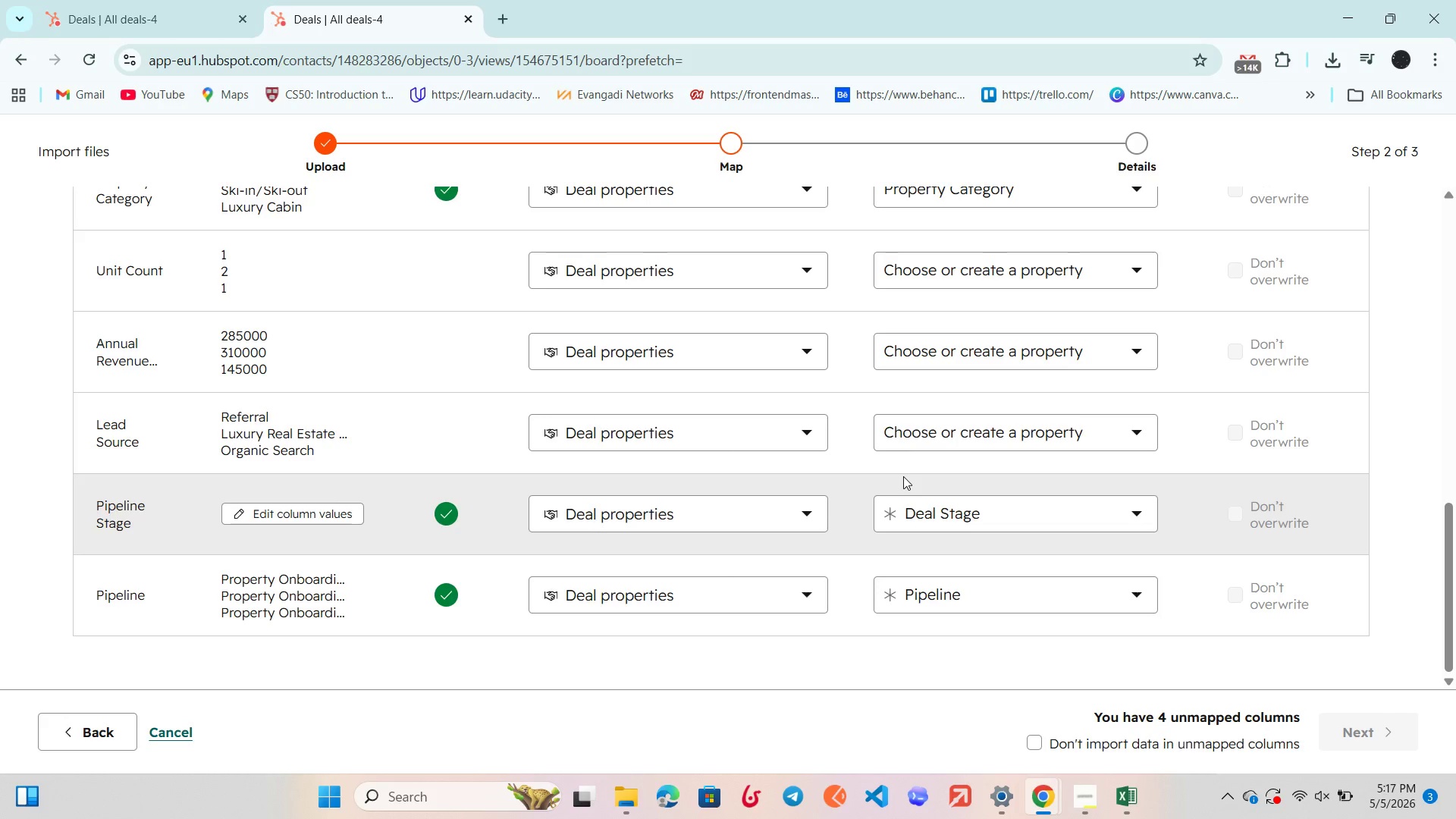 
wait(17.82)
 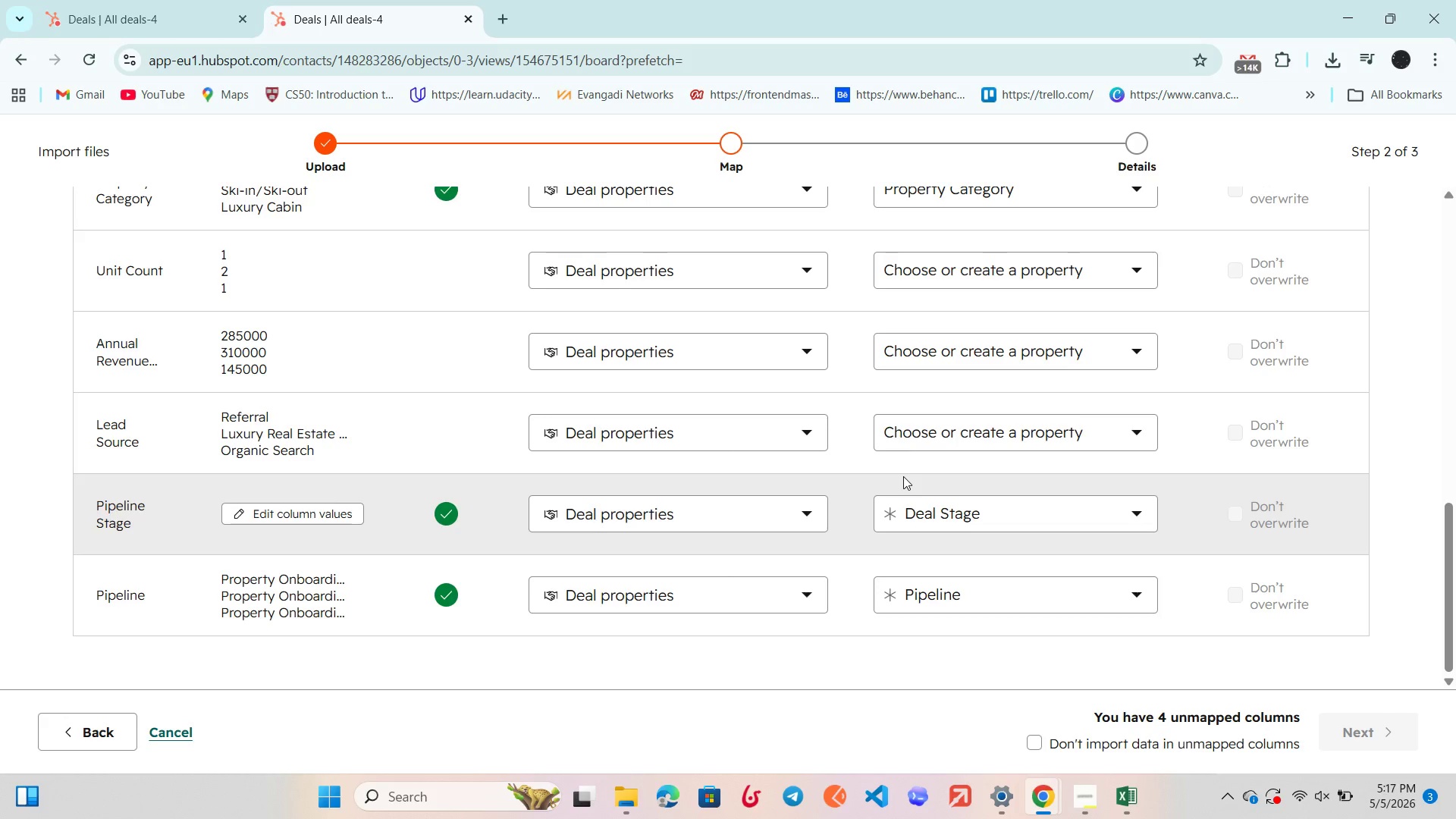 
left_click([973, 432])
 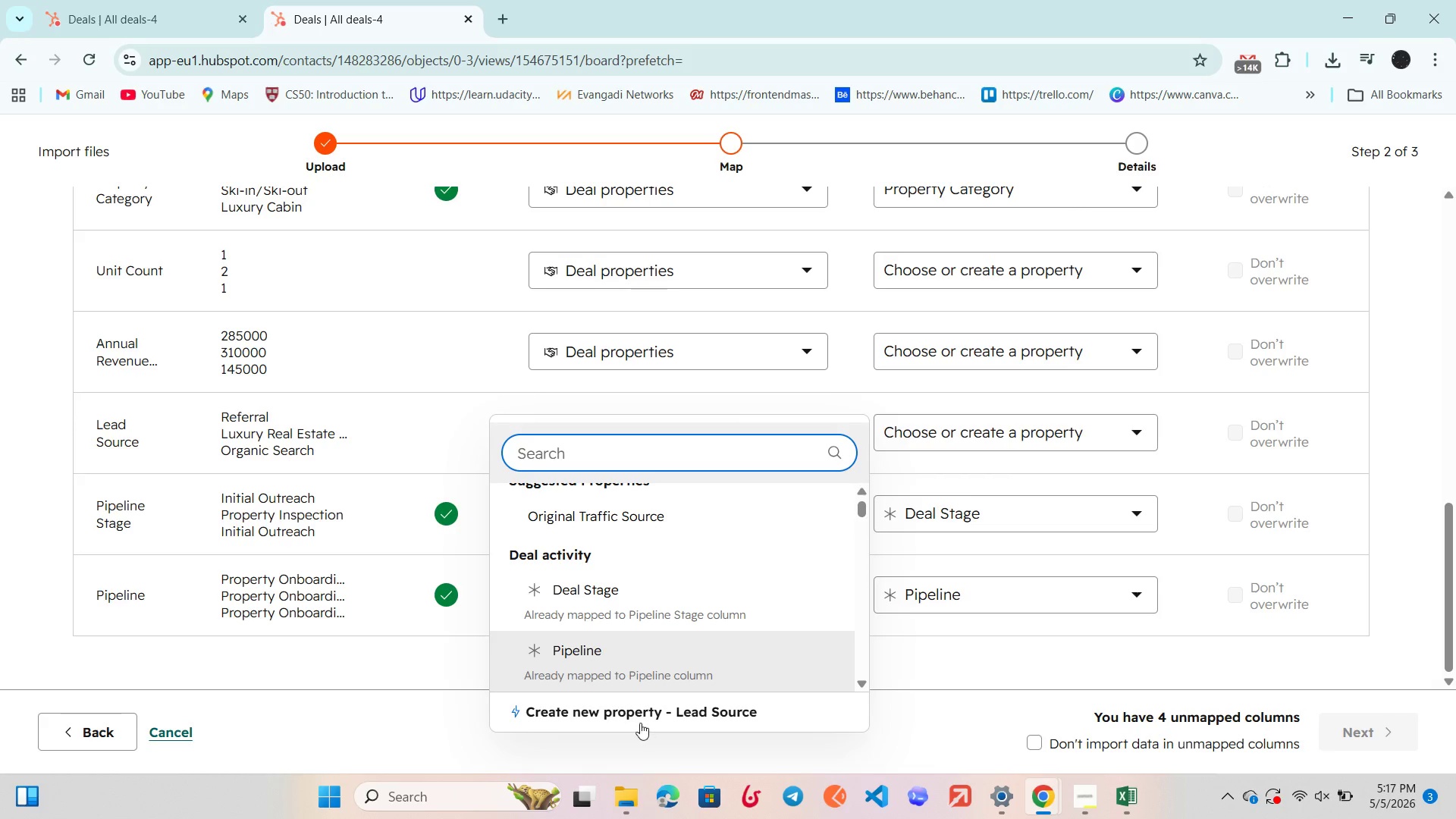 
left_click([628, 714])
 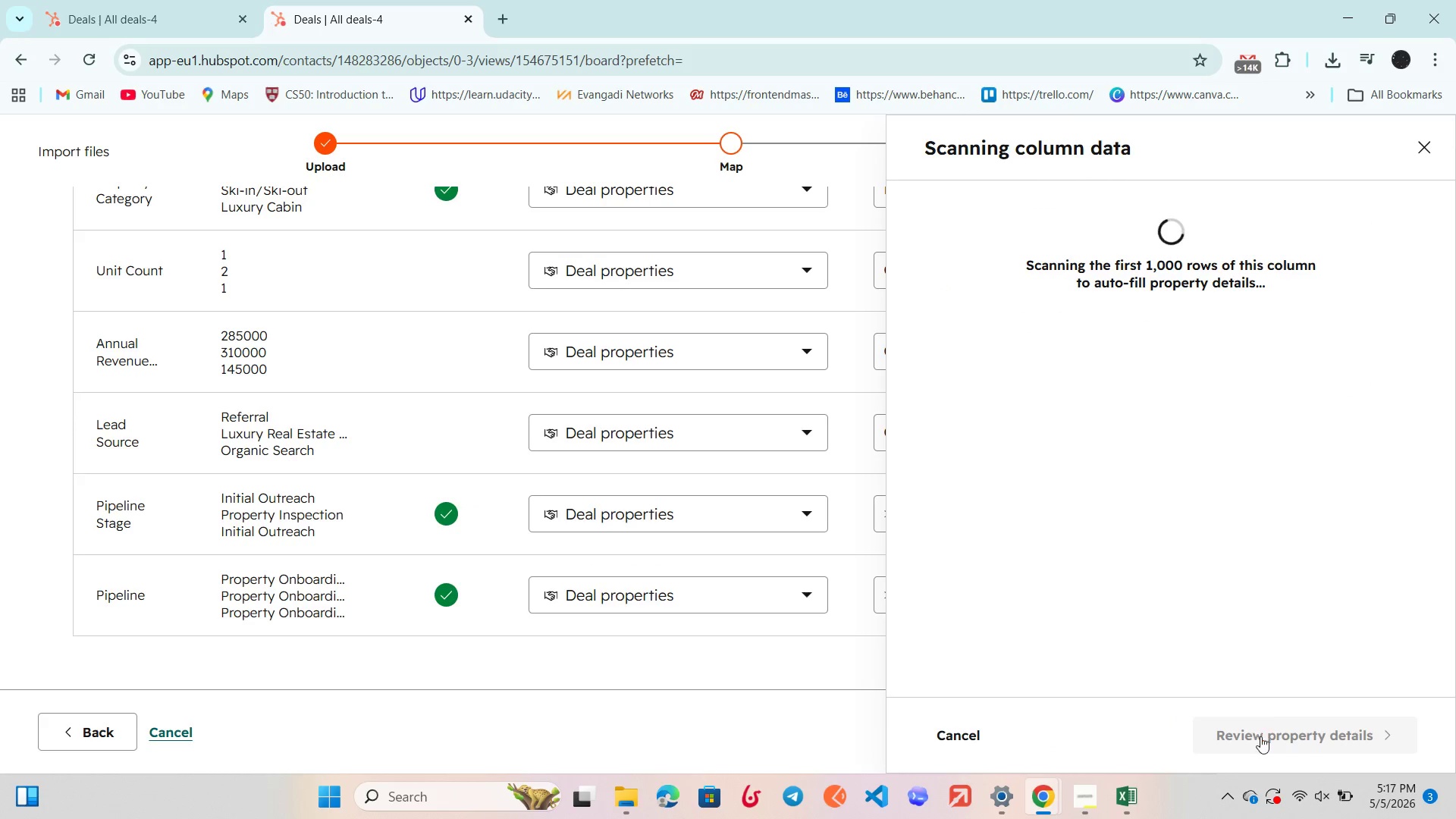 
left_click([1270, 740])
 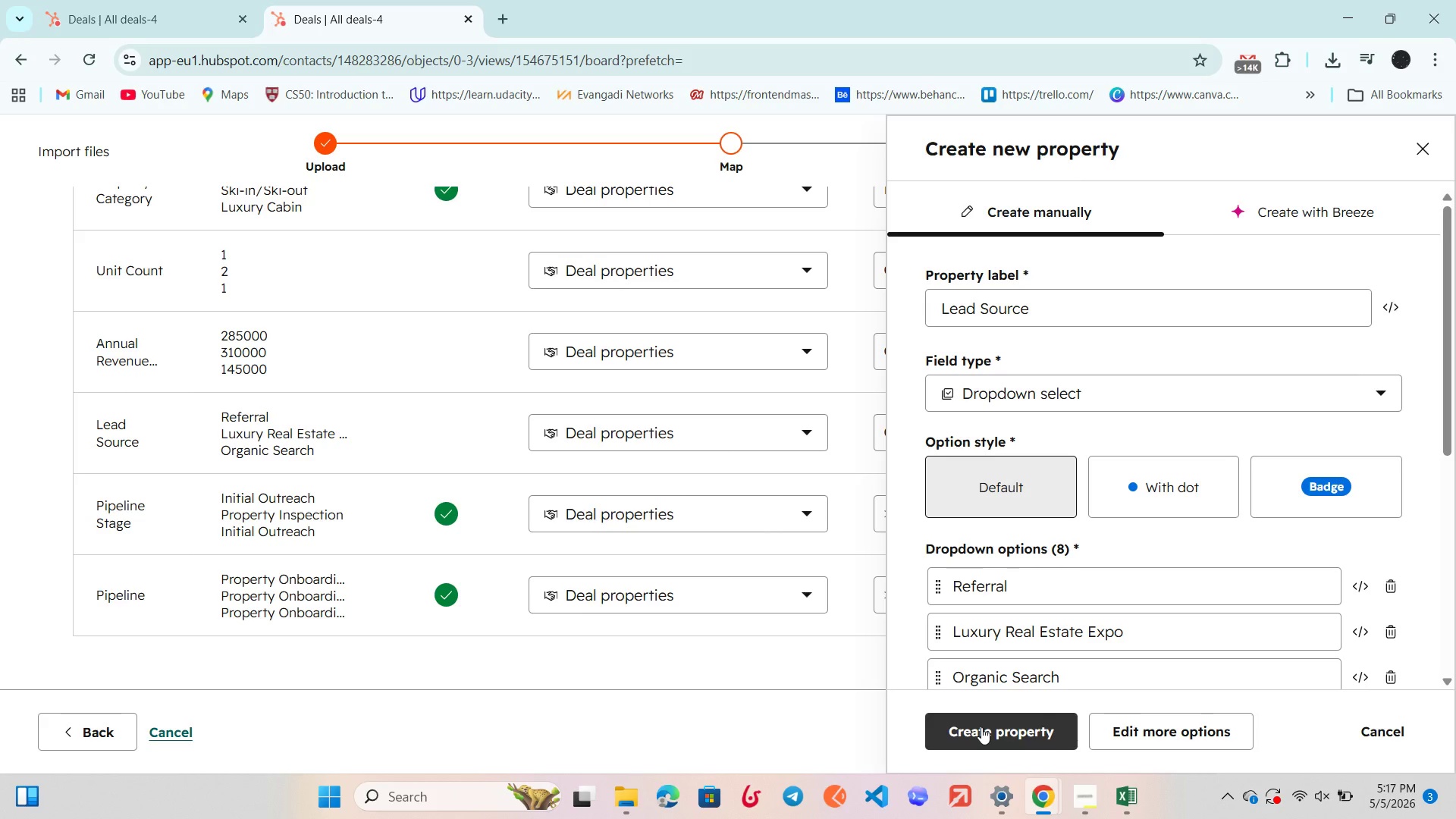 
scroll: coordinate [780, 519], scroll_direction: none, amount: 0.0
 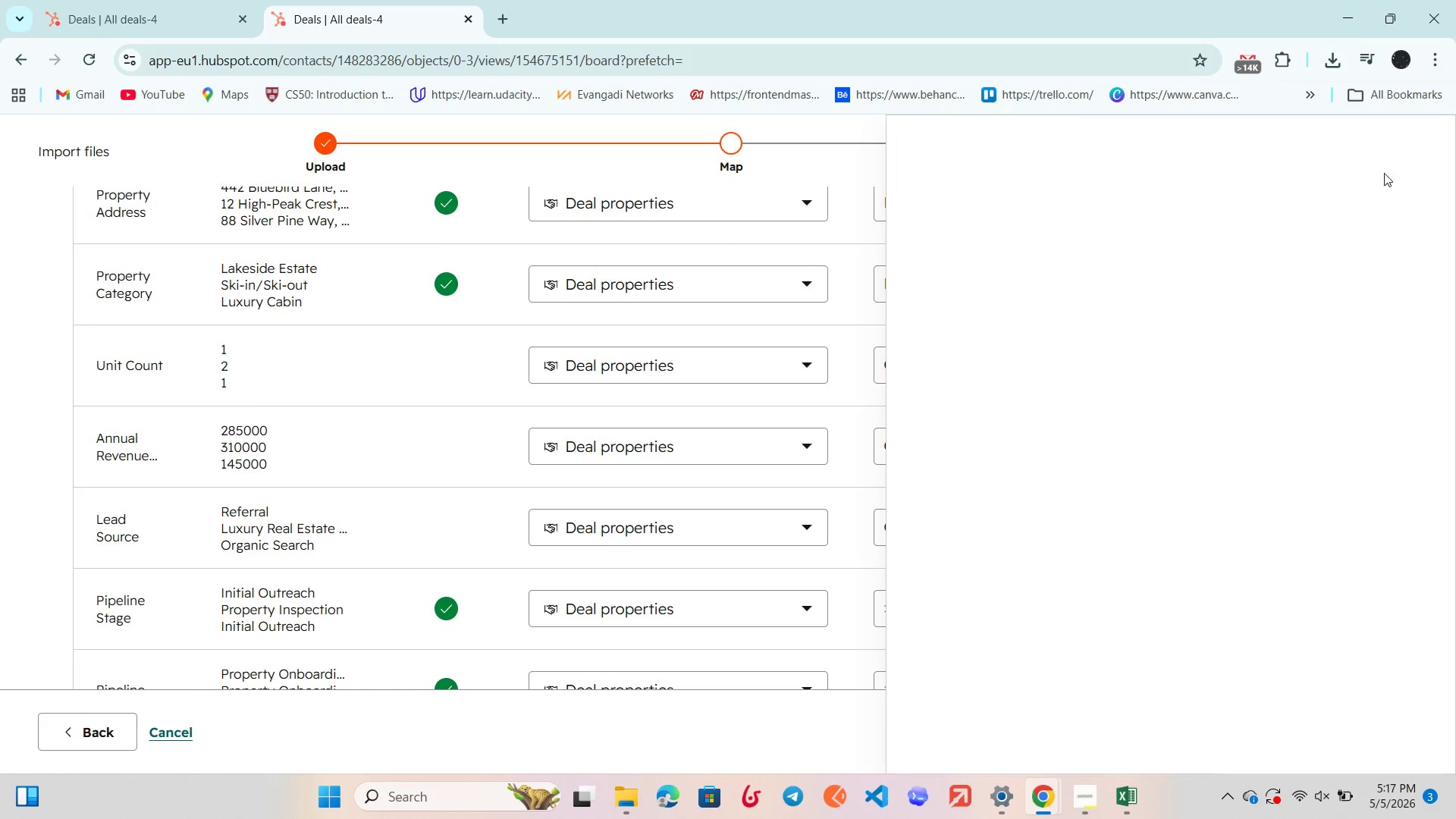 
scroll: coordinate [958, 341], scroll_direction: down, amount: 5.0
 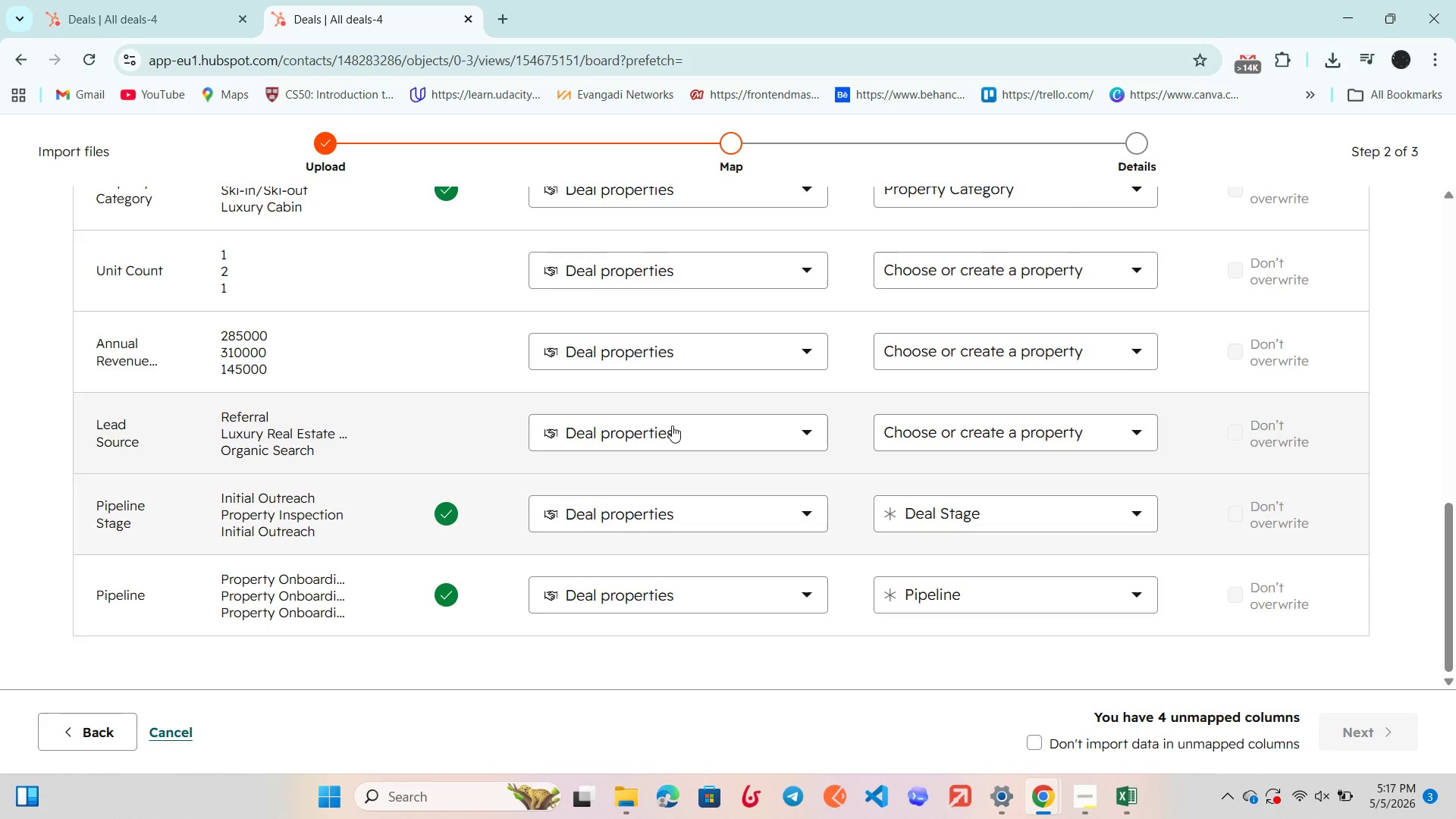 
left_click([641, 426])
 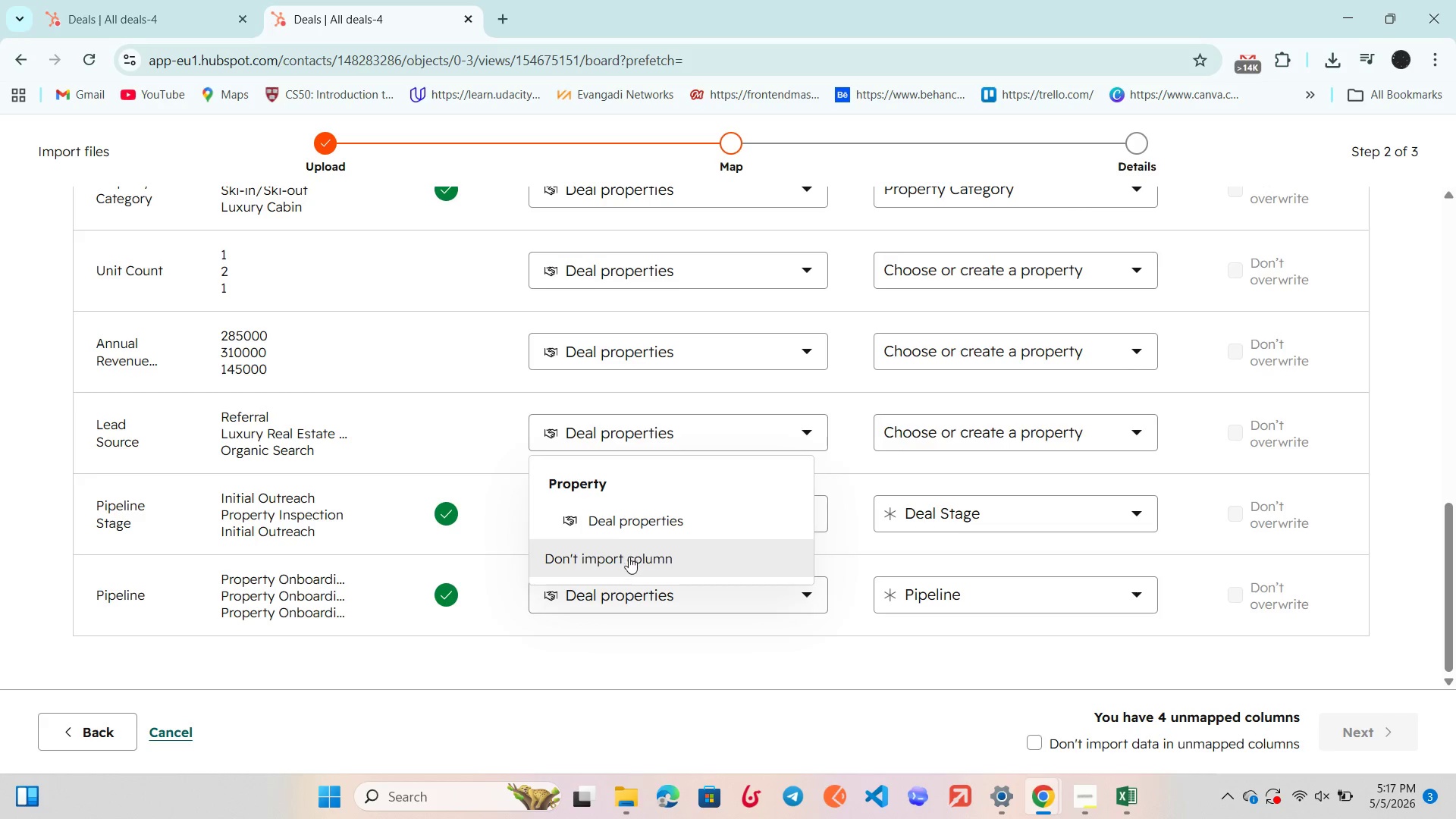 
left_click_drag(start_coordinate=[629, 557], to_coordinate=[629, 551])
 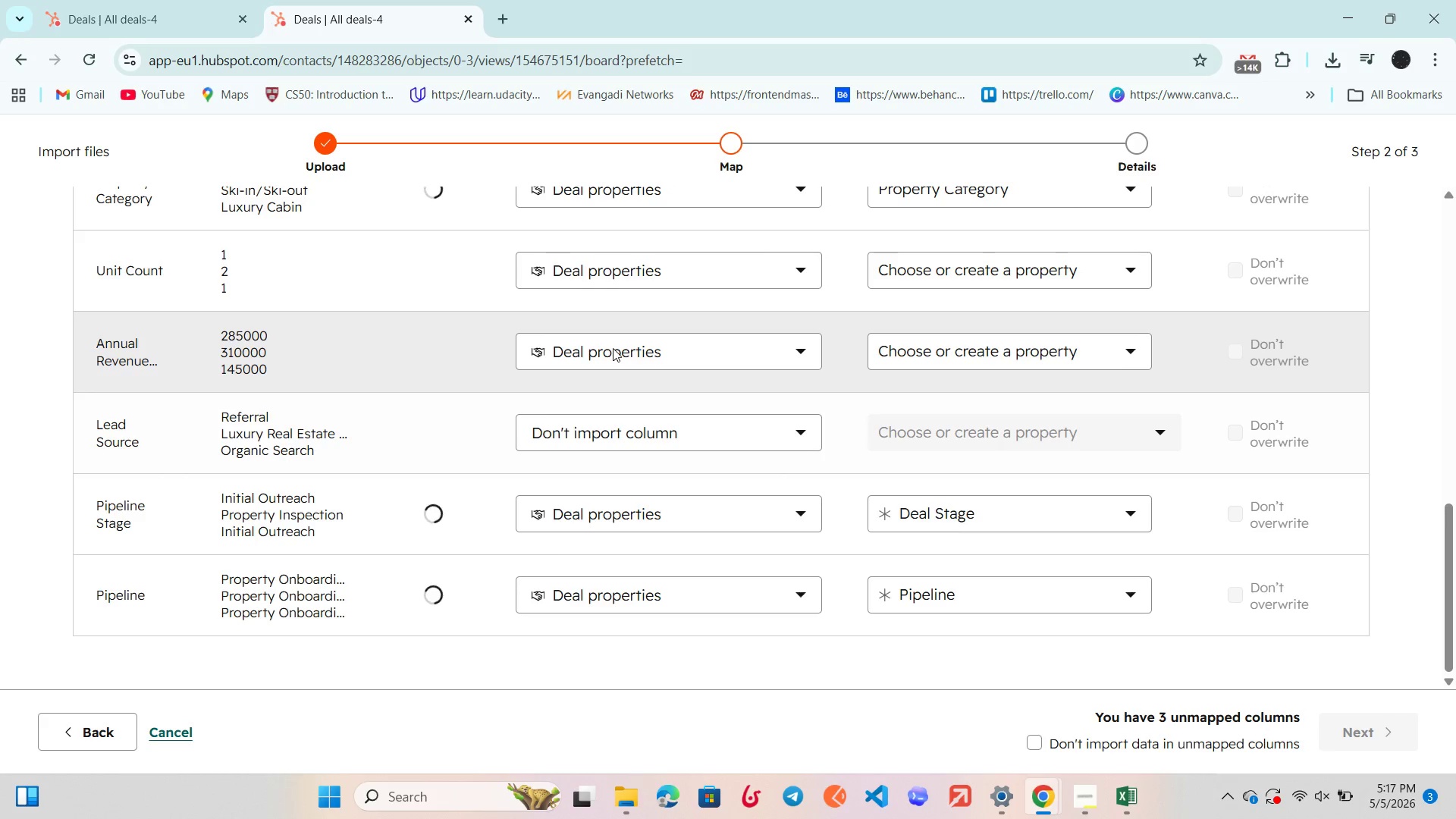 
left_click([613, 348])
 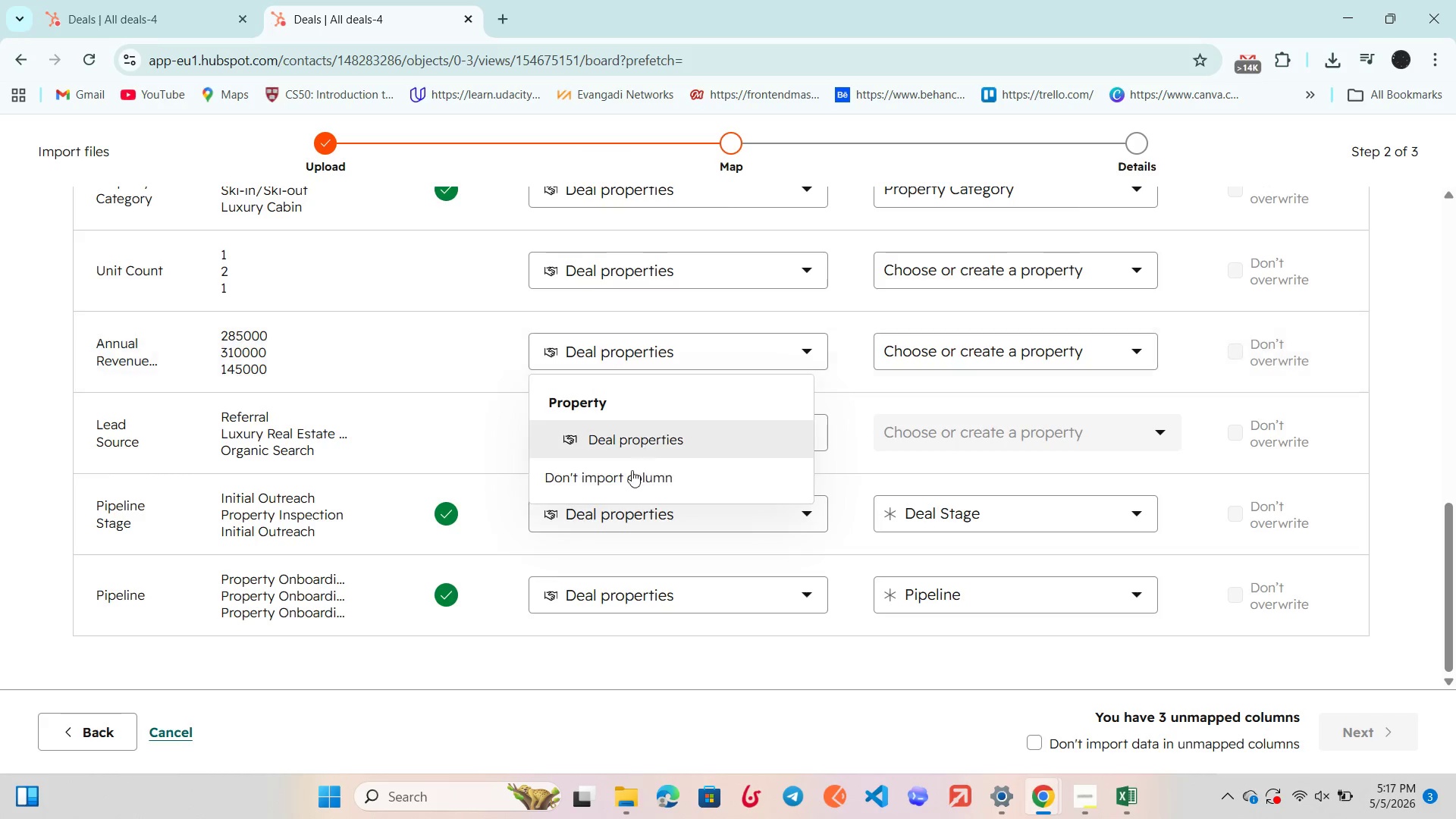 
left_click([632, 470])
 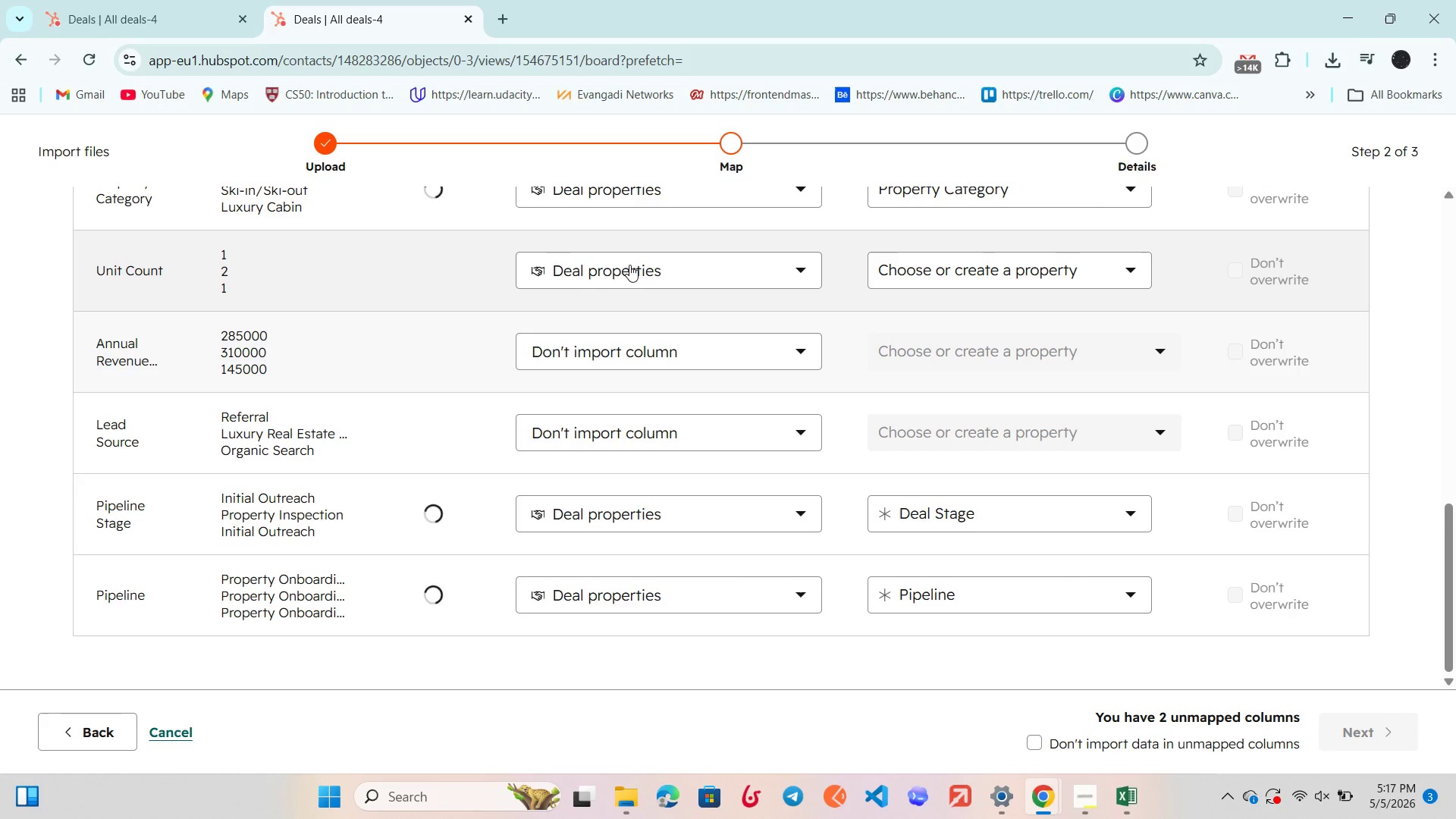 
left_click([630, 264])
 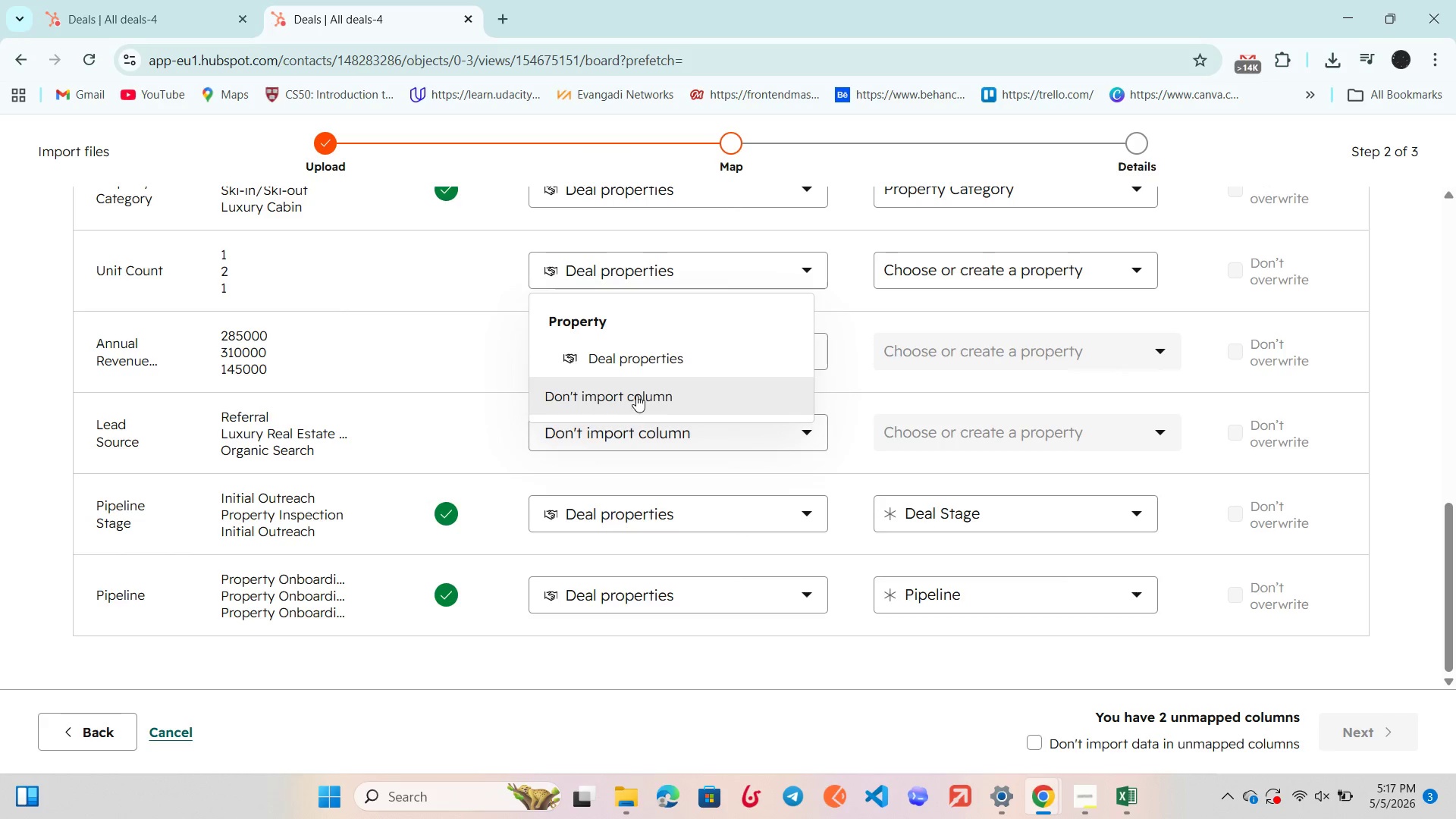 
left_click([637, 394])
 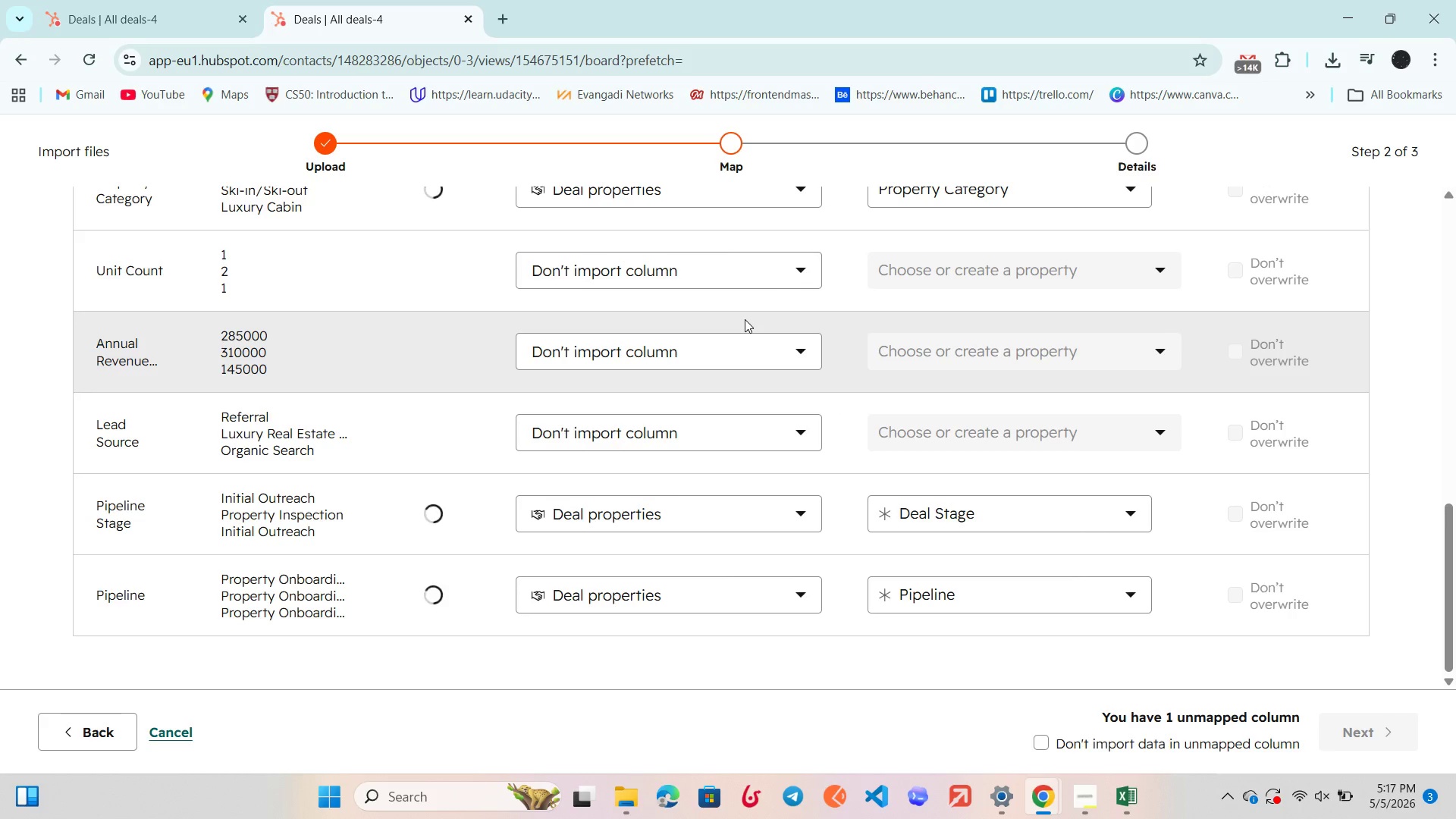 
scroll: coordinate [745, 319], scroll_direction: none, amount: 0.0
 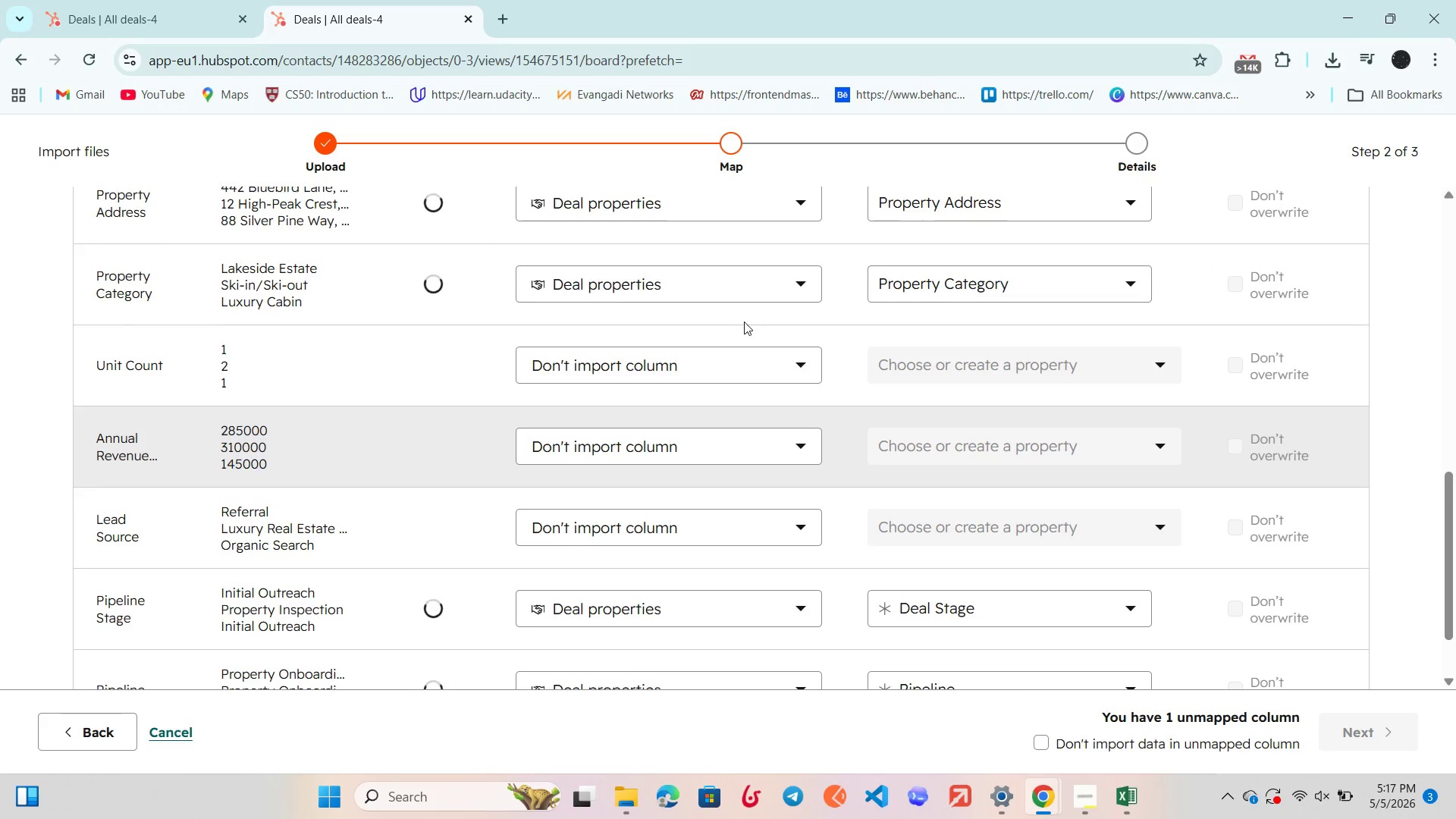 
scroll: coordinate [743, 325], scroll_direction: down, amount: 2.0
 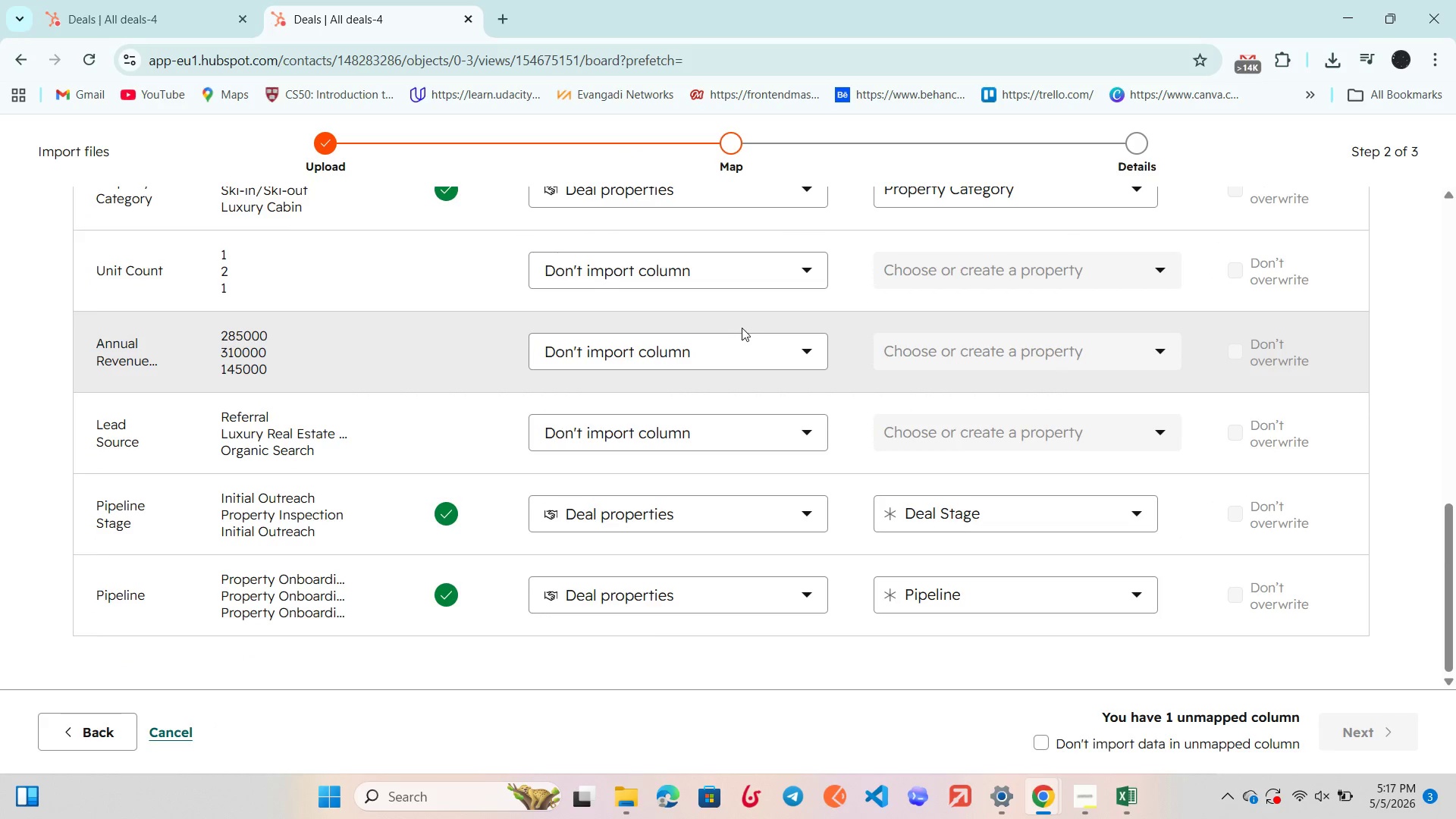 
scroll: coordinate [739, 328], scroll_direction: up, amount: 3.0
 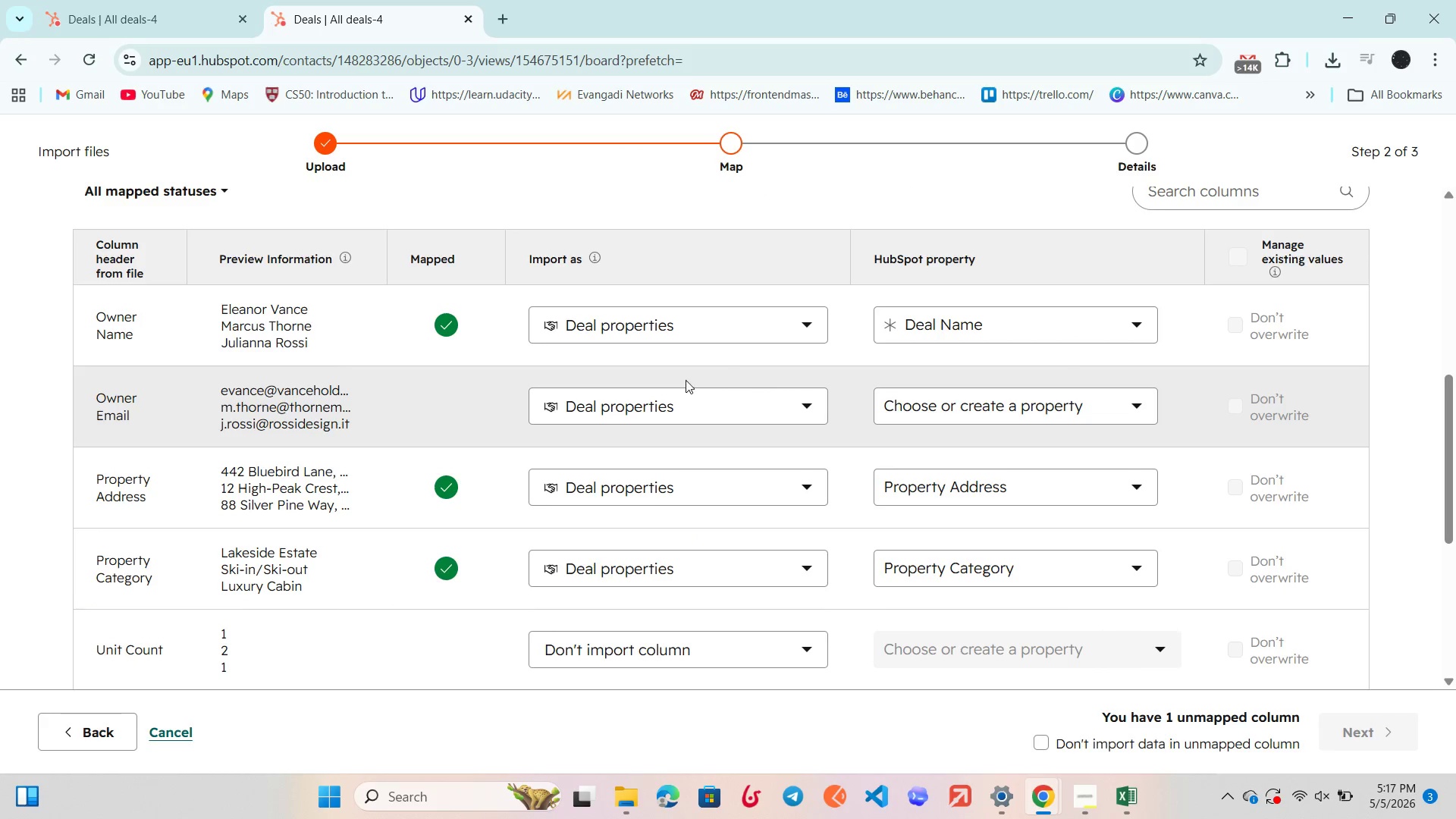 
left_click([657, 401])
 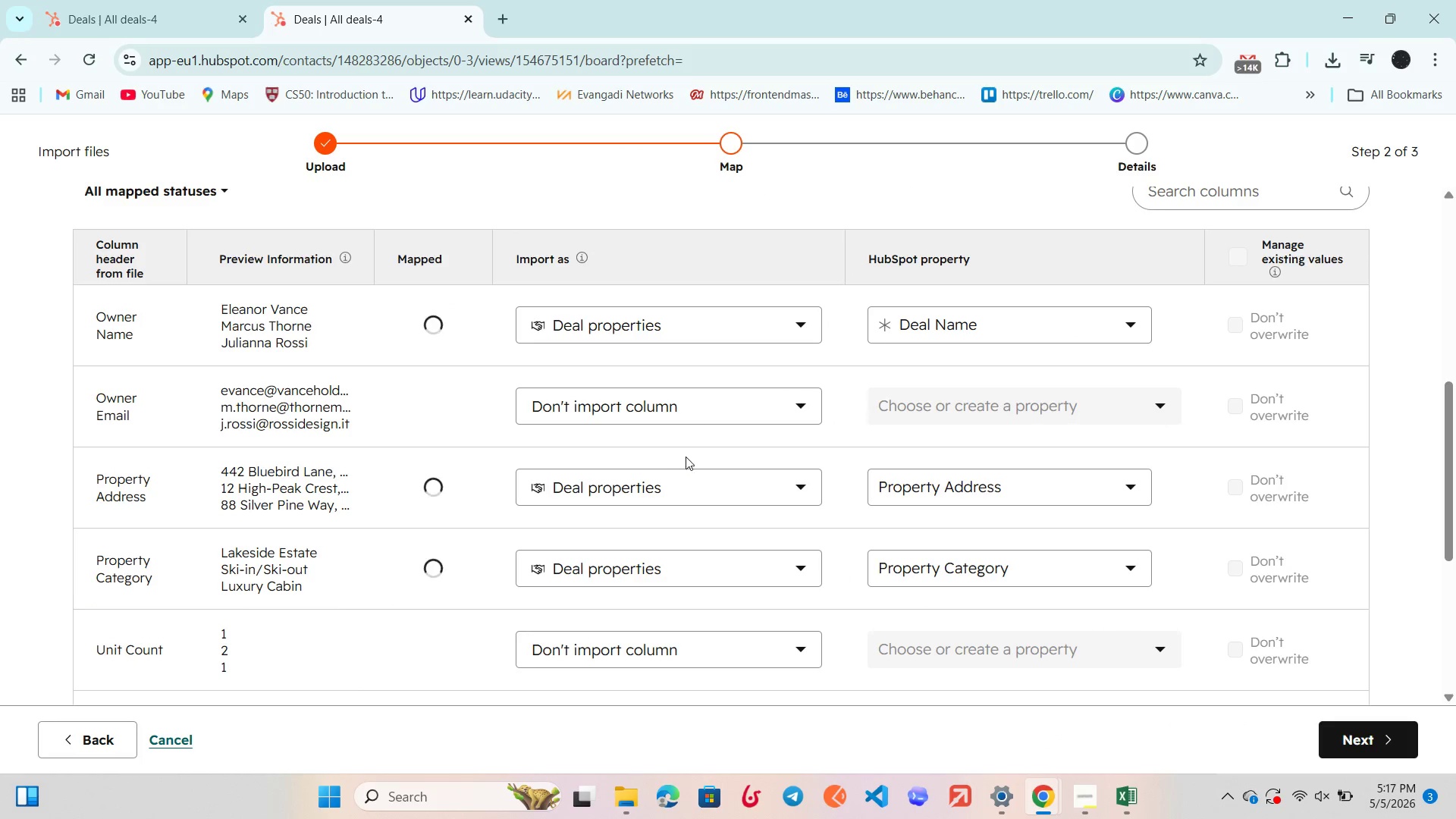 
scroll: coordinate [725, 472], scroll_direction: down, amount: 6.0
 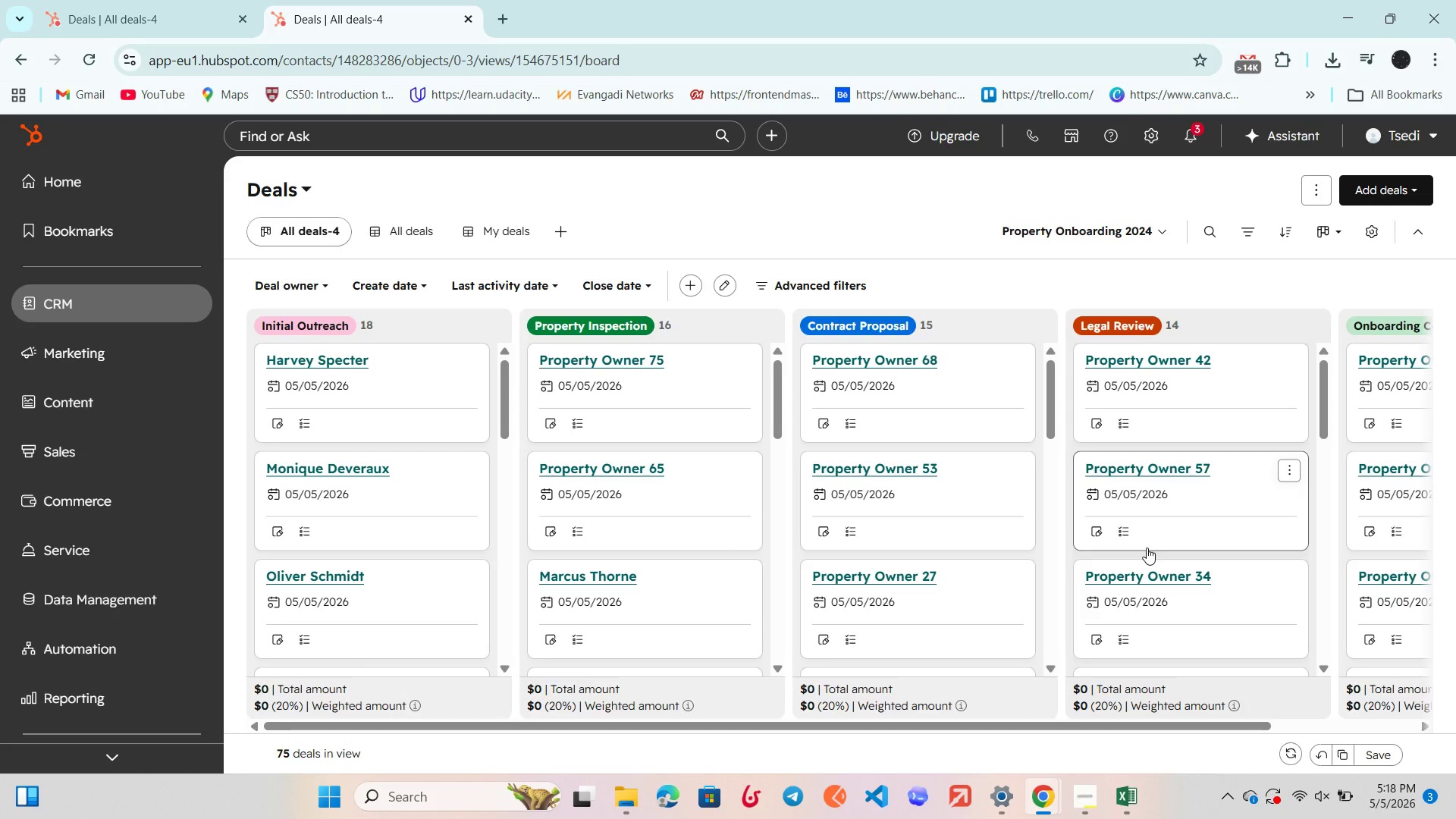 
wait(27.98)
 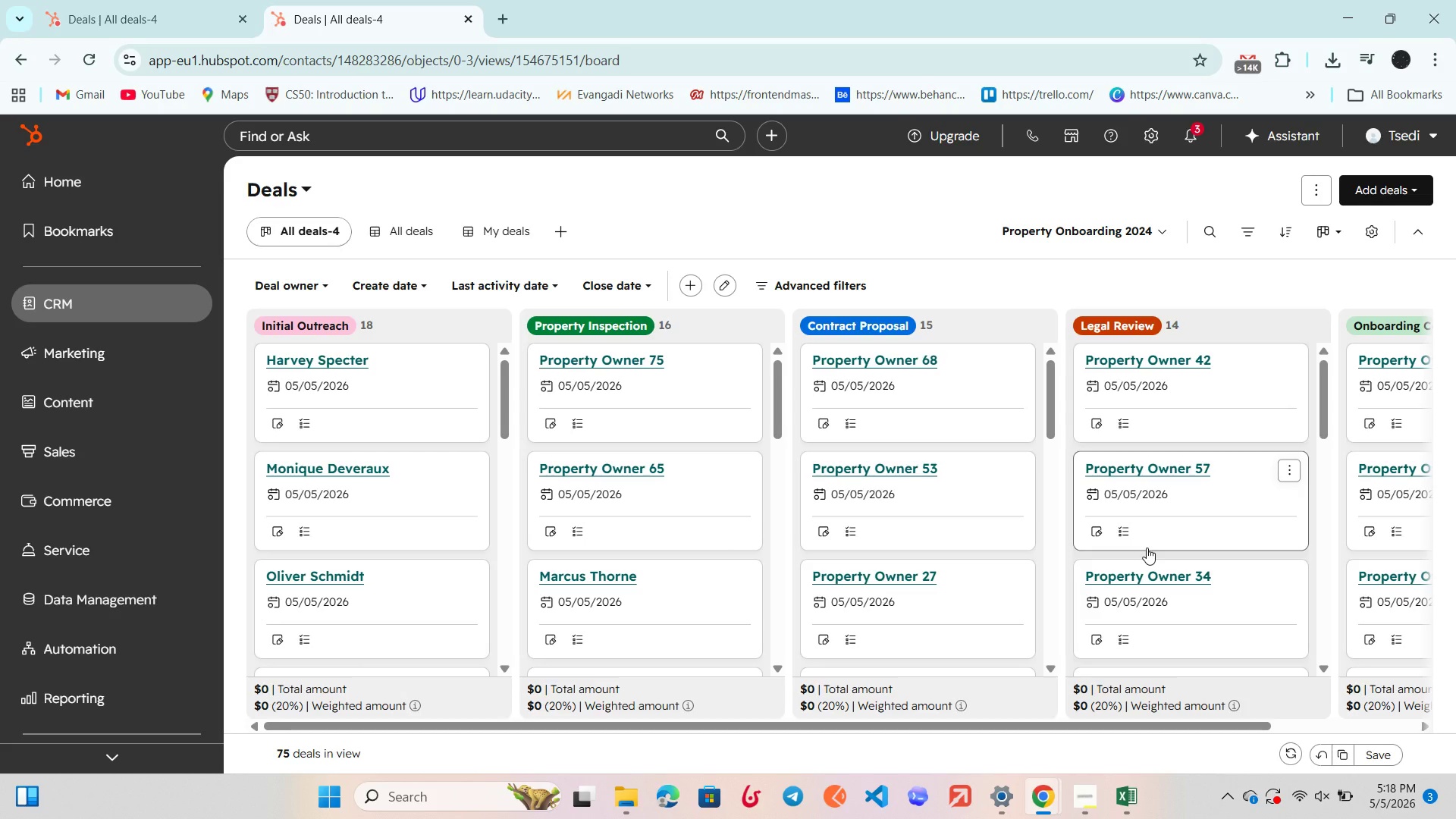 
left_click([333, 360])
 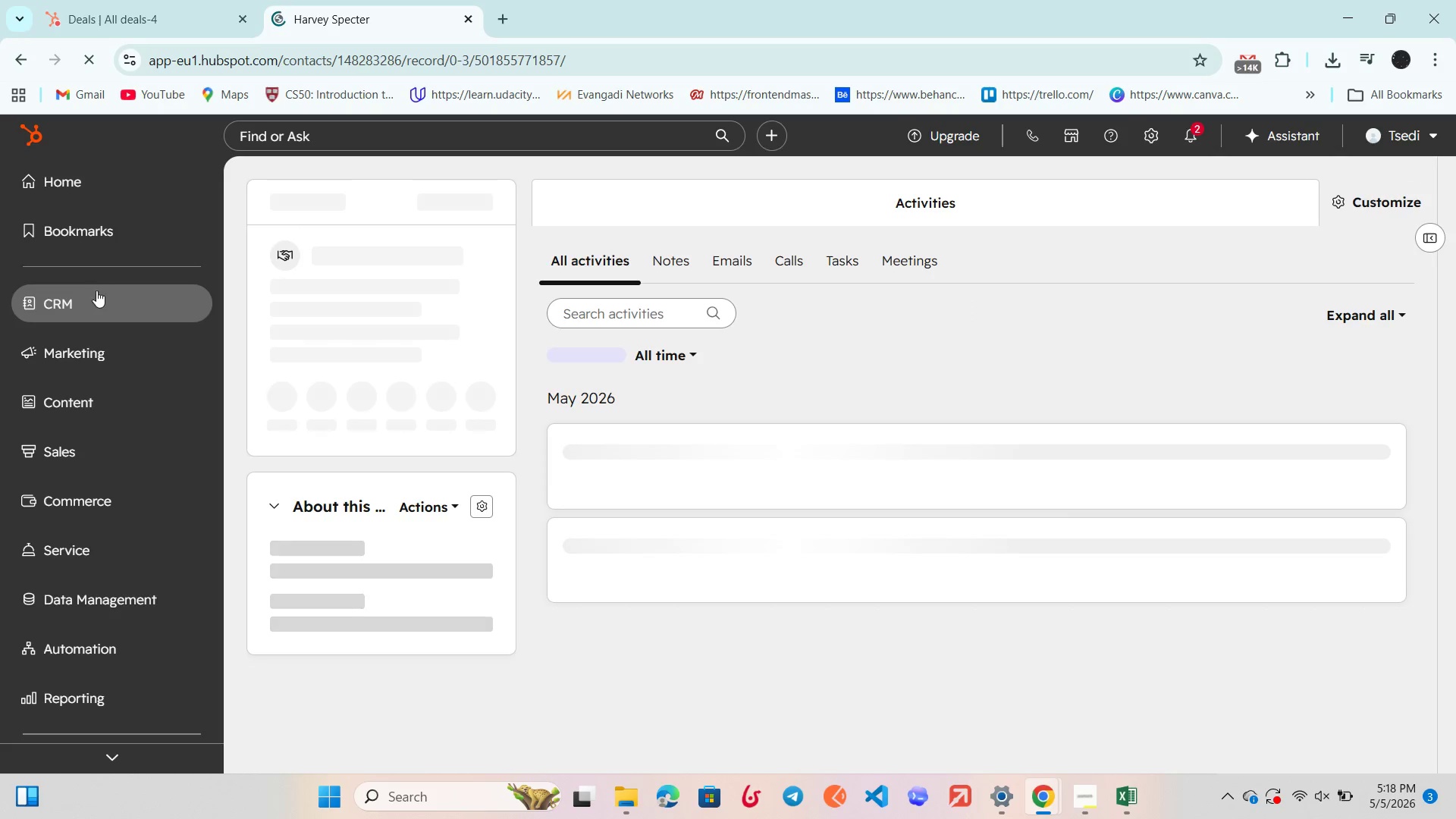 
wait(6.67)
 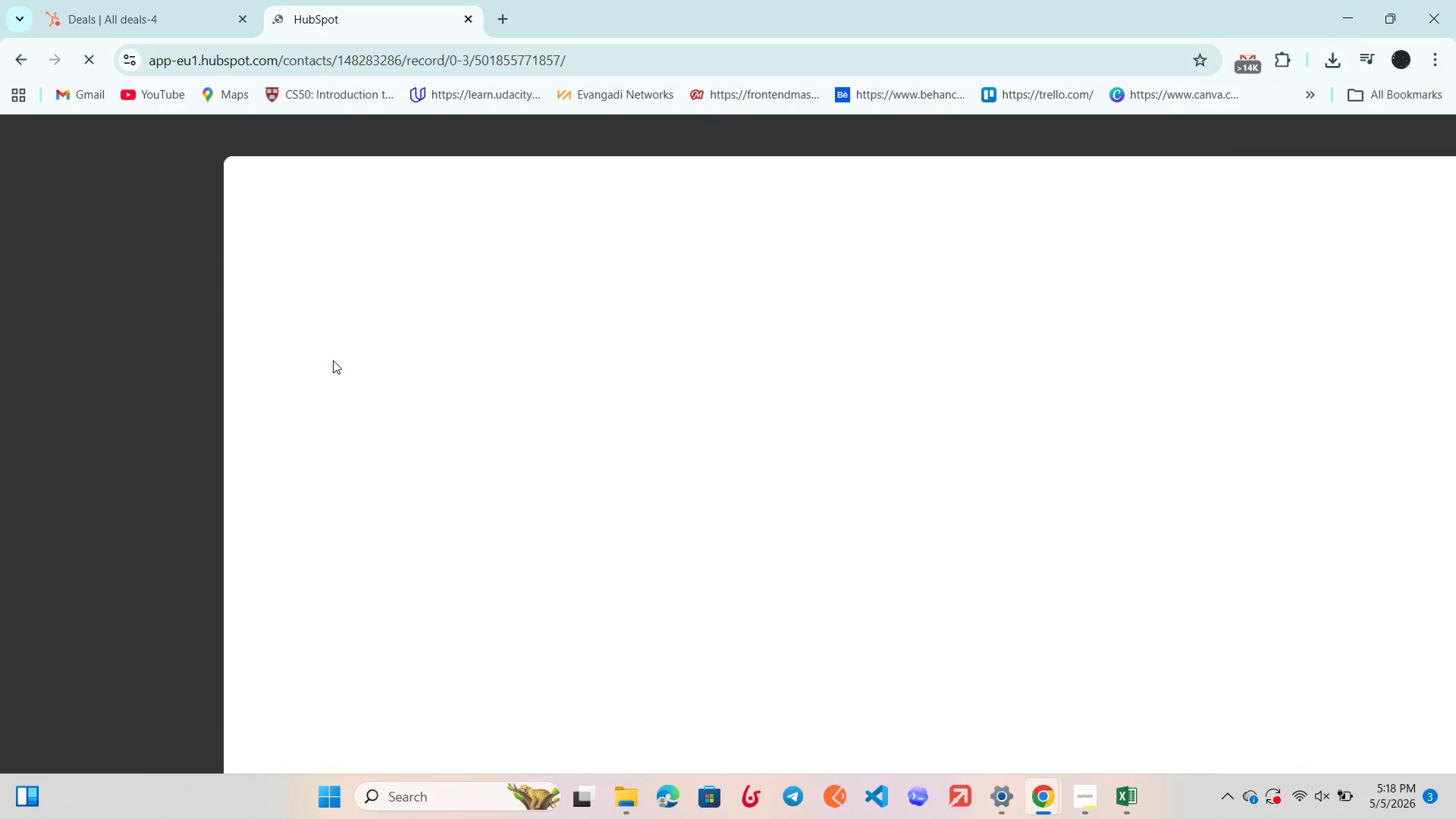 
left_click([315, 206])
 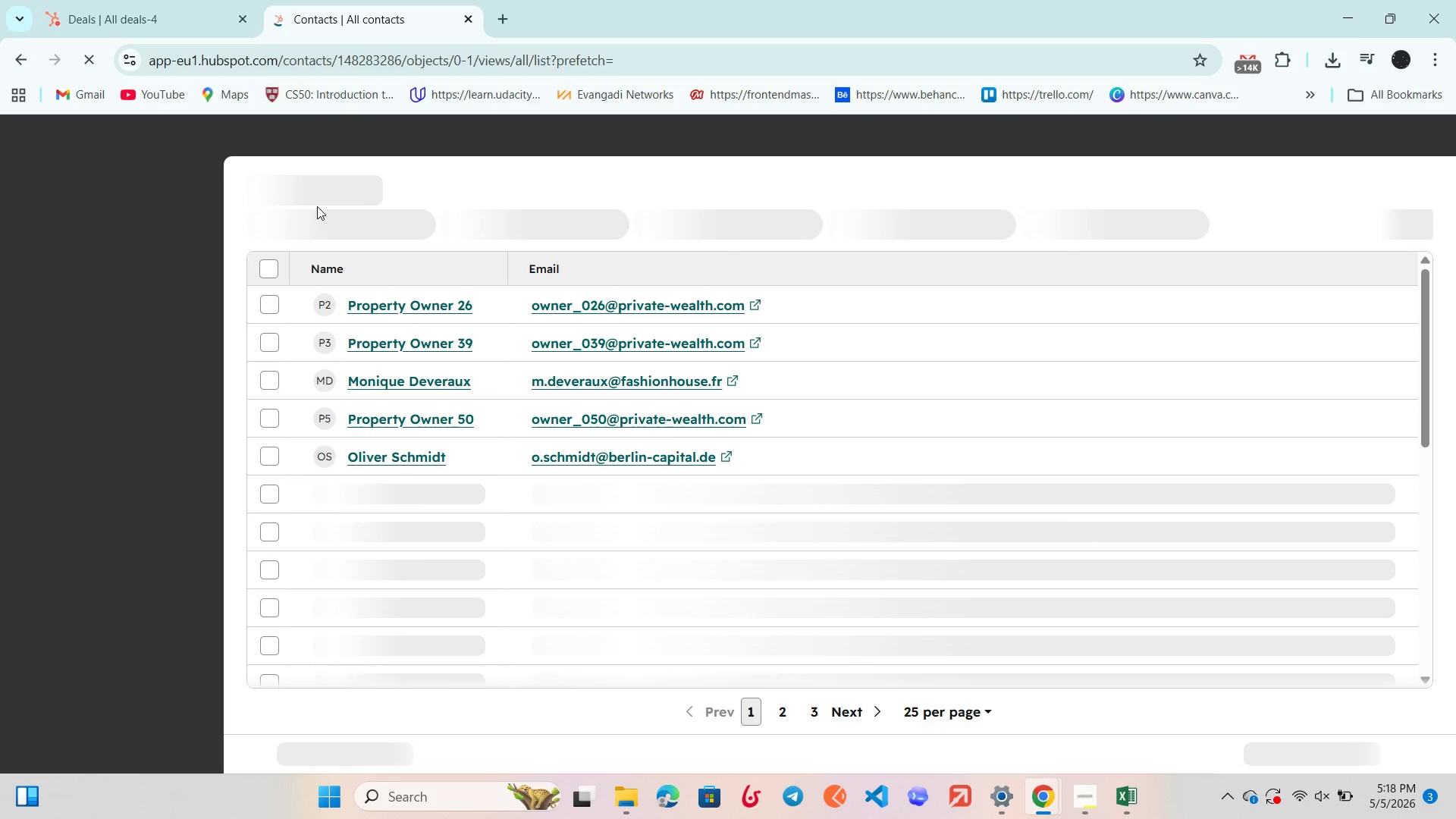 
wait(8.88)
 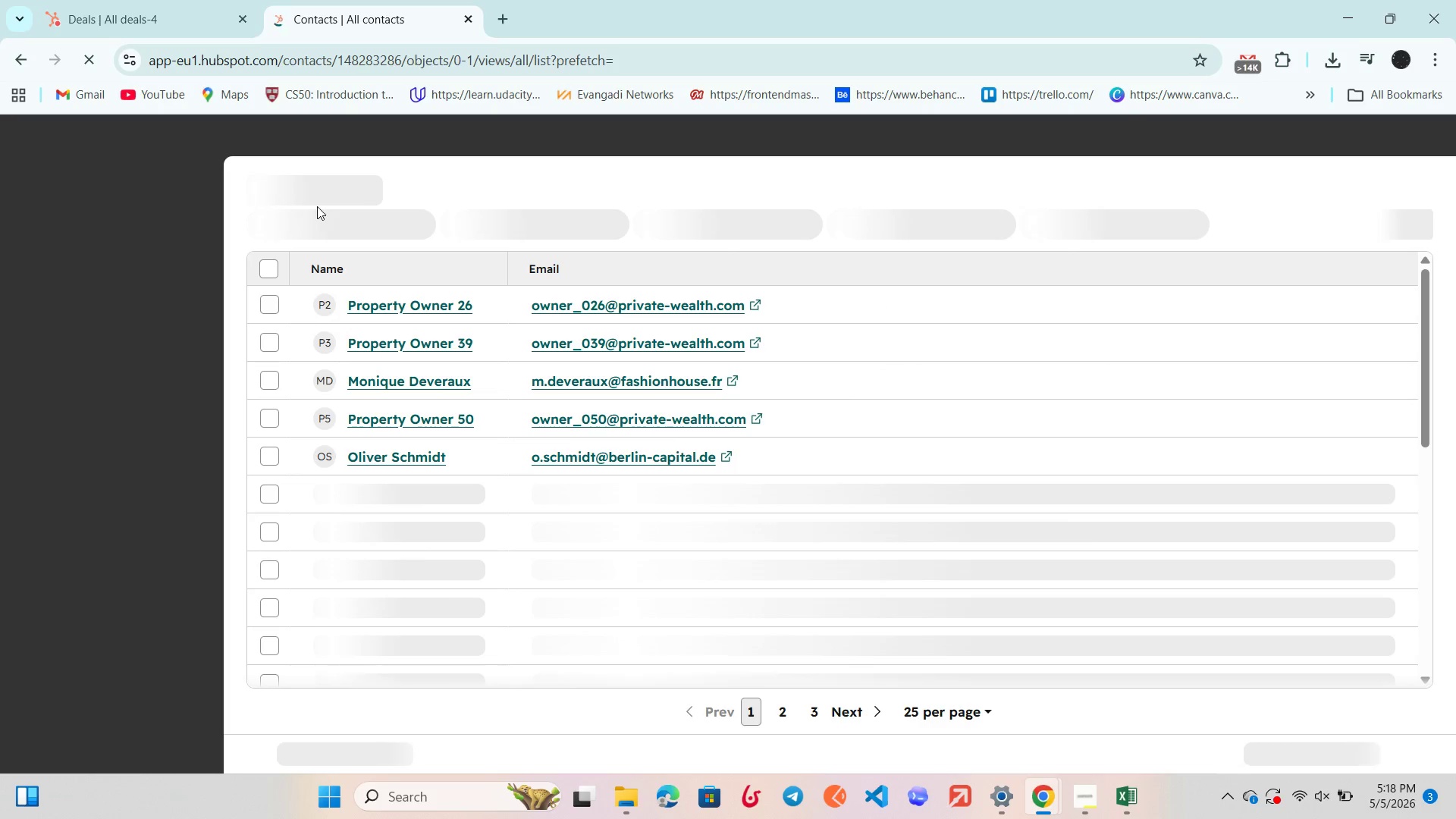 
left_click([613, 516])
 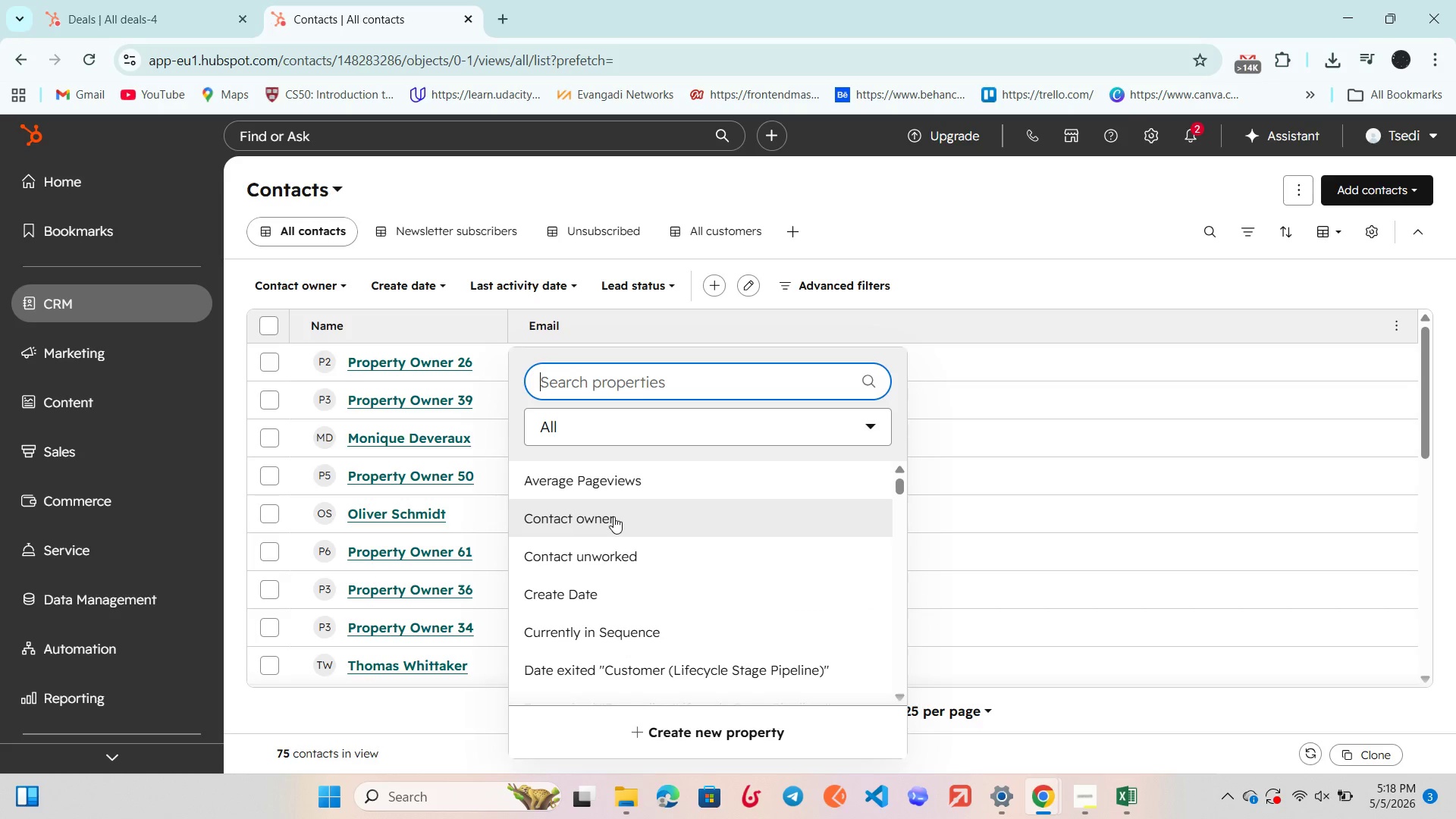 
type(Propert)
 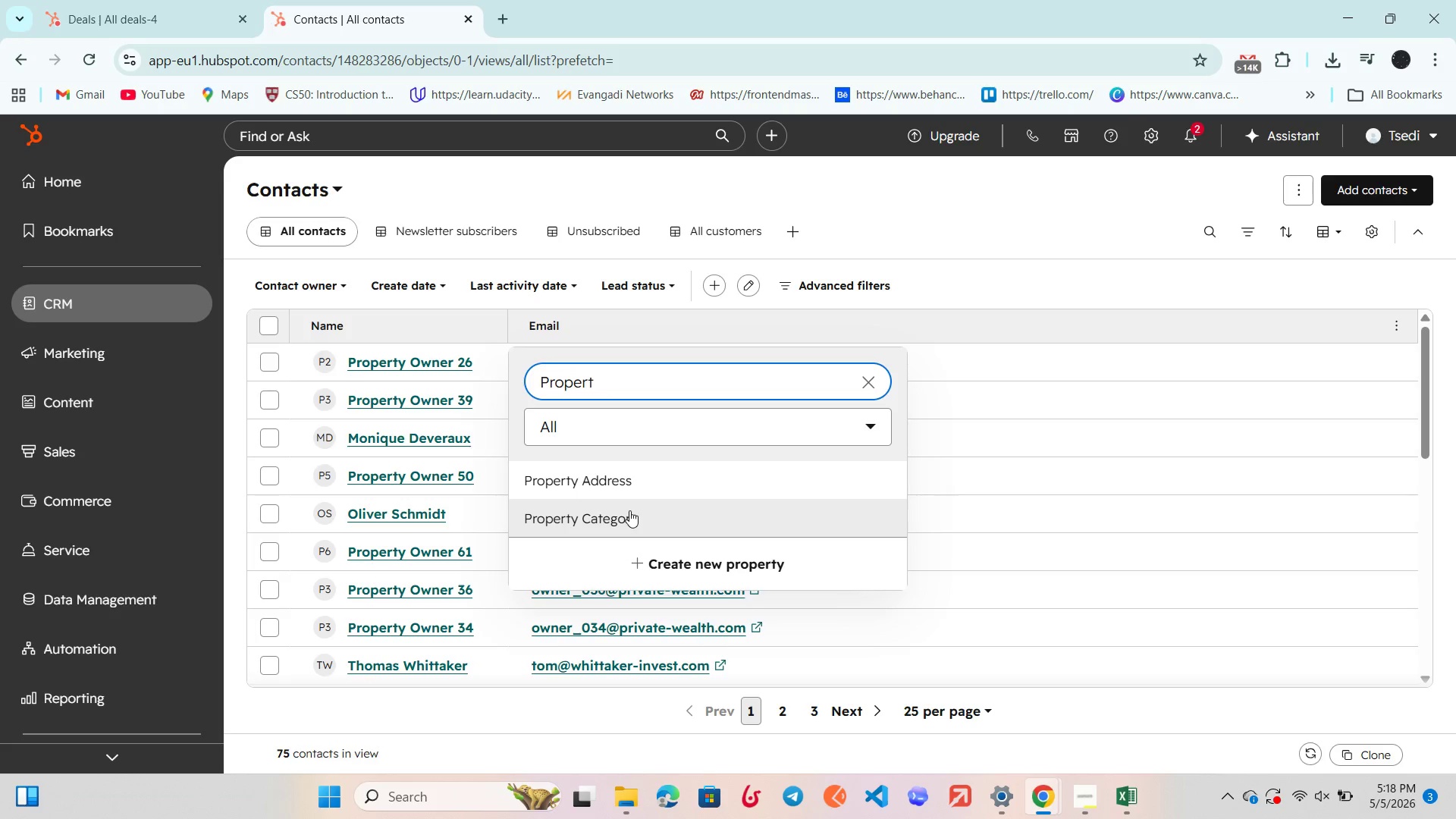 
left_click([629, 510])
 